 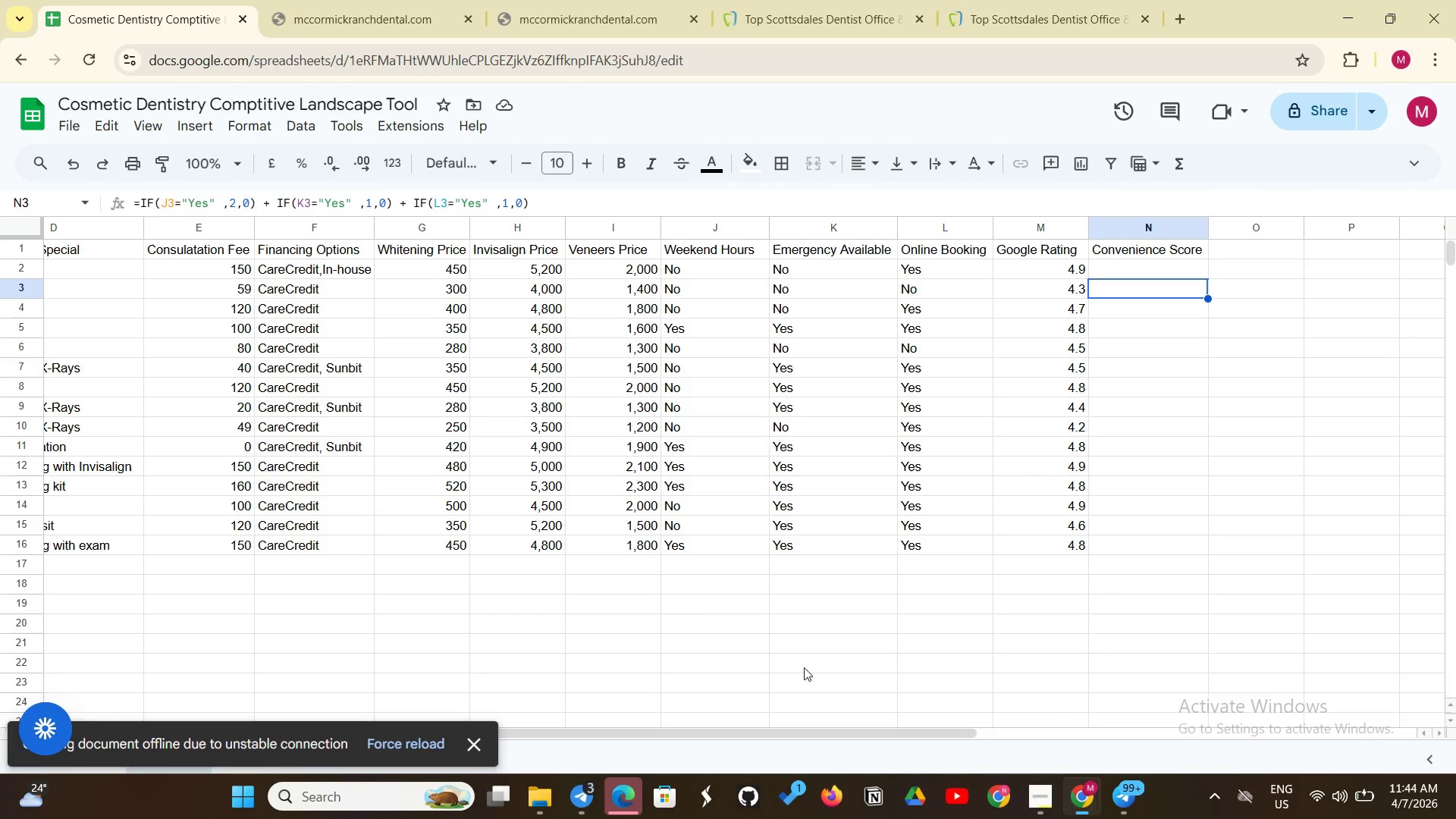 
scroll: coordinate [508, 461], scroll_direction: up, amount: 5.0
 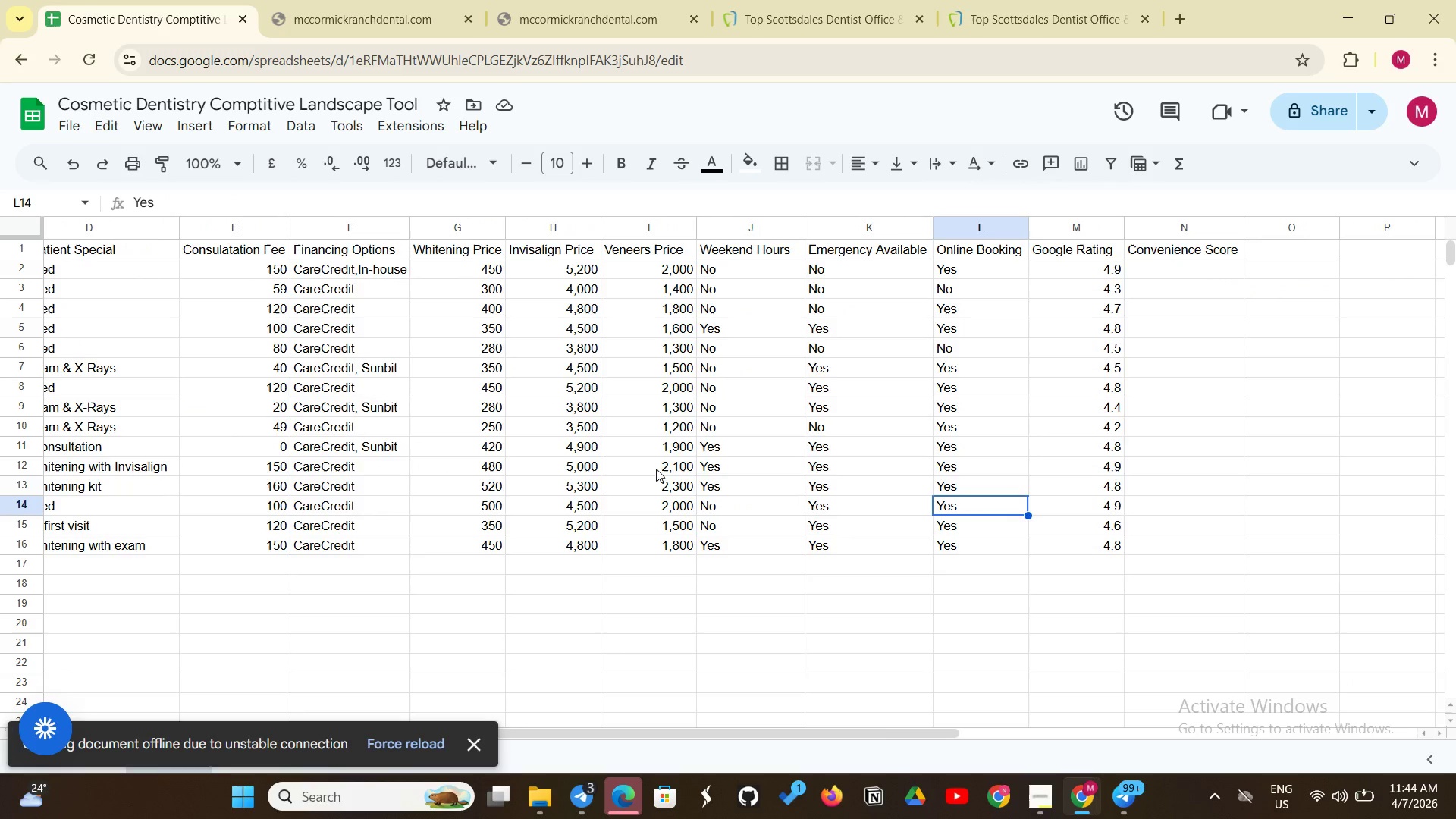 
left_click([1169, 258])
 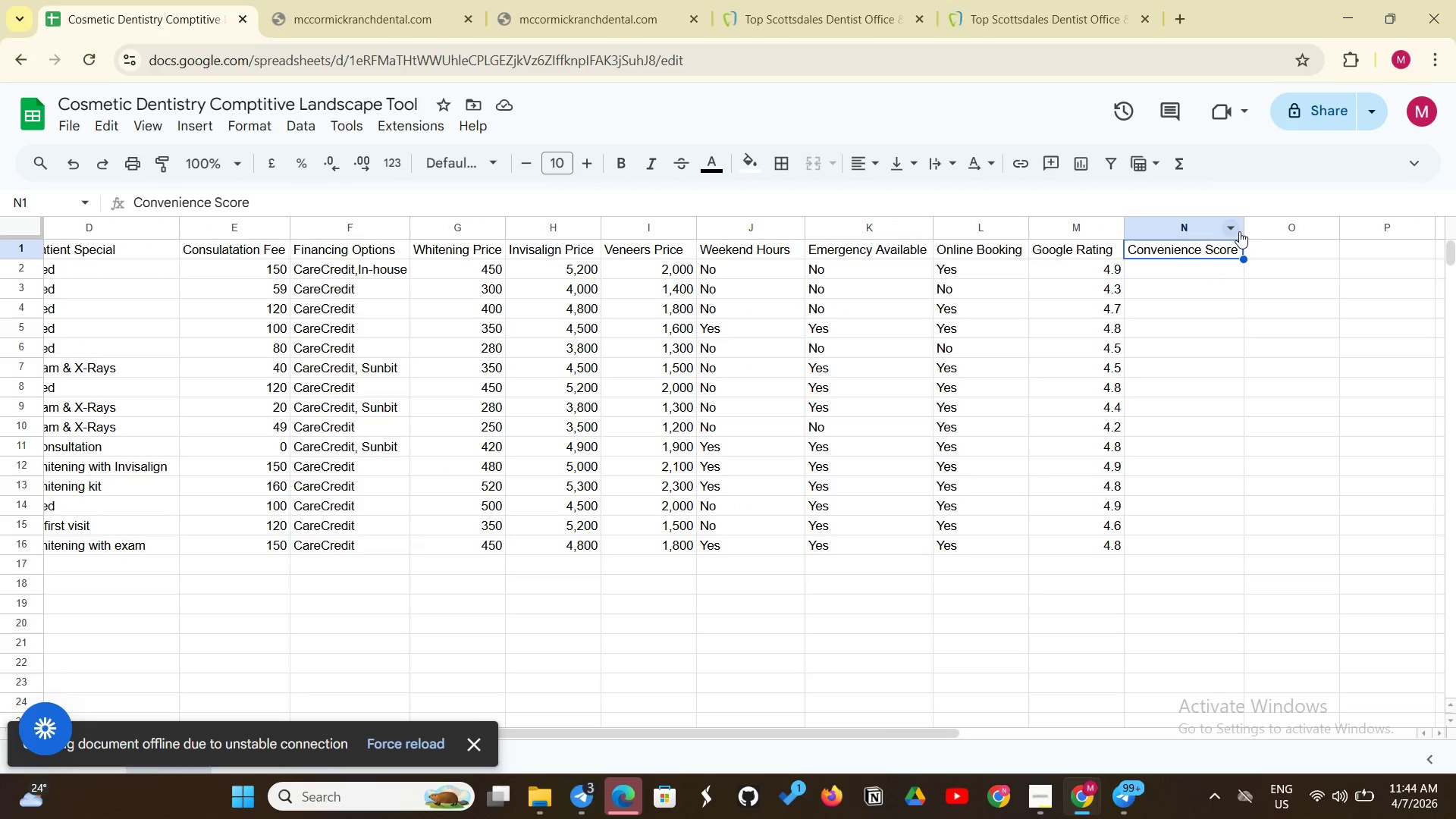 
left_click_drag(start_coordinate=[1239, 231], to_coordinate=[1259, 223])
 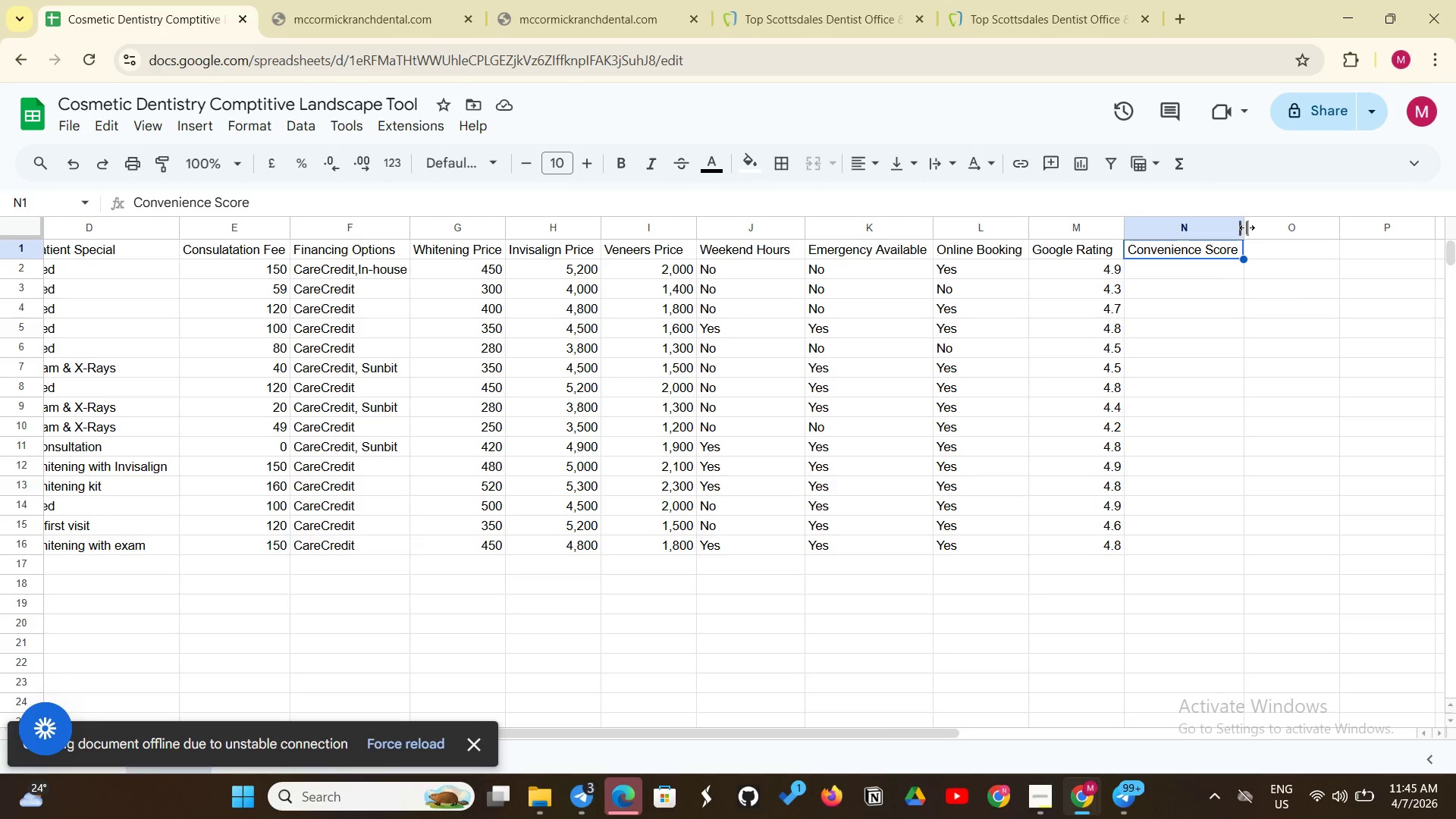 
left_click_drag(start_coordinate=[1247, 228], to_coordinate=[1250, 237])
 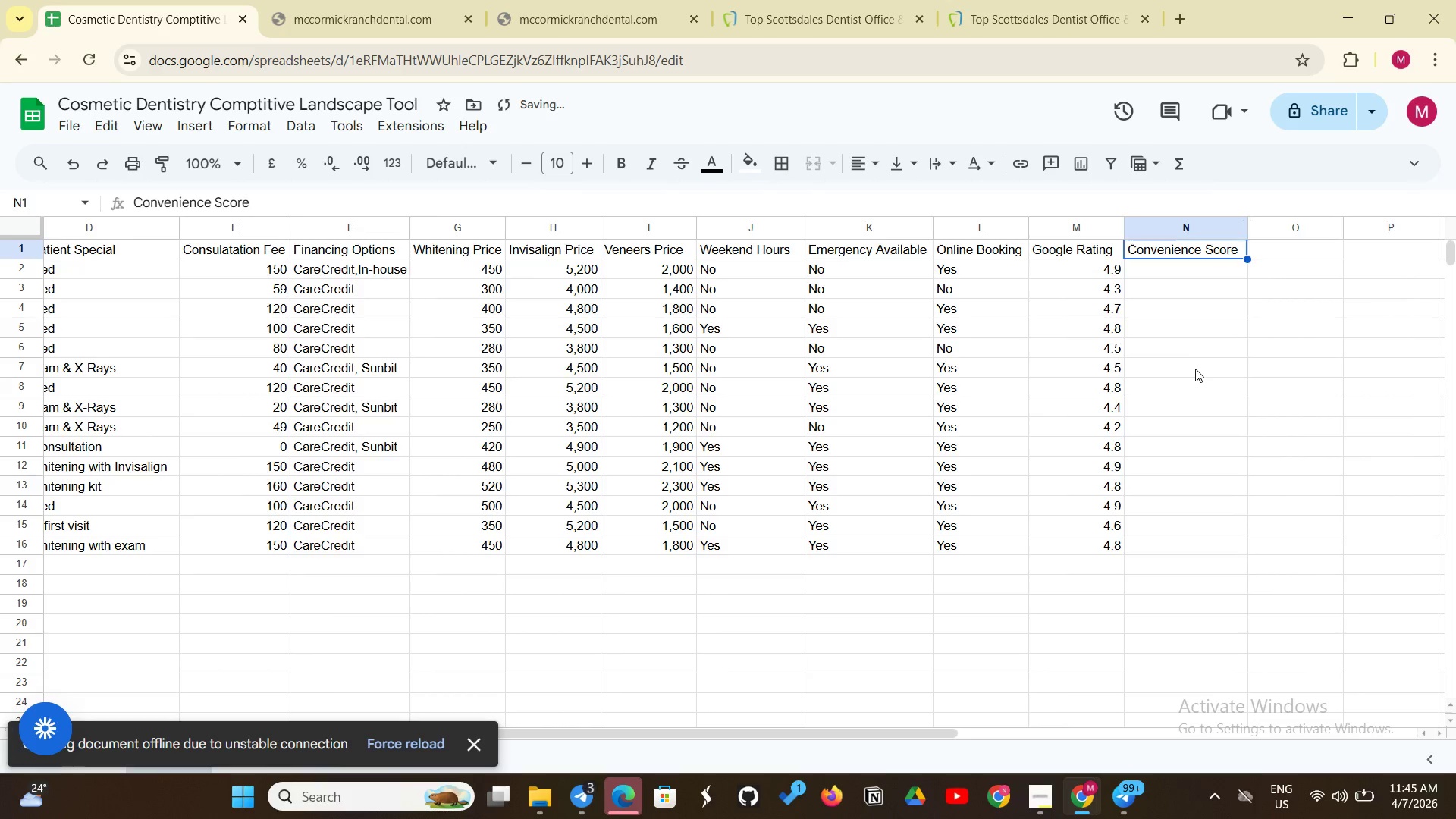 
left_click([1195, 369])
 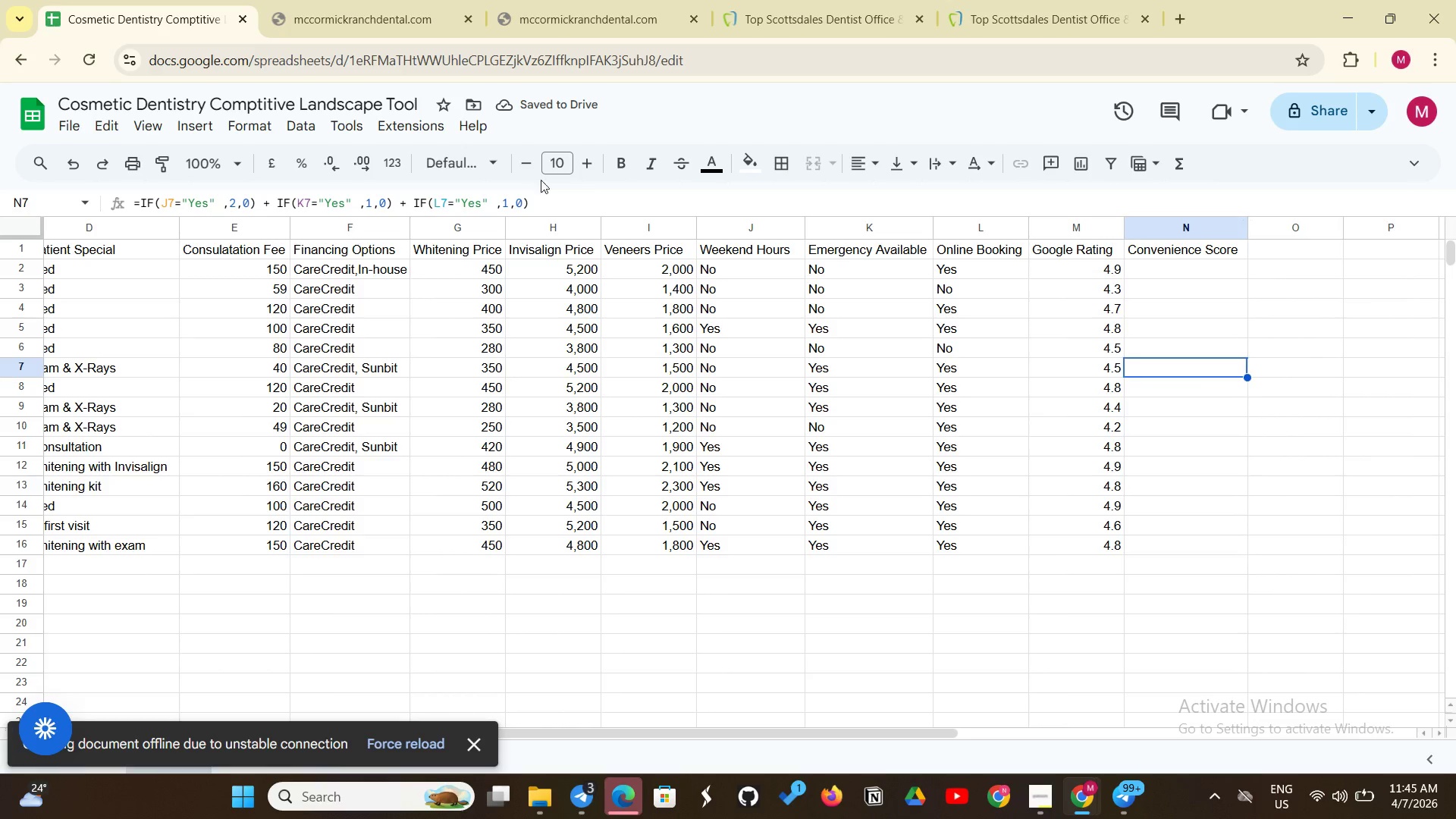 
left_click([556, 190])
 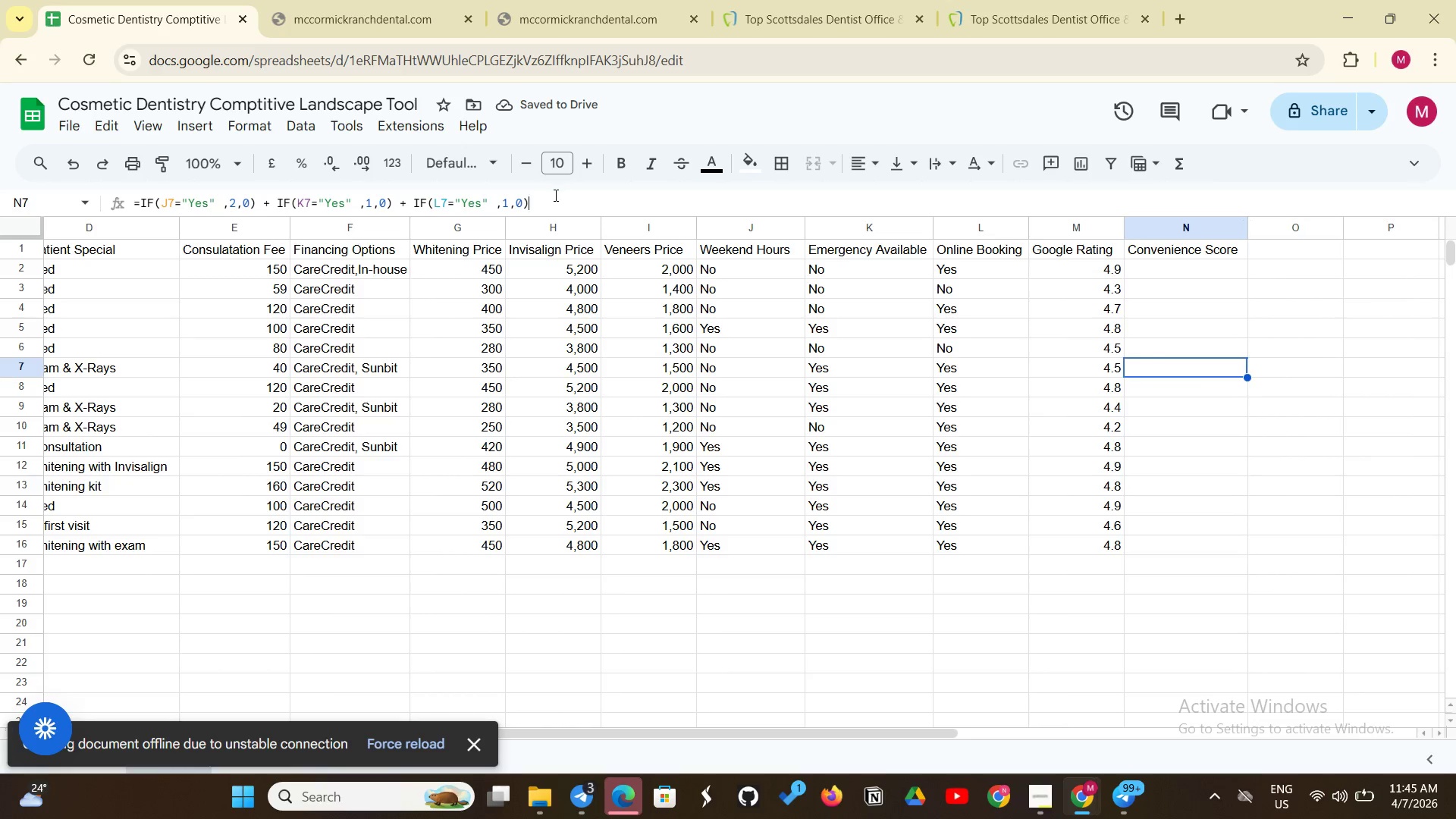 
left_click([554, 195])
 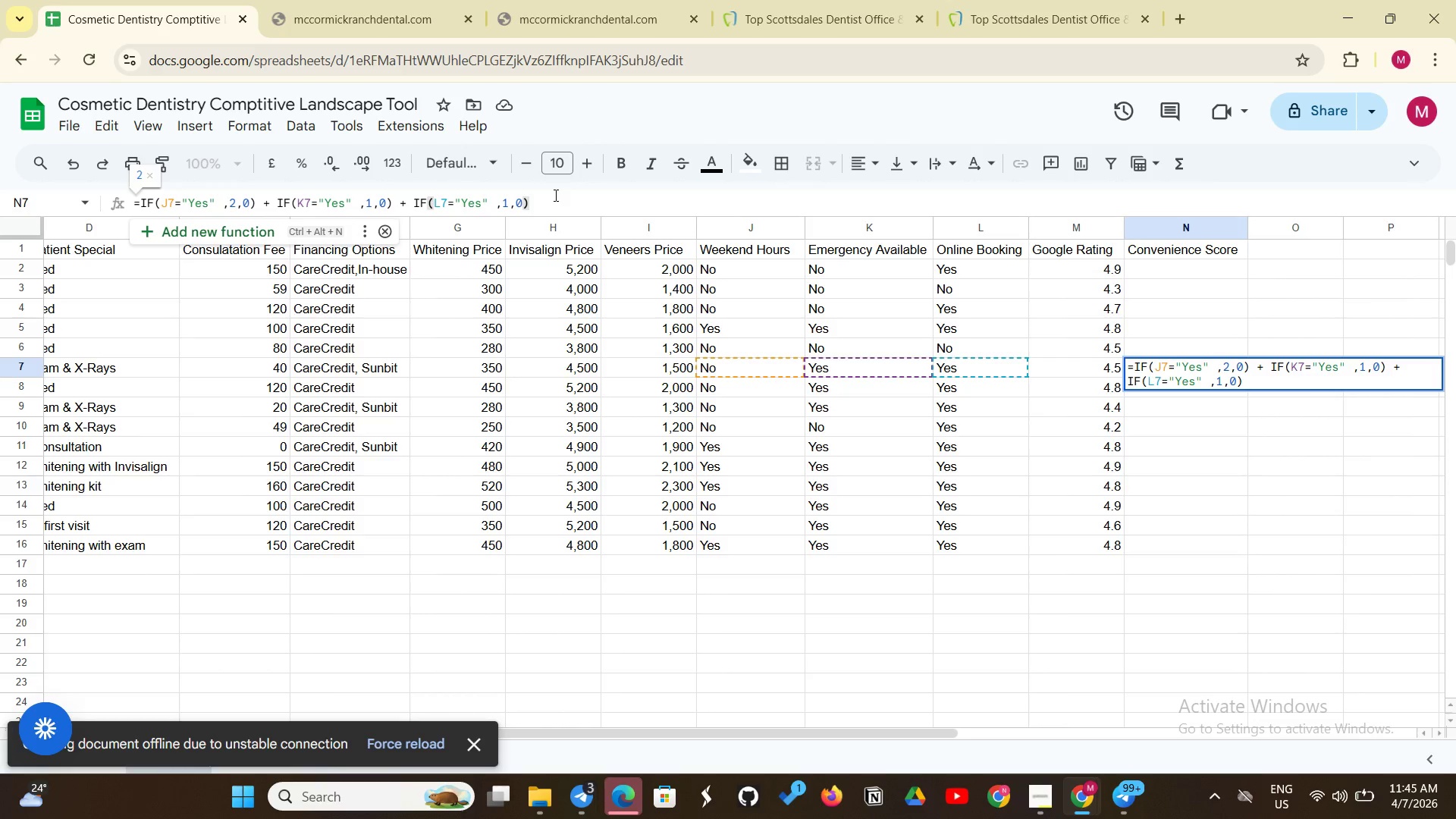 
wait(7.7)
 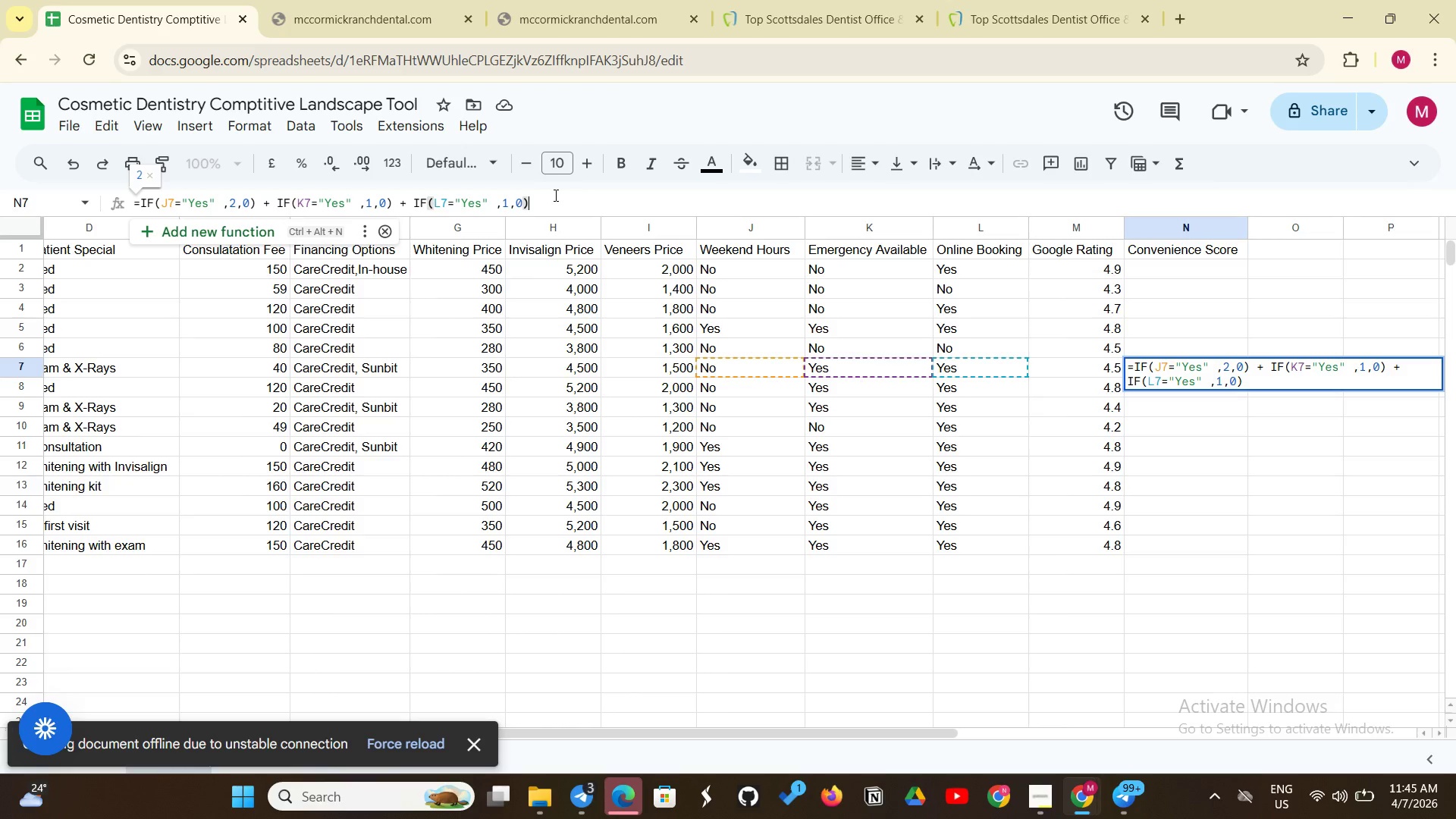 
key(Alt+Control+N)
 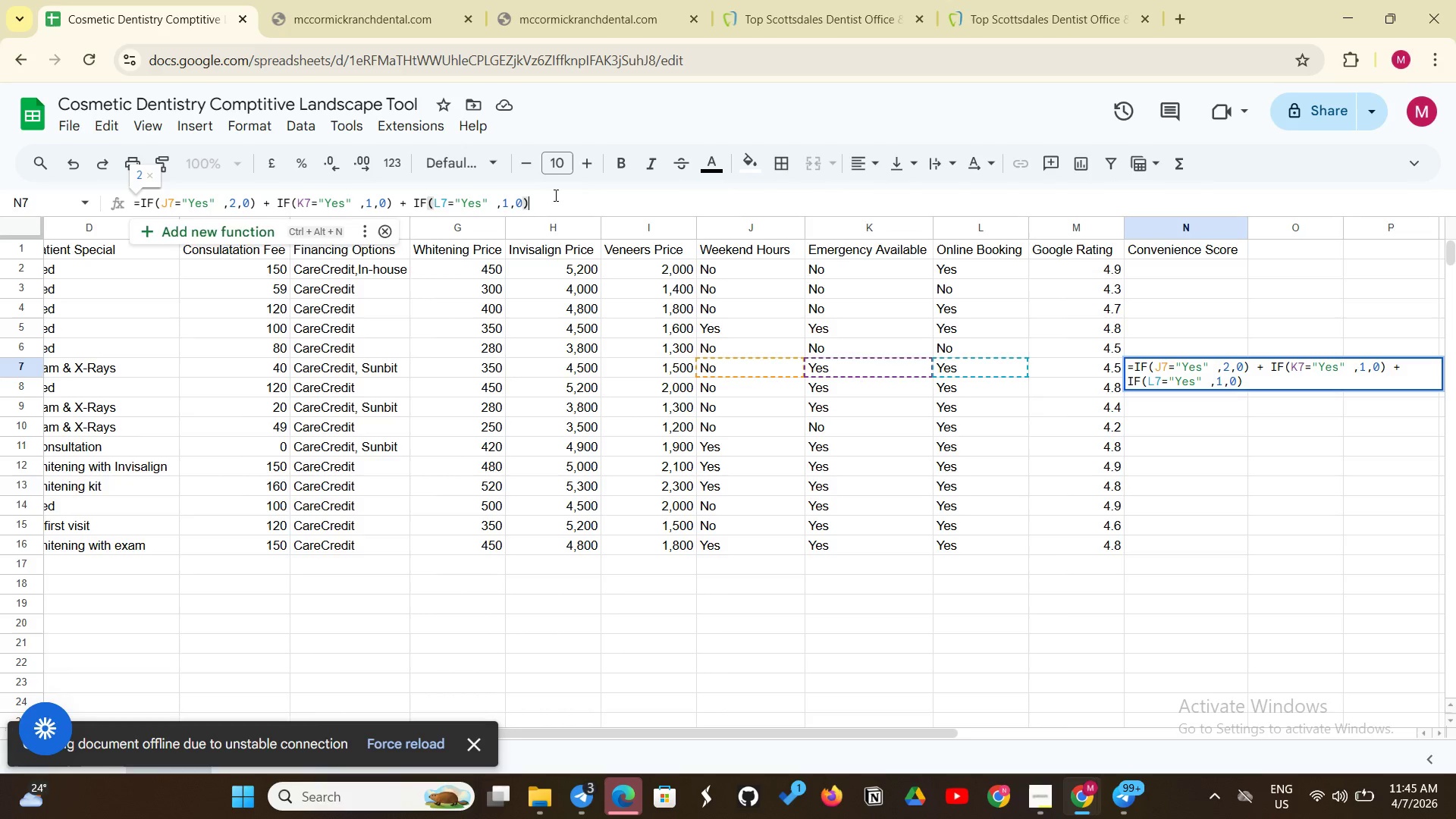 
key(Control+Space)
 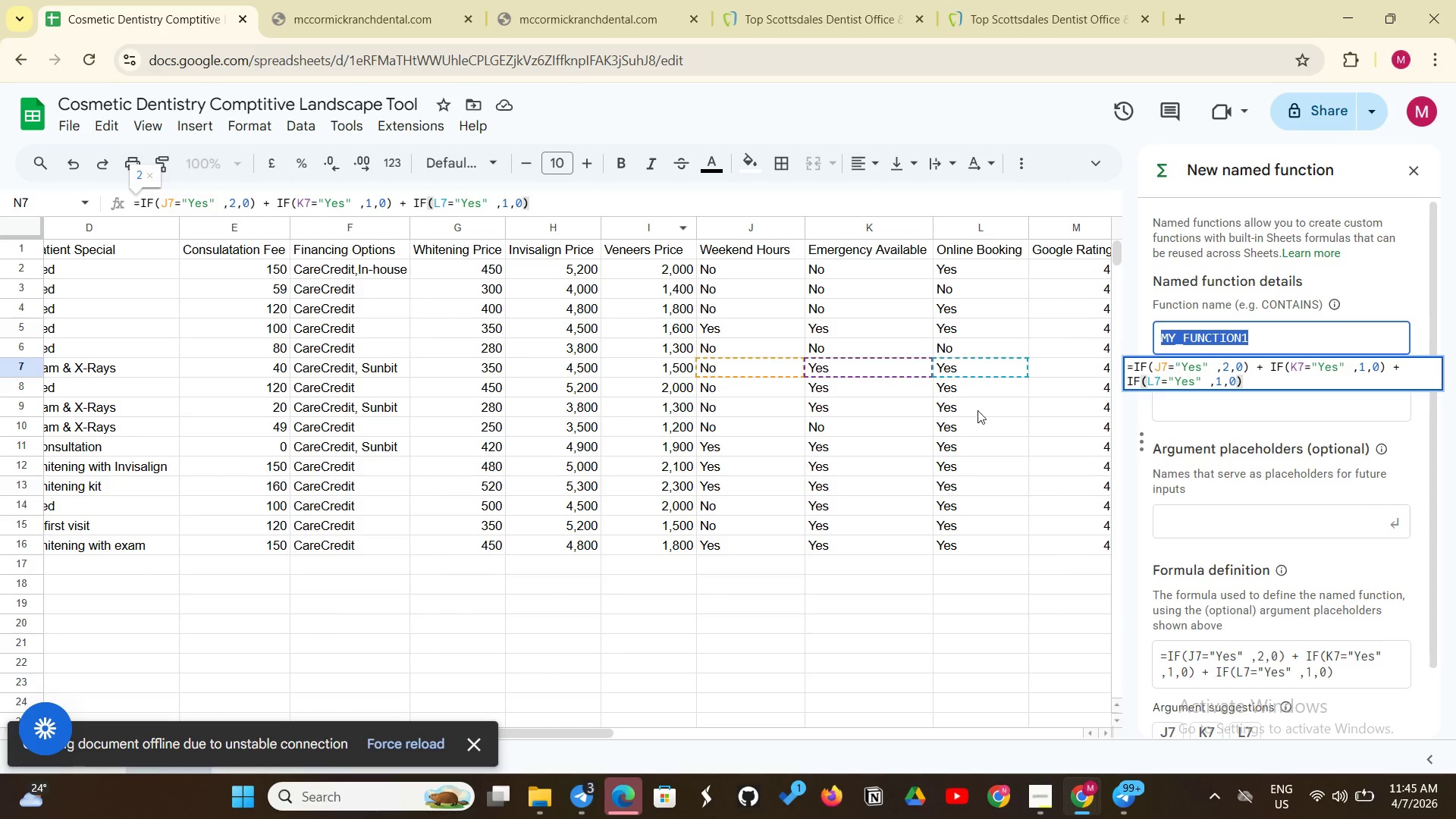 
scroll: coordinate [1272, 451], scroll_direction: down, amount: 3.0
 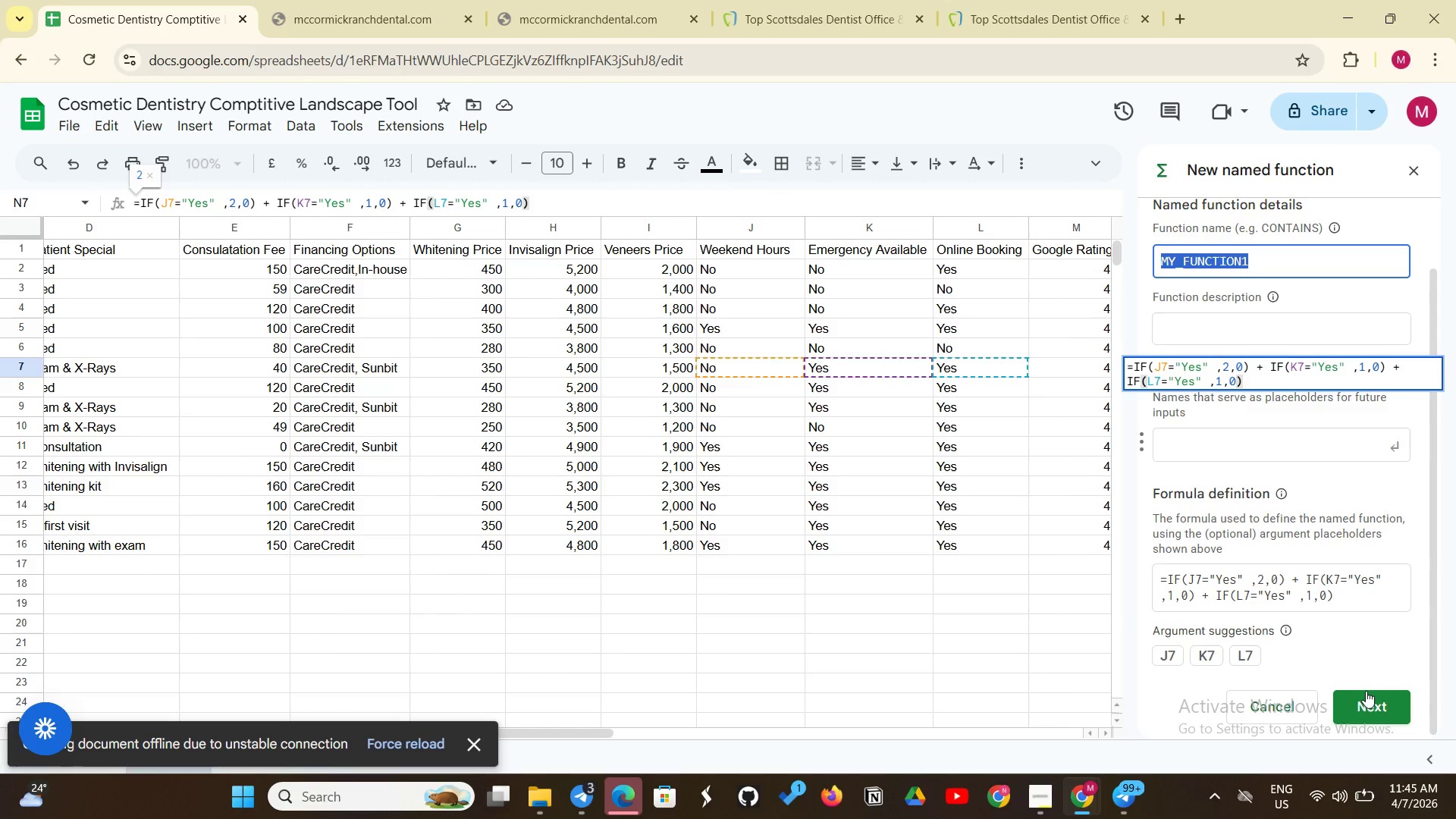 
left_click([1363, 698])
 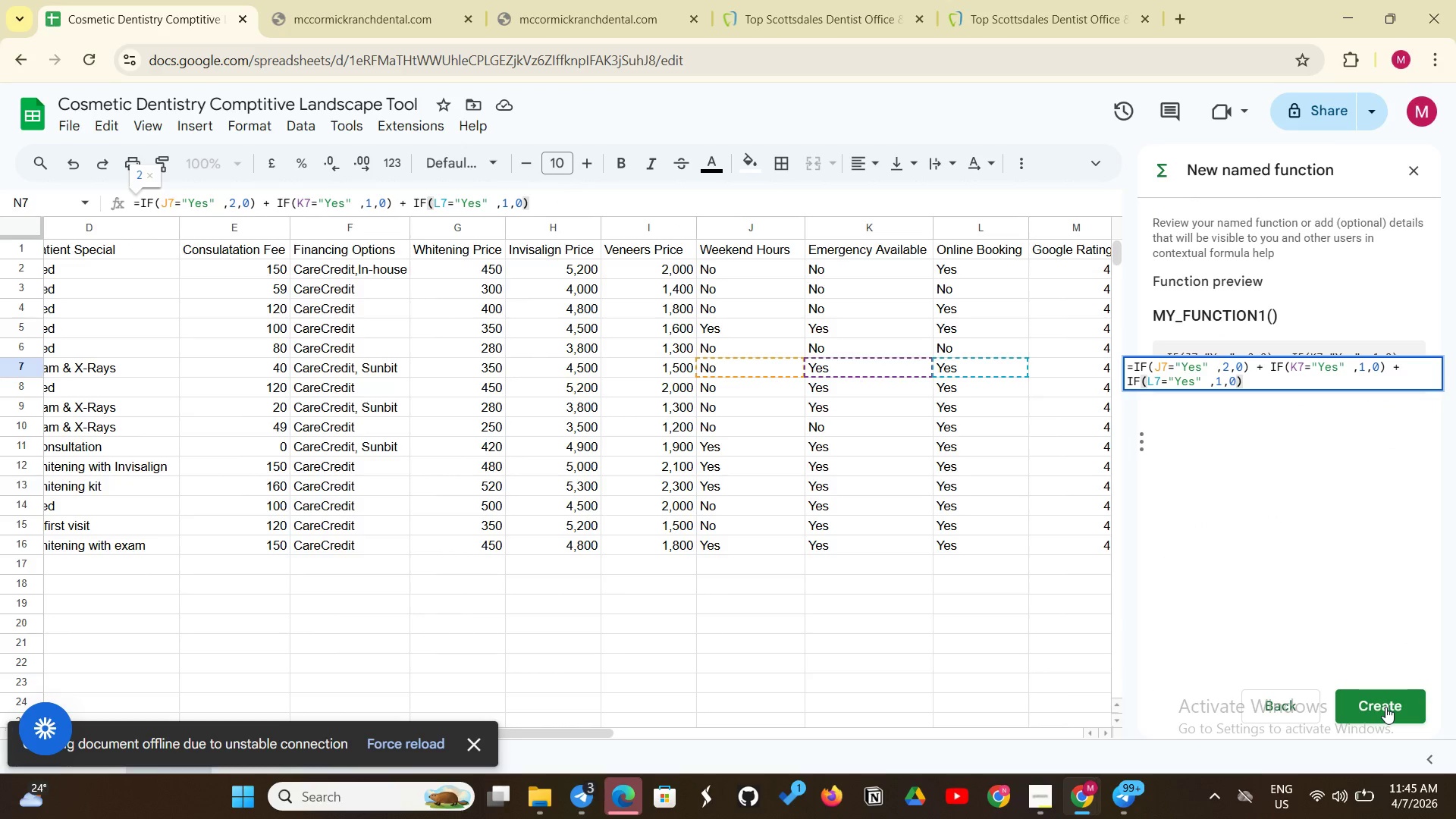 
left_click([1385, 707])
 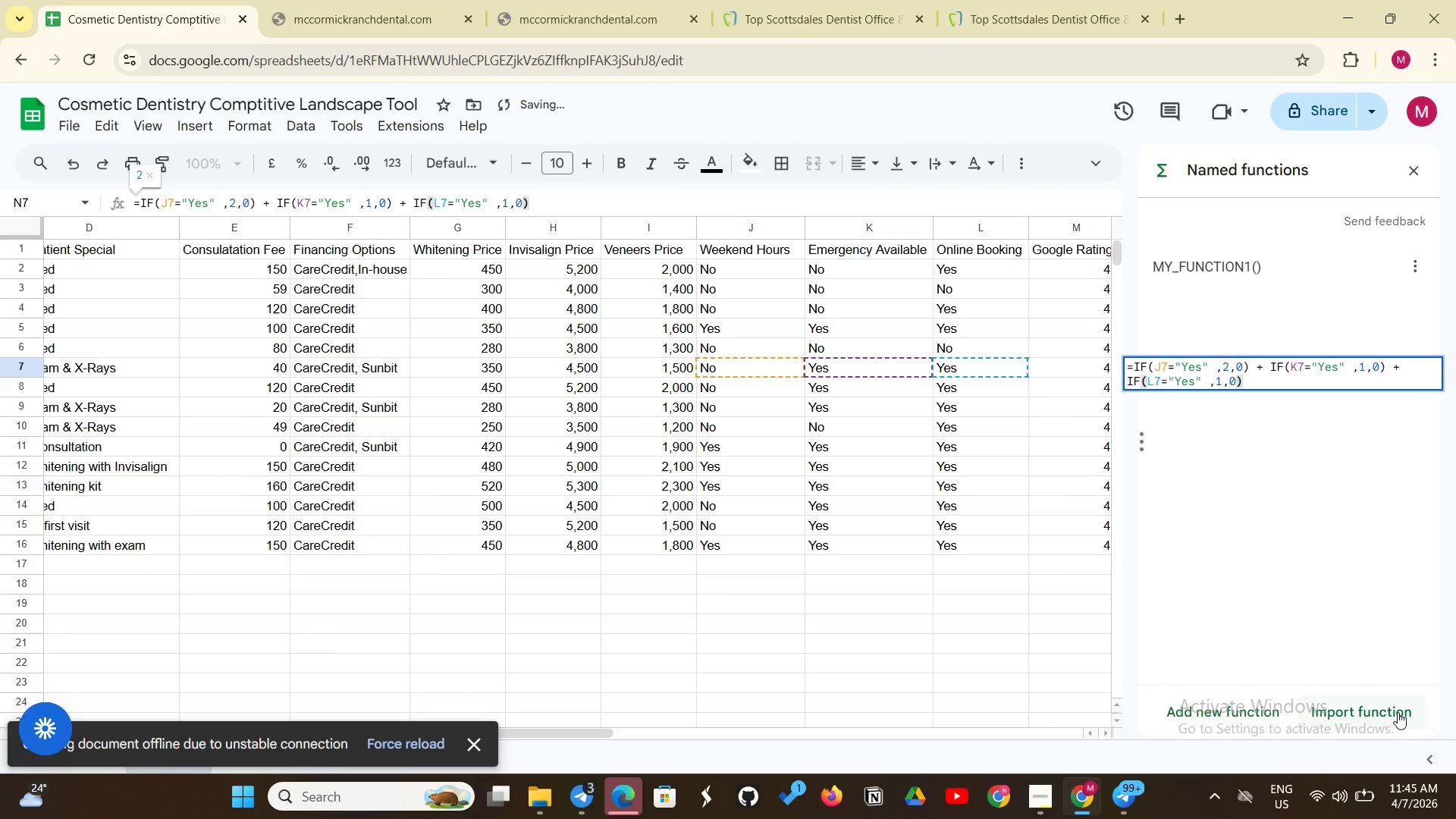 
left_click([1385, 714])
 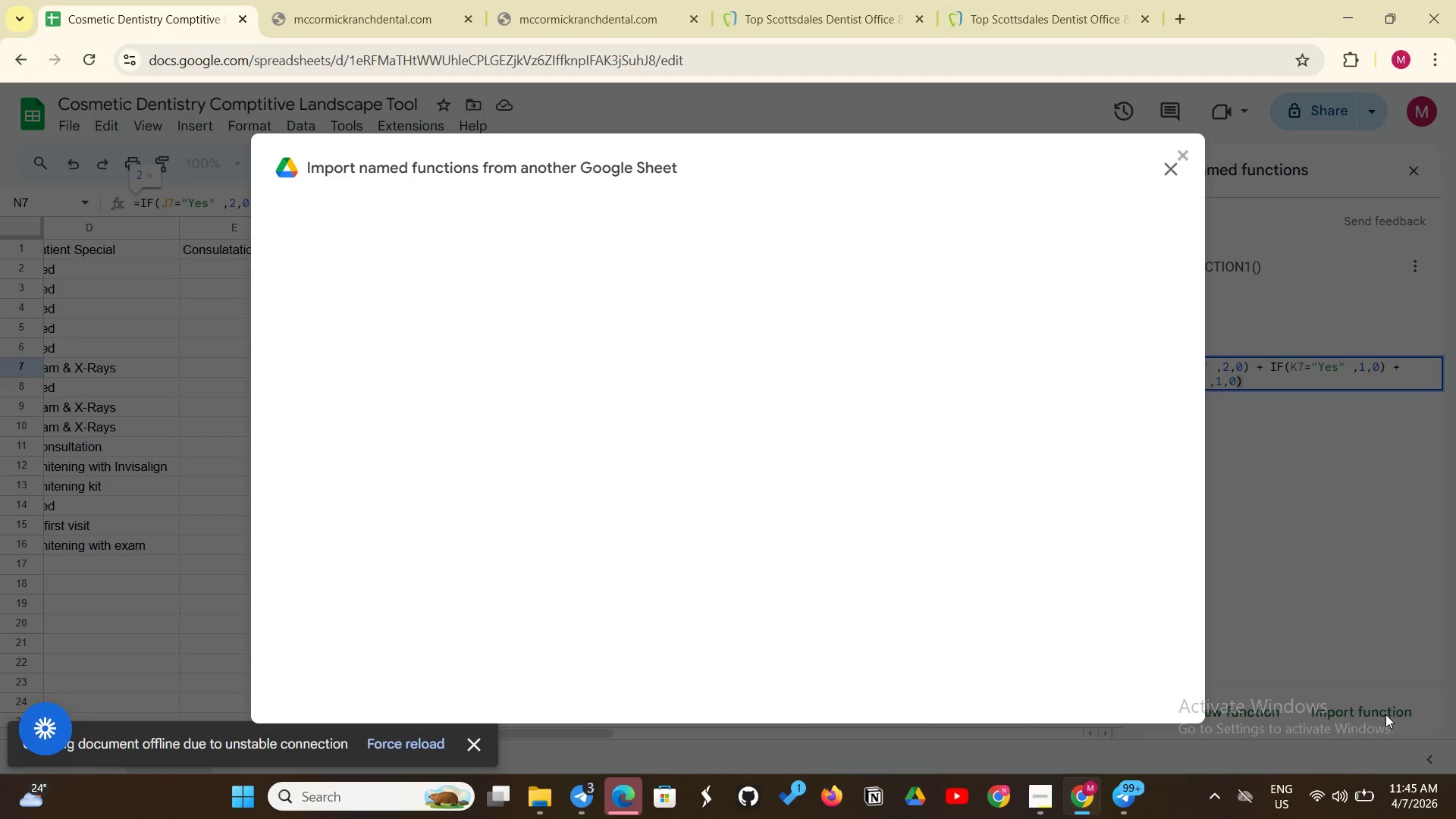 
wait(8.81)
 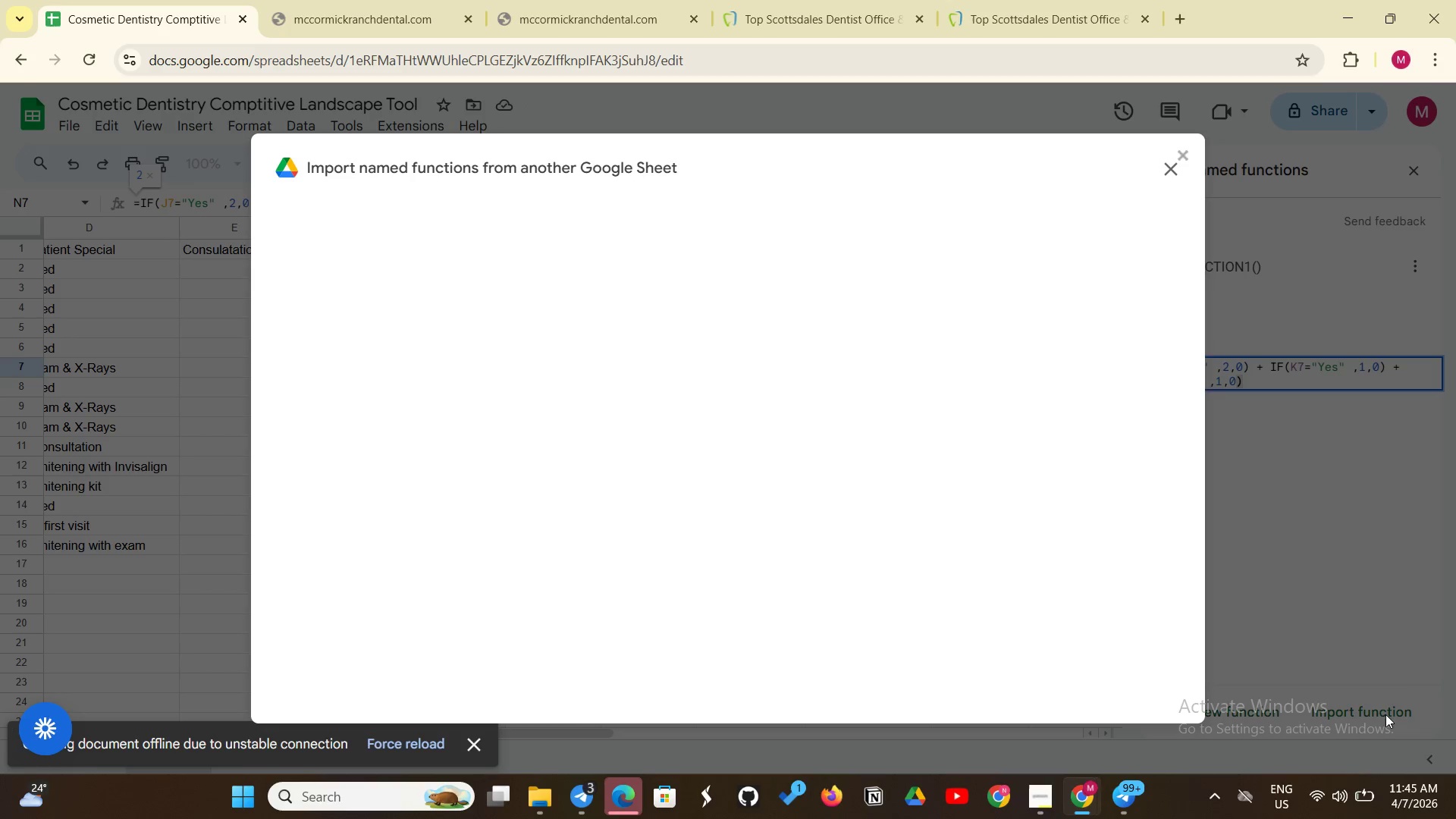 
left_click([1177, 180])
 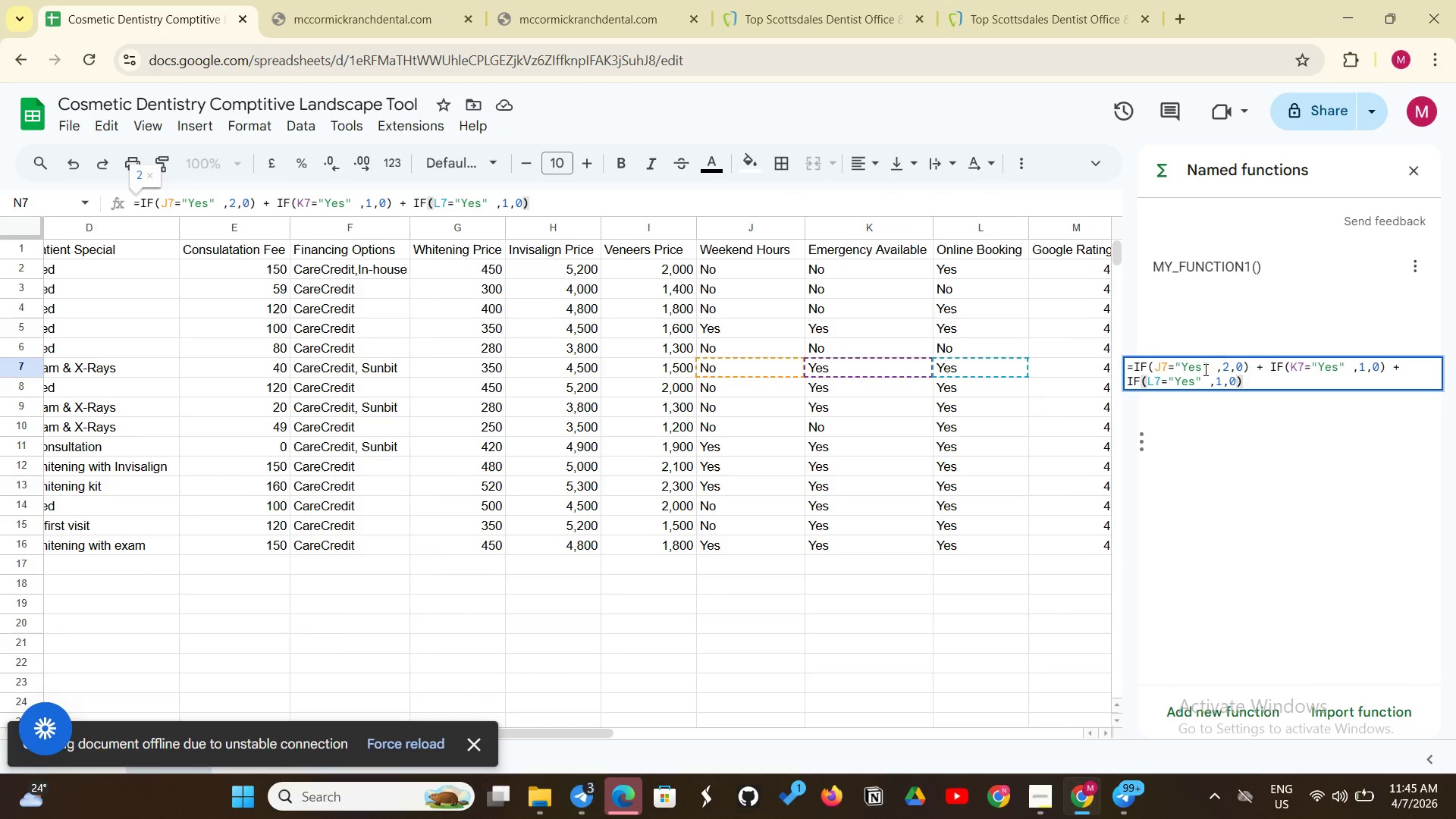 
left_click([1204, 375])
 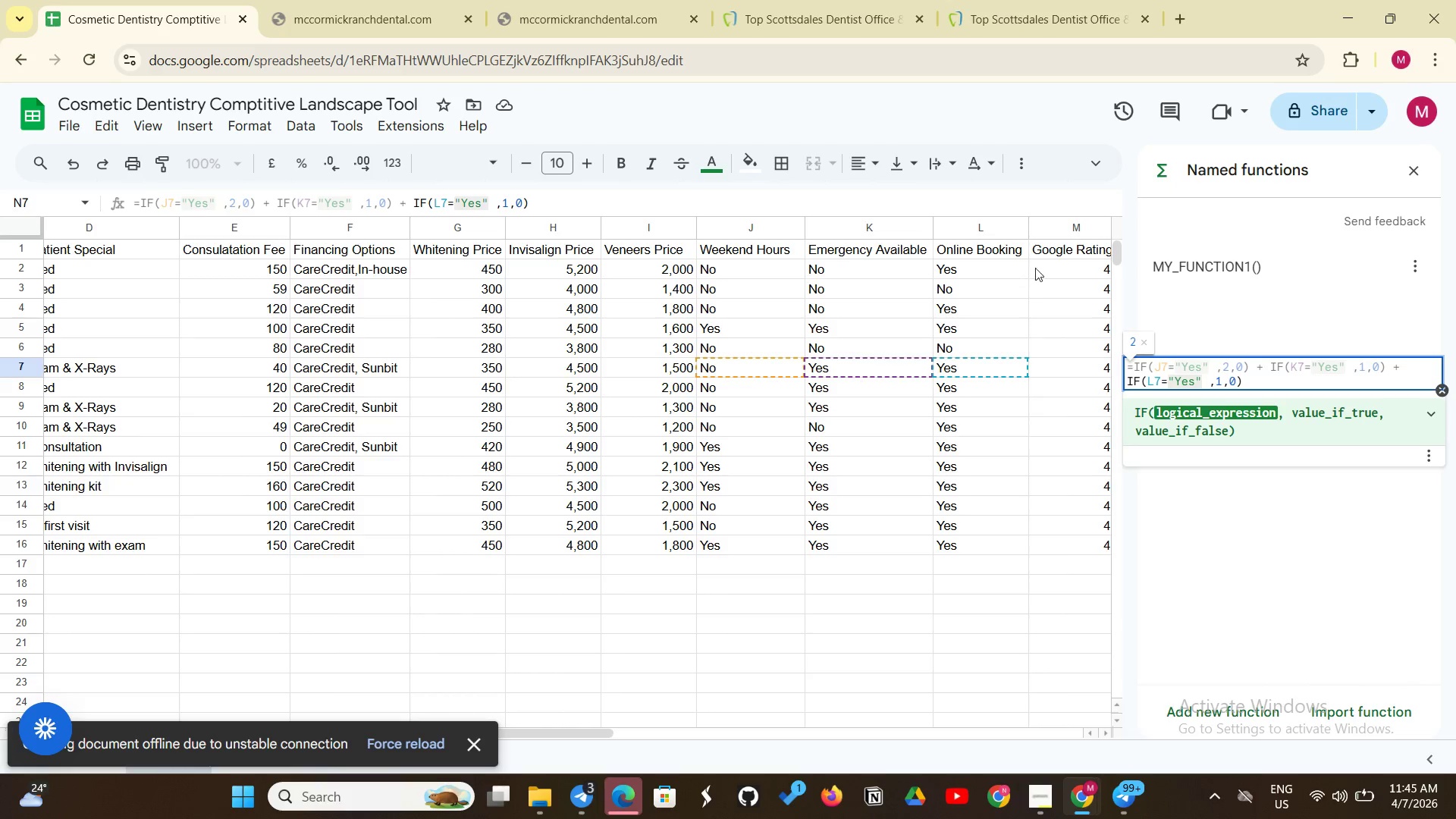 
left_click([1059, 263])
 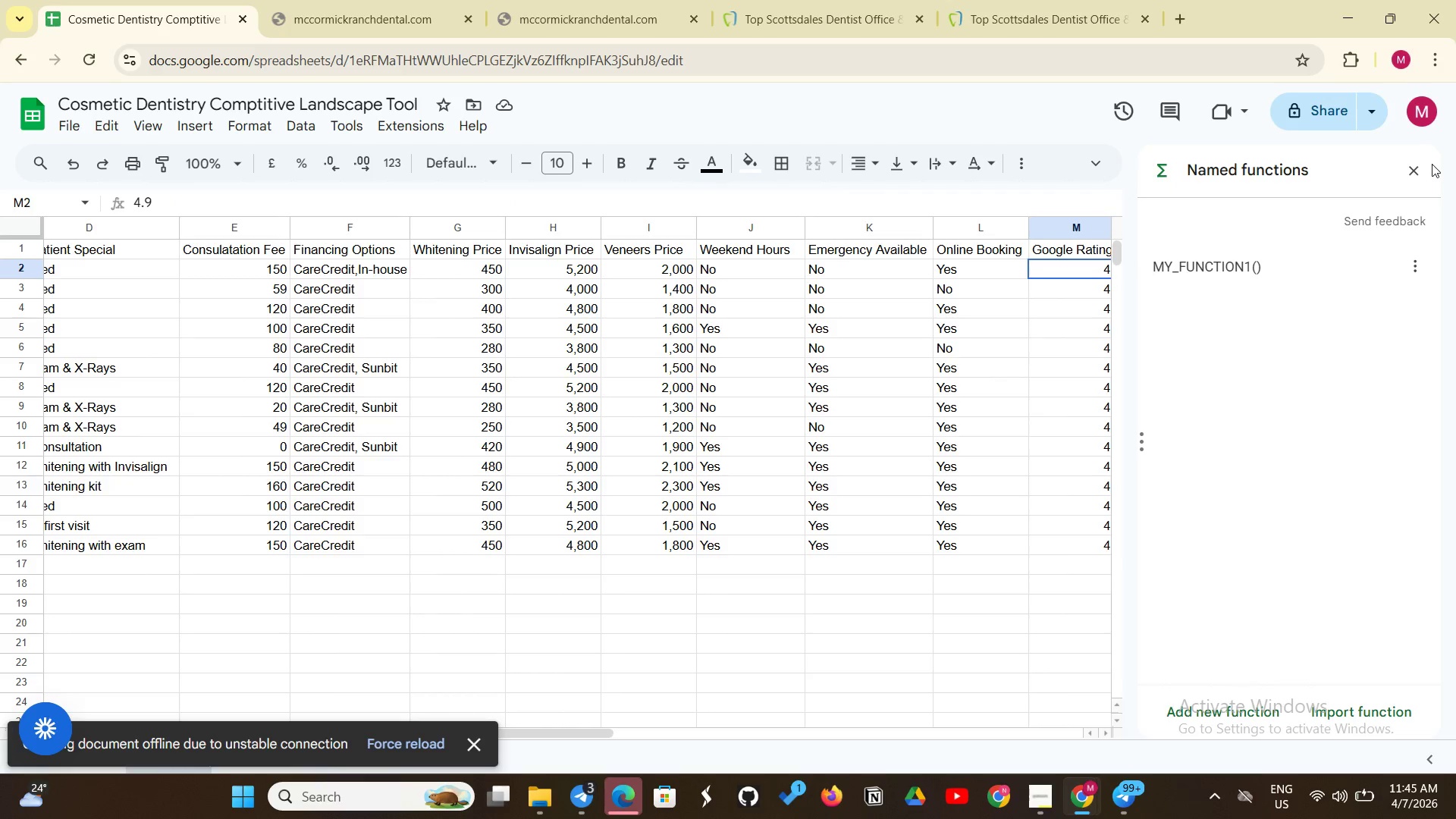 
left_click([1426, 164])
 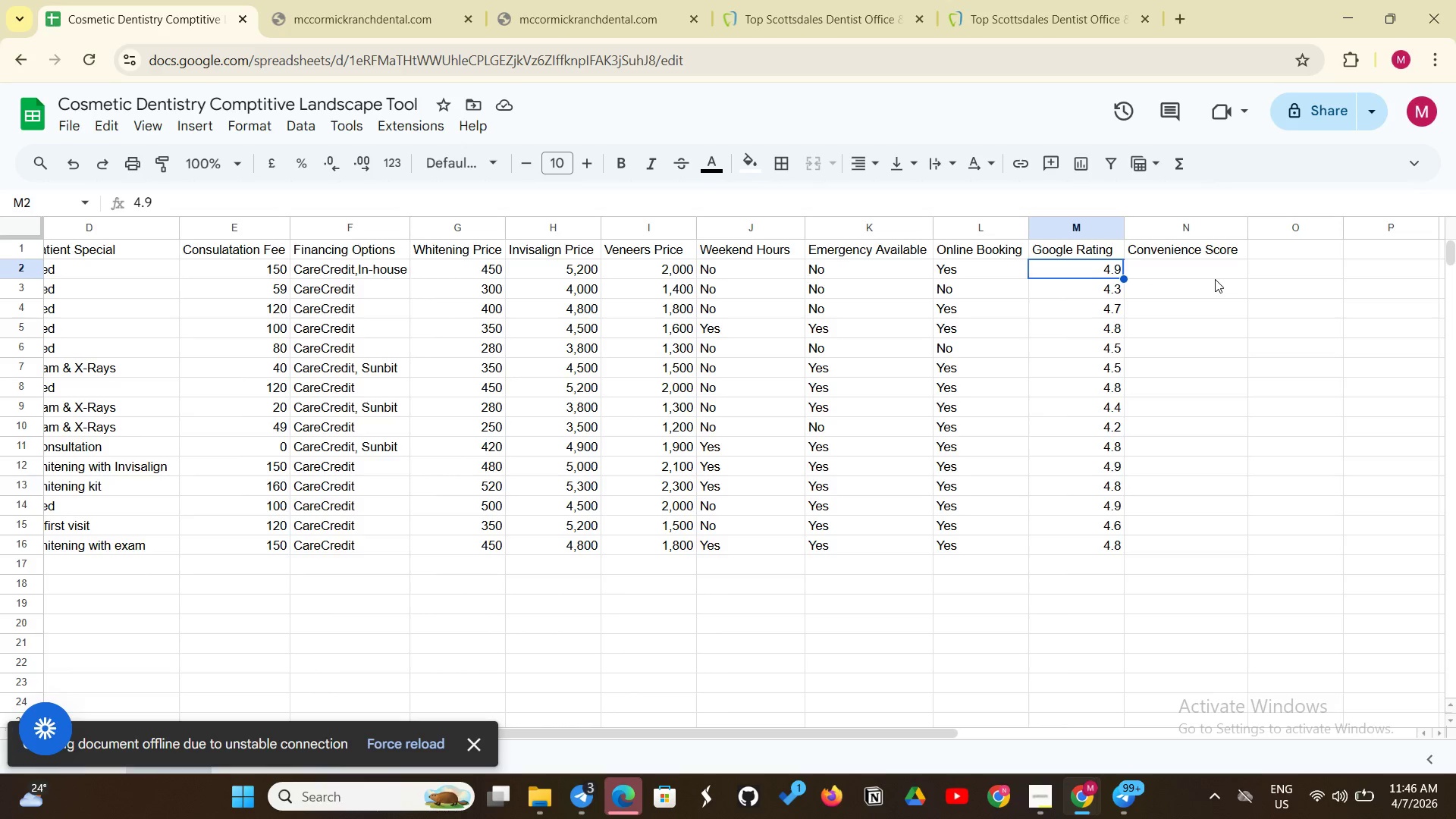 
wait(60.38)
 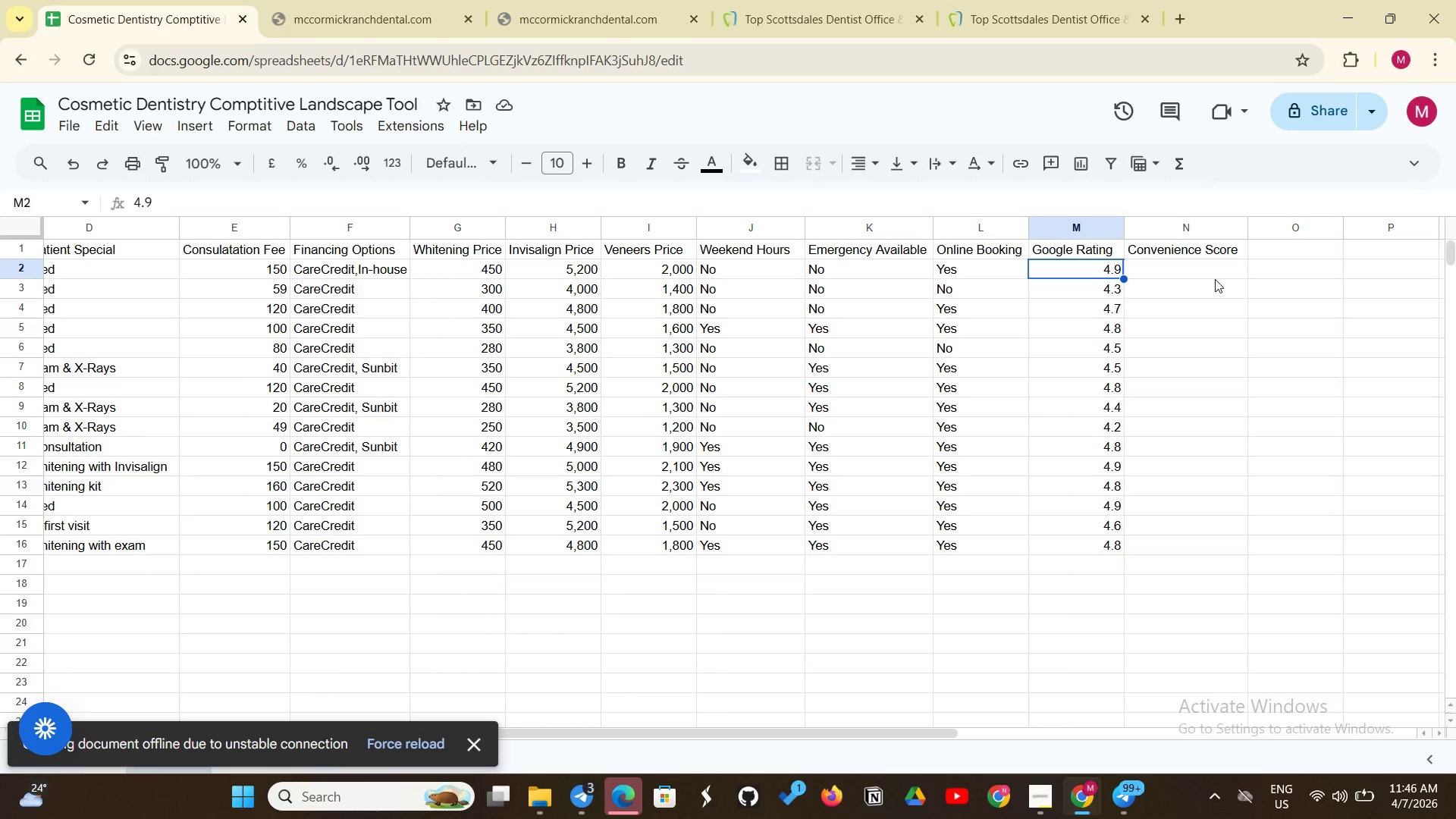 
double_click([1150, 265])
 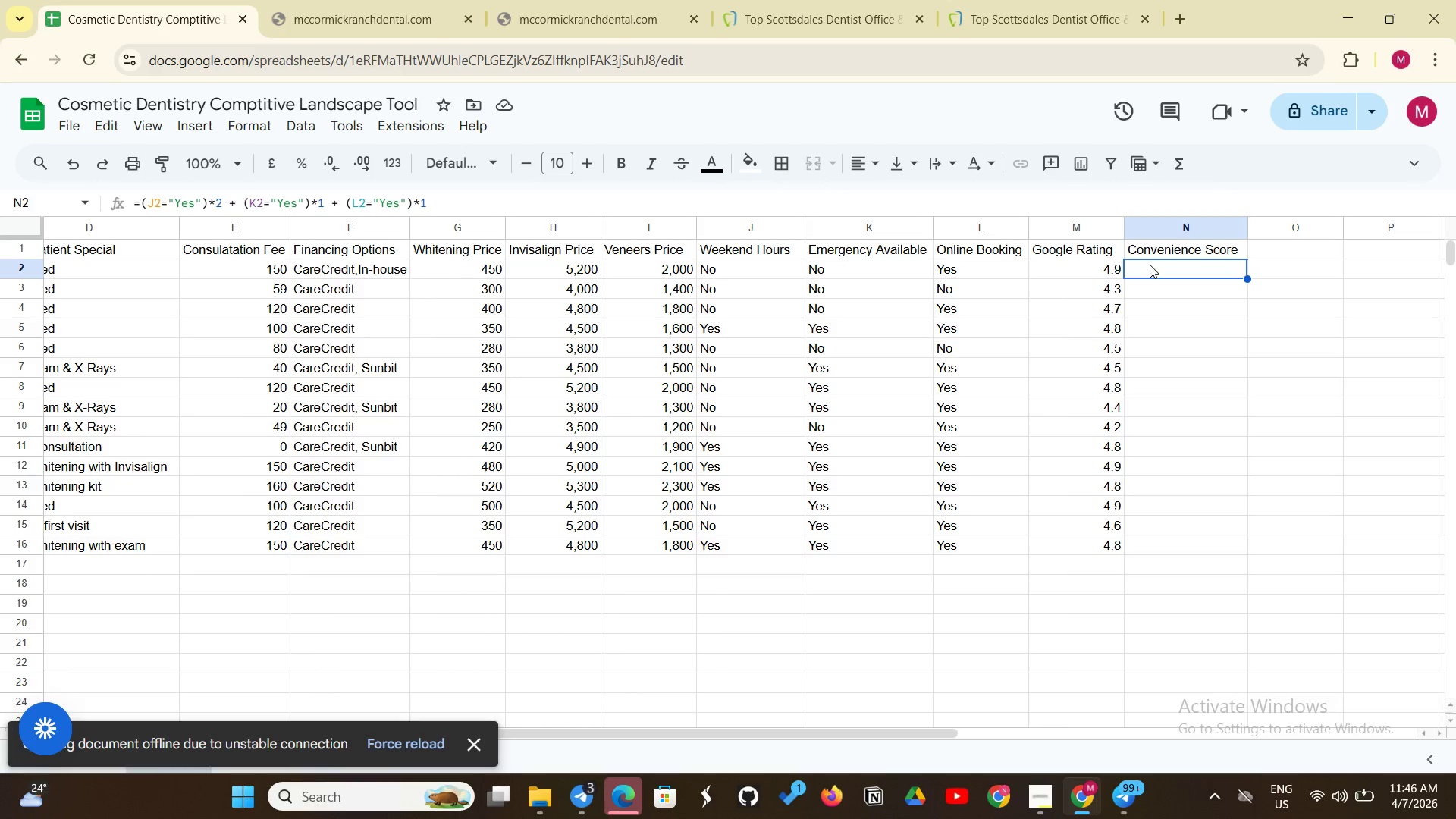 
triple_click([1150, 265])
 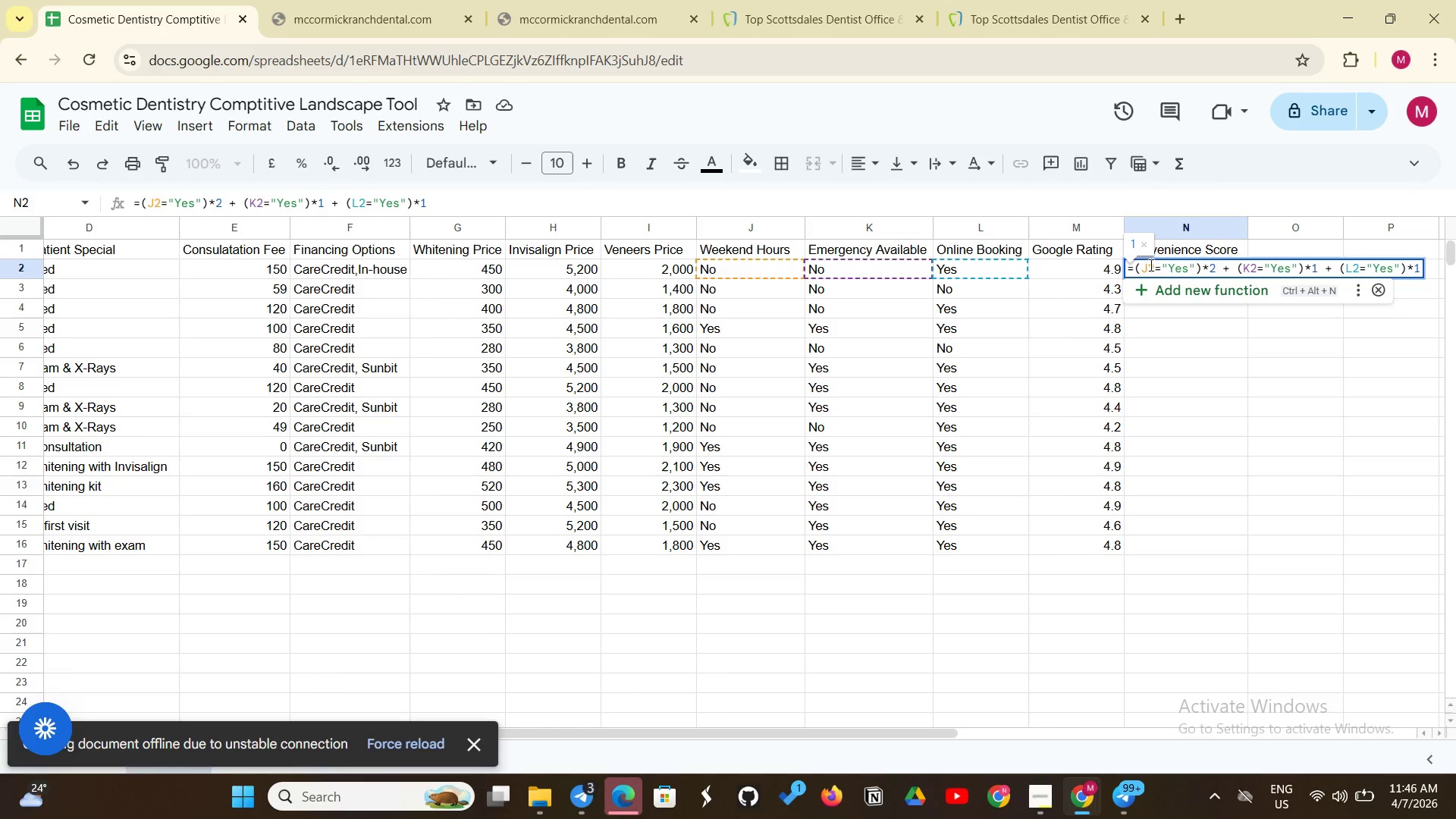 
key(Equal)
 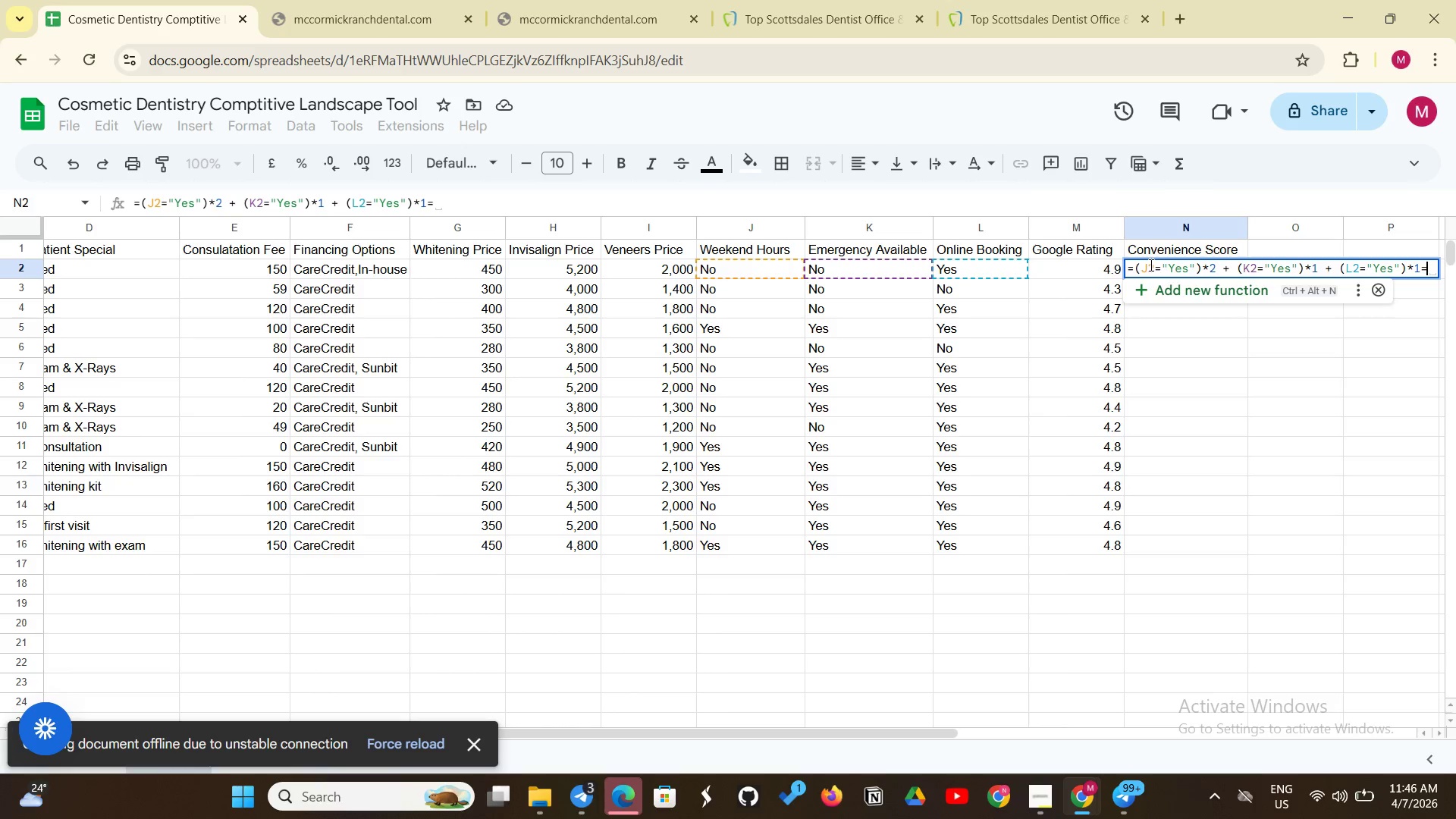 
key(Shift+O)
 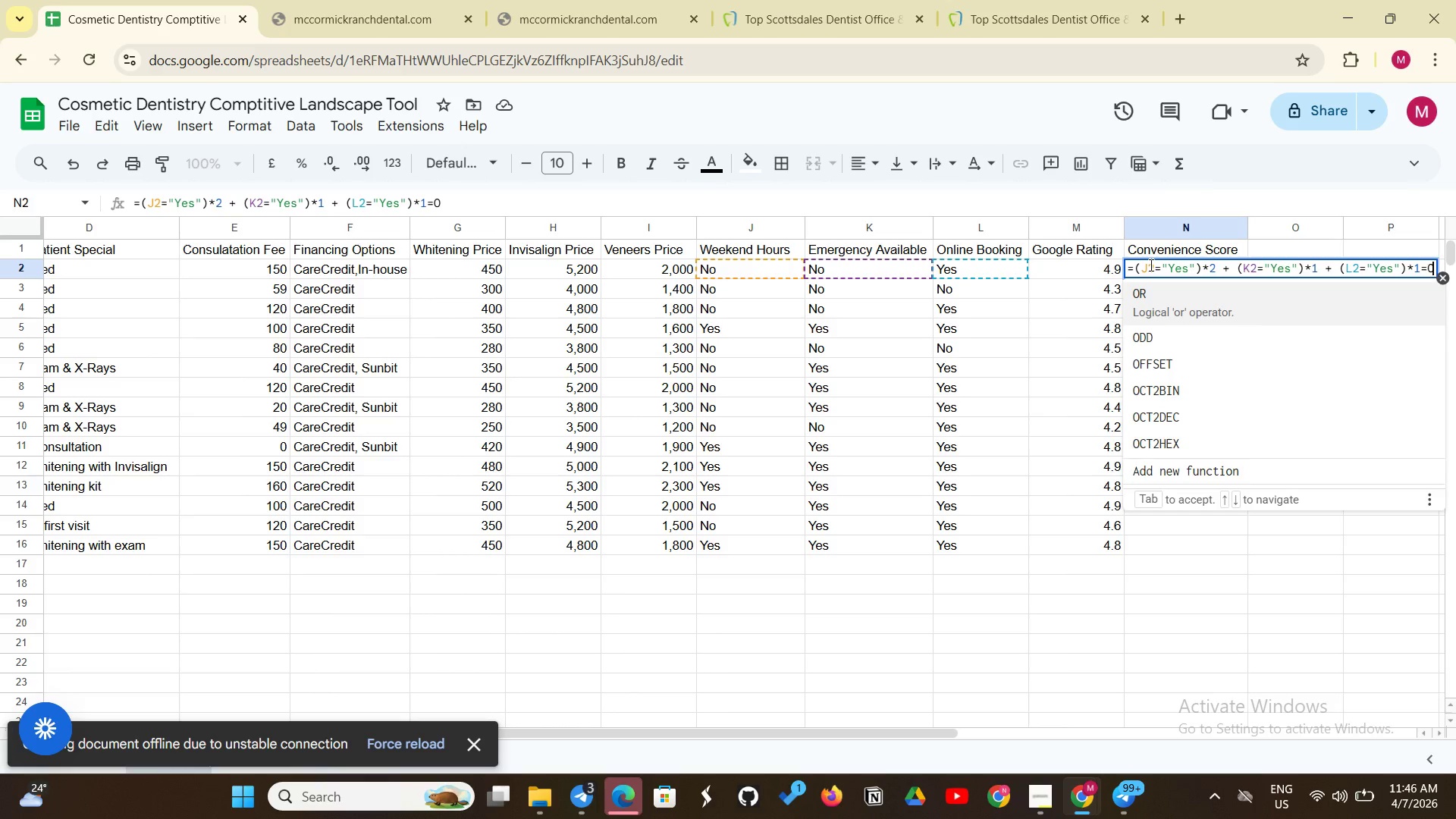 
key(Backspace)
 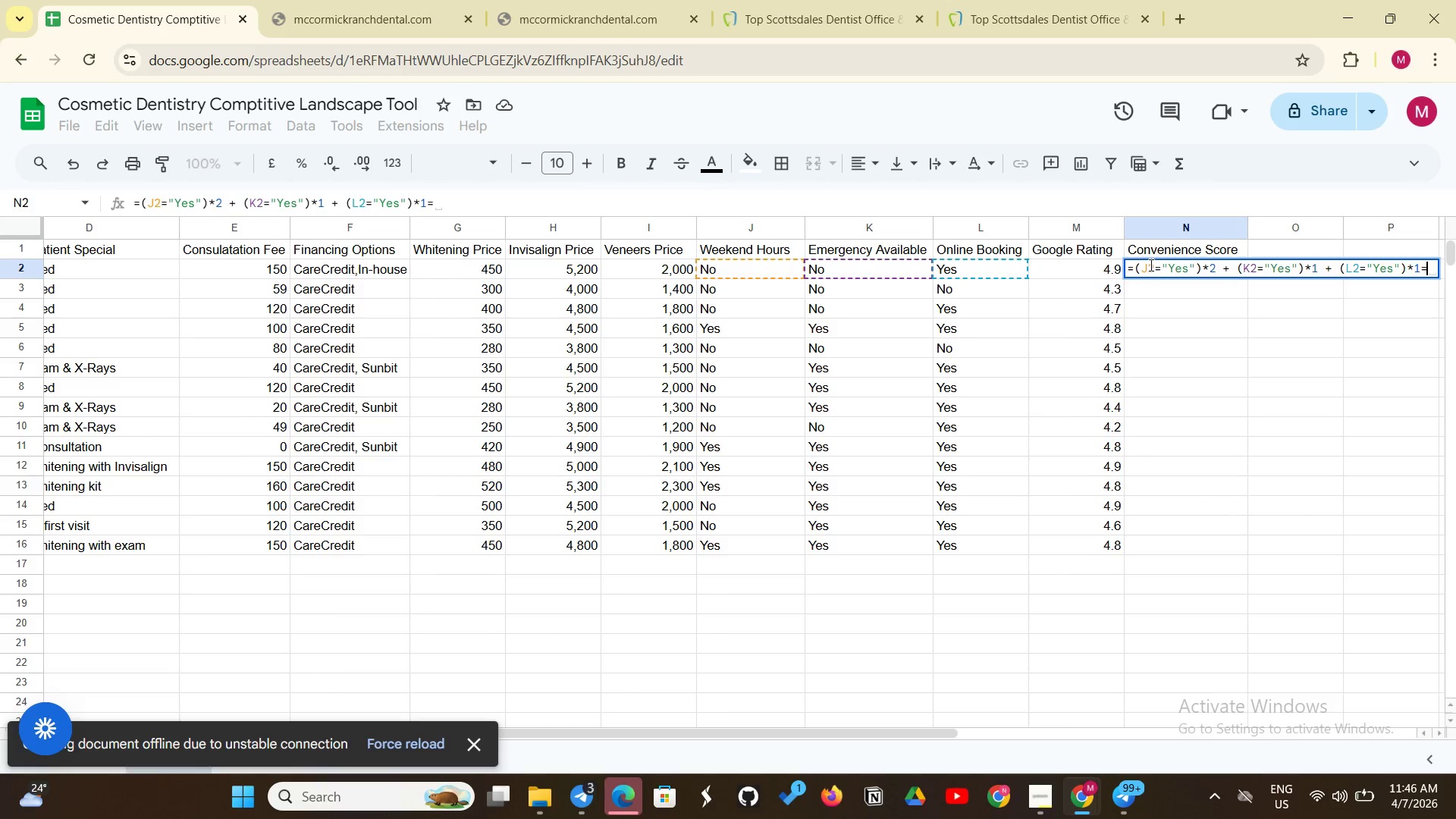 
key(Backspace)
 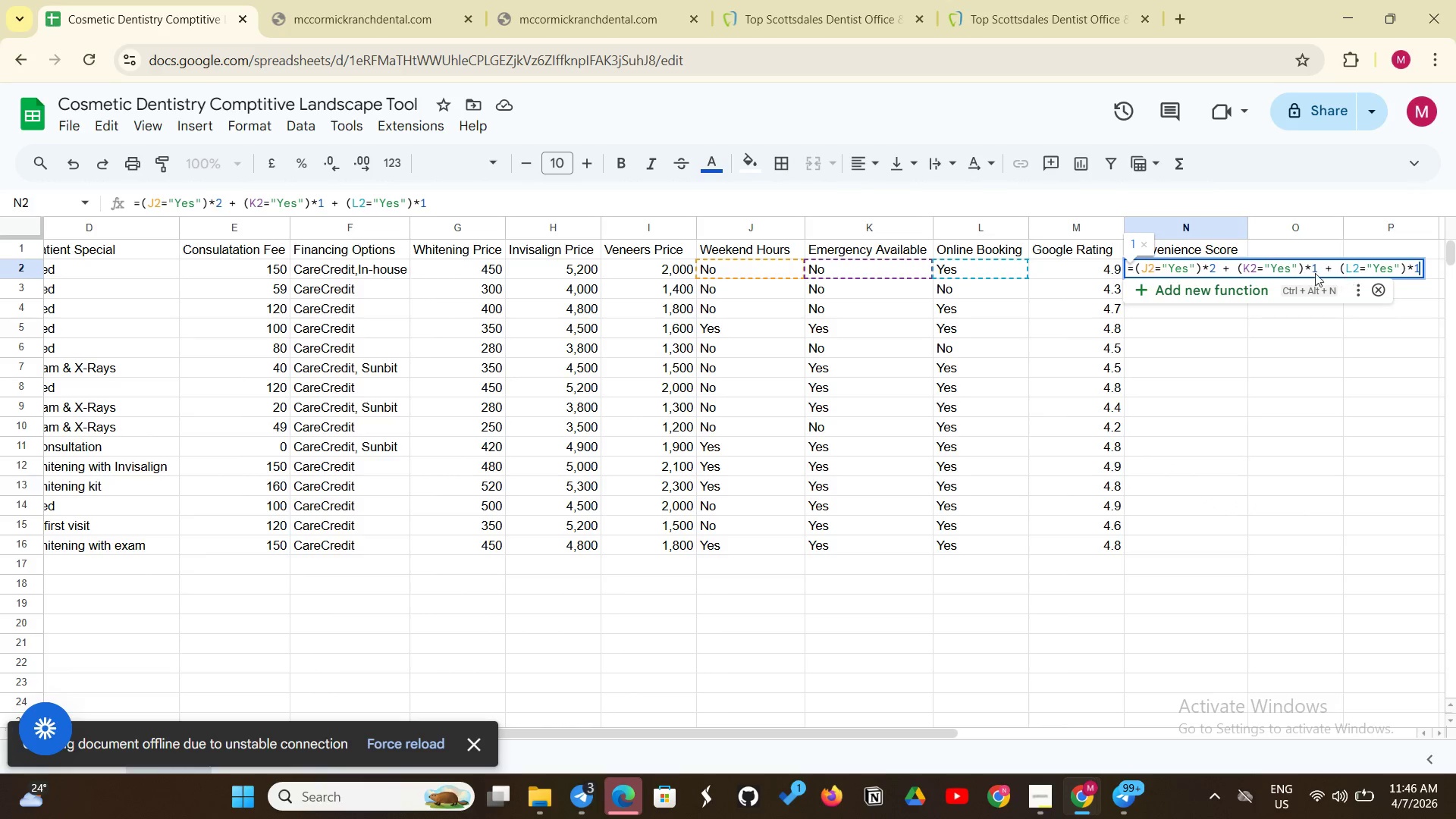 
right_click([1268, 266])
 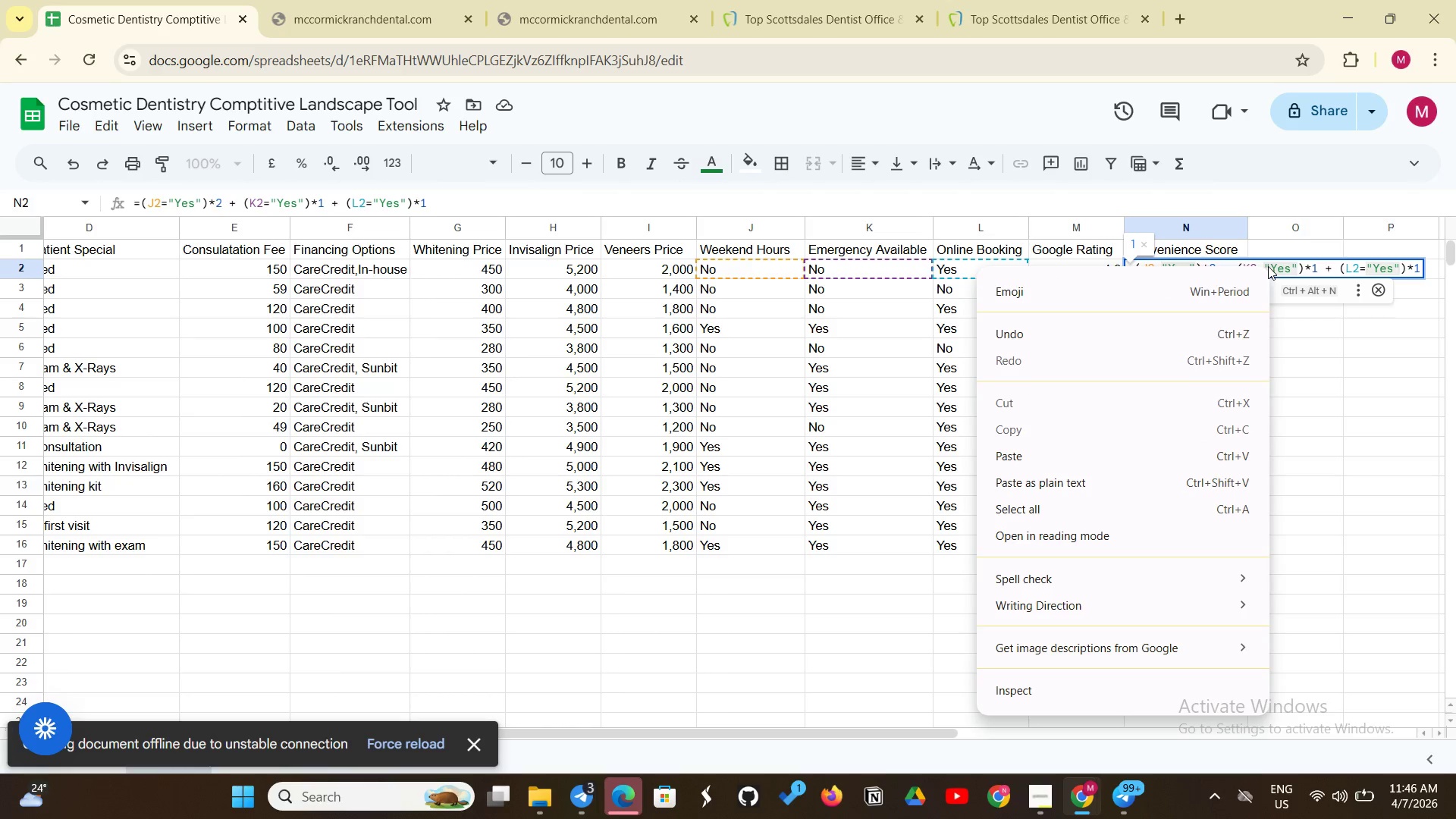 
left_click([1268, 266])
 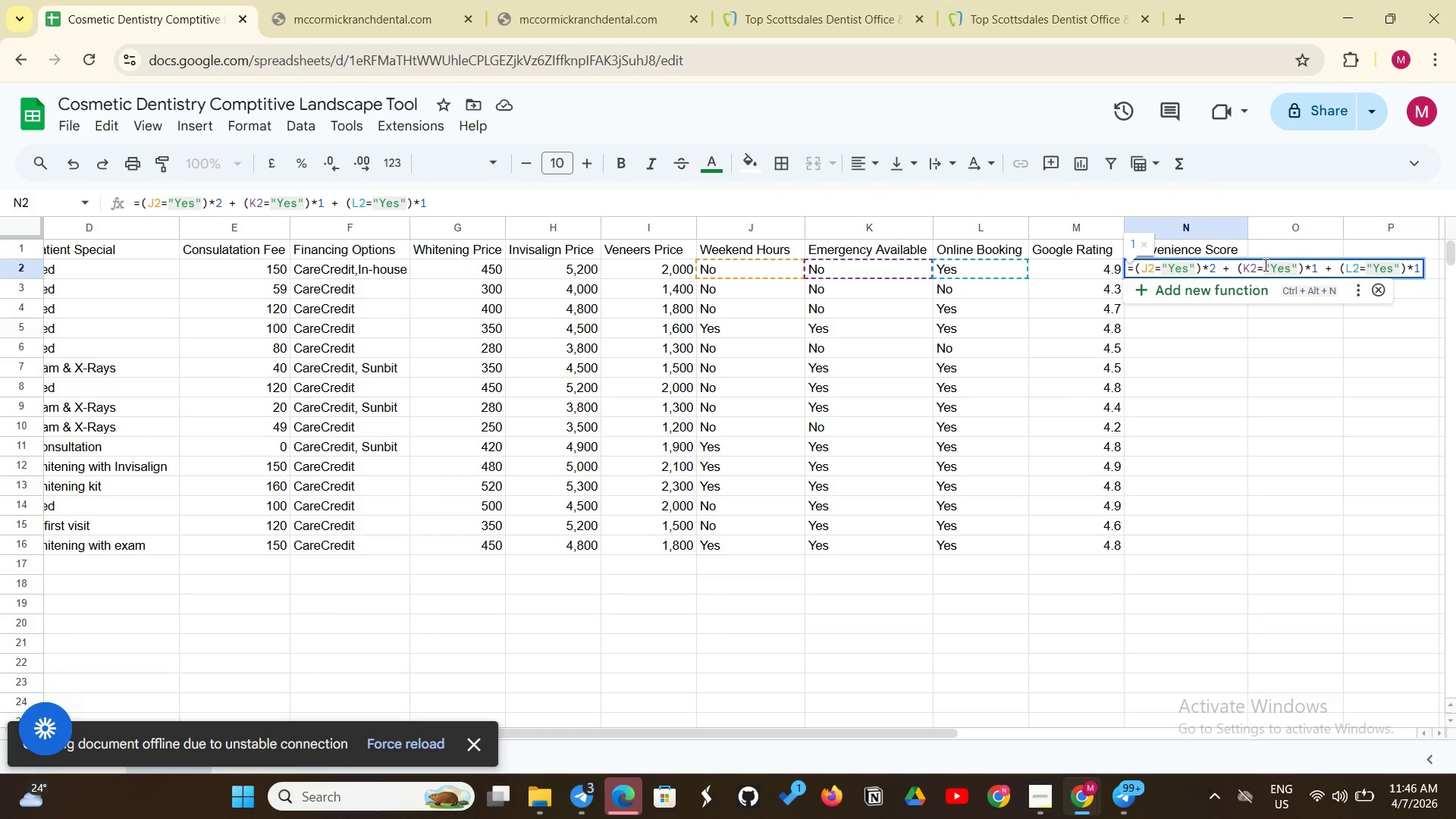 
key(Enter)
 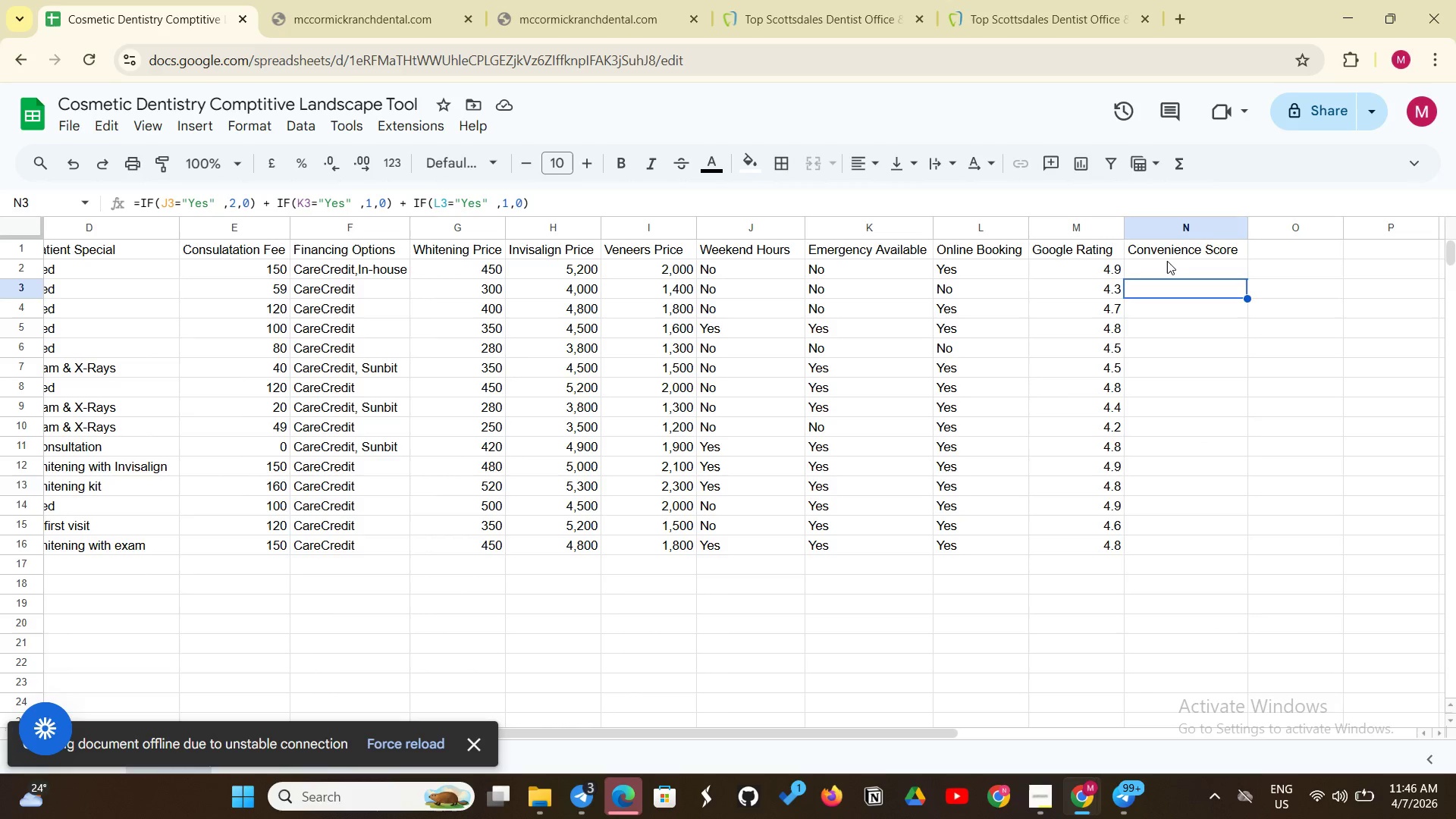 
left_click([1167, 261])
 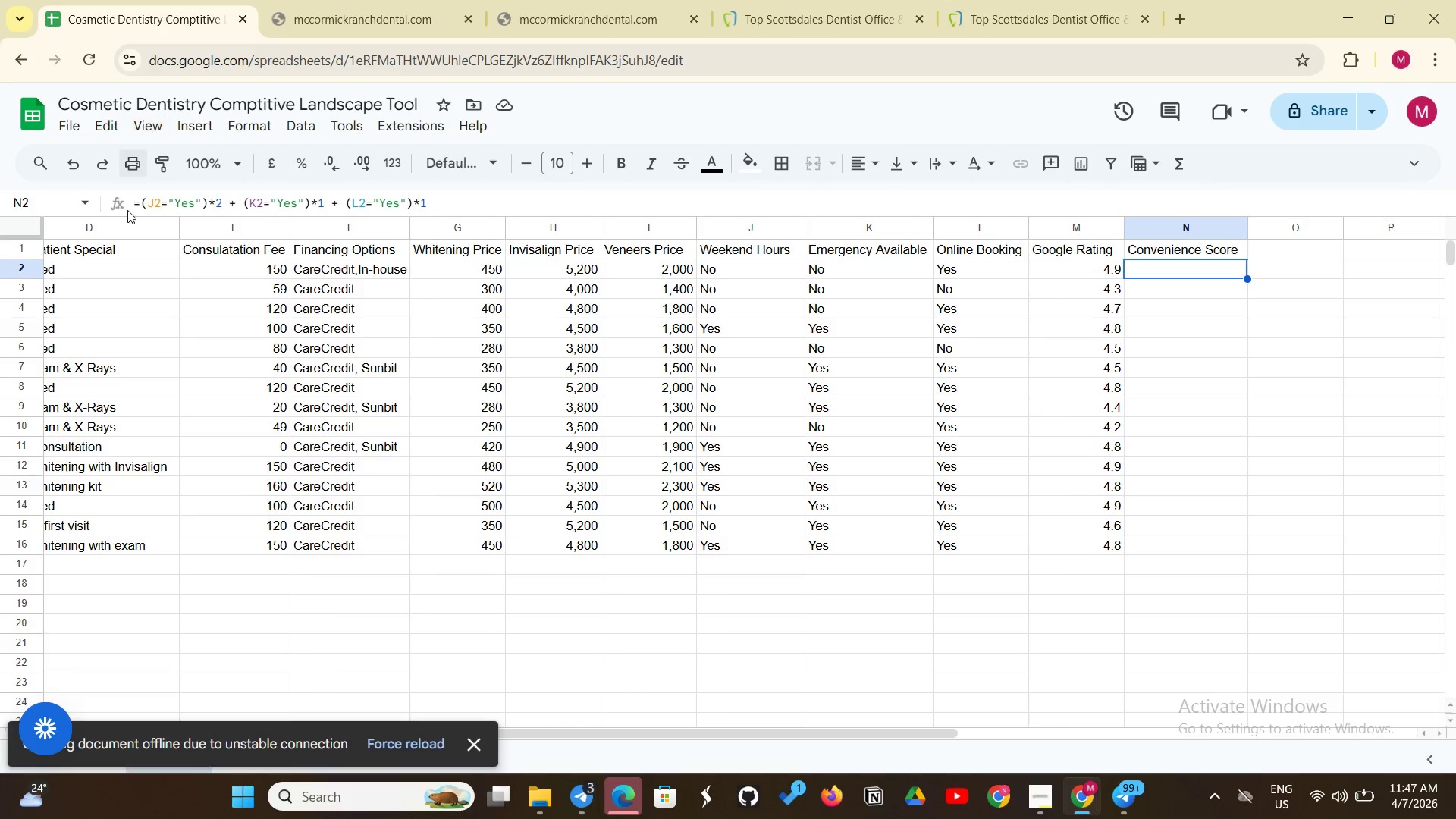 
wait(37.25)
 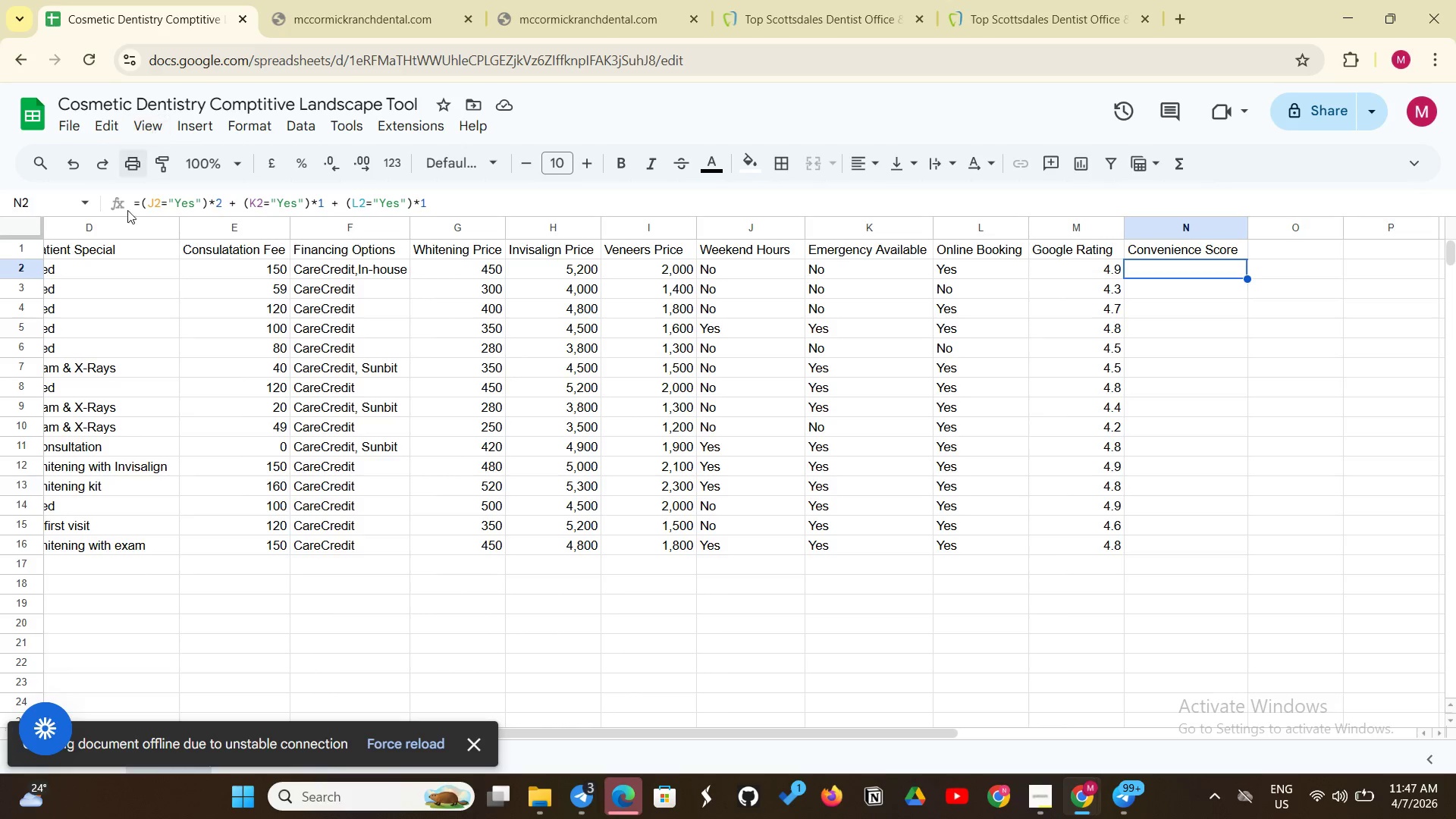 
left_click_drag(start_coordinate=[49, 251], to_coordinate=[330, 234])
 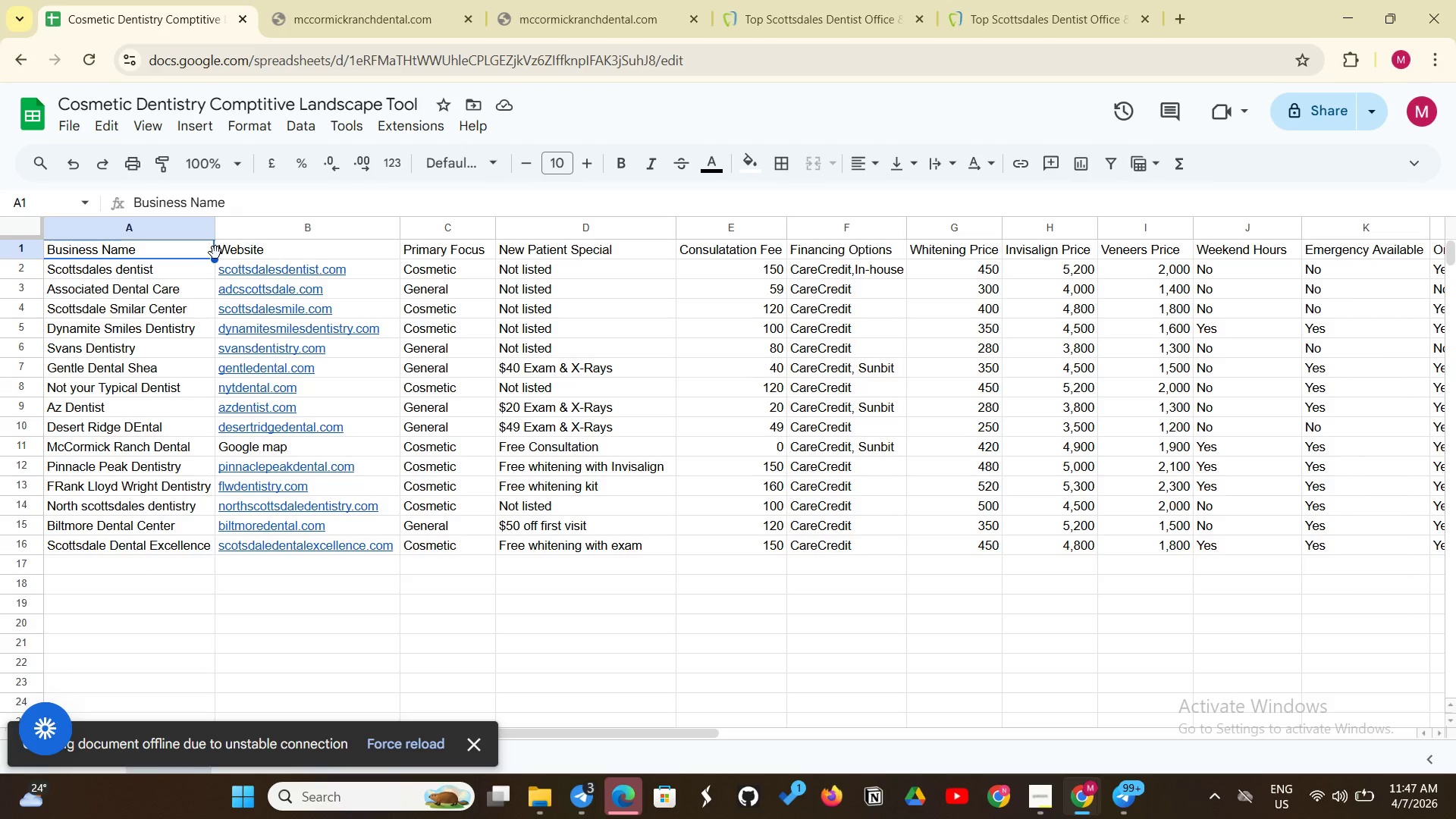 
left_click_drag(start_coordinate=[215, 253], to_coordinate=[292, 248])
 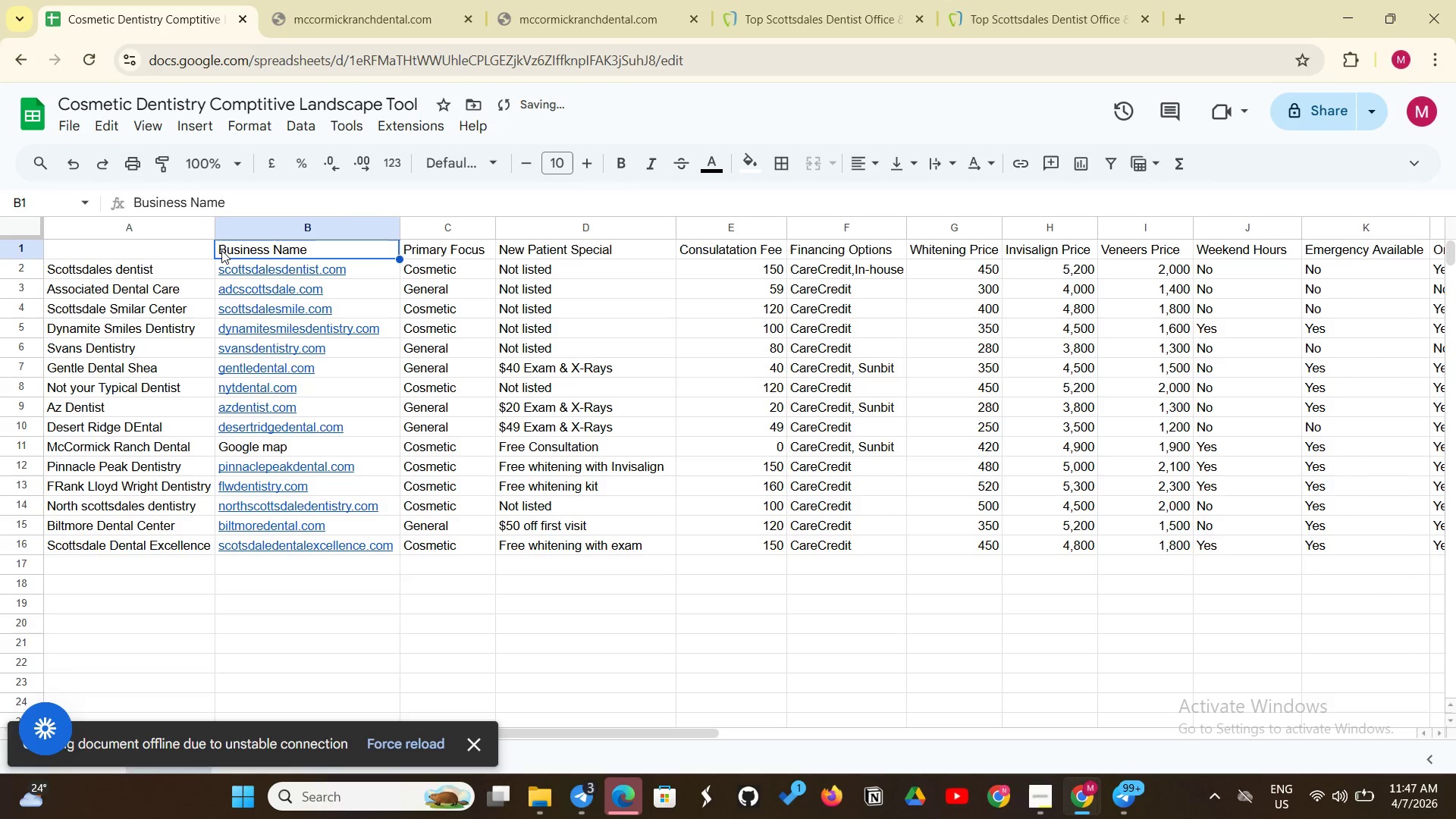 
left_click_drag(start_coordinate=[221, 250], to_coordinate=[196, 246])
 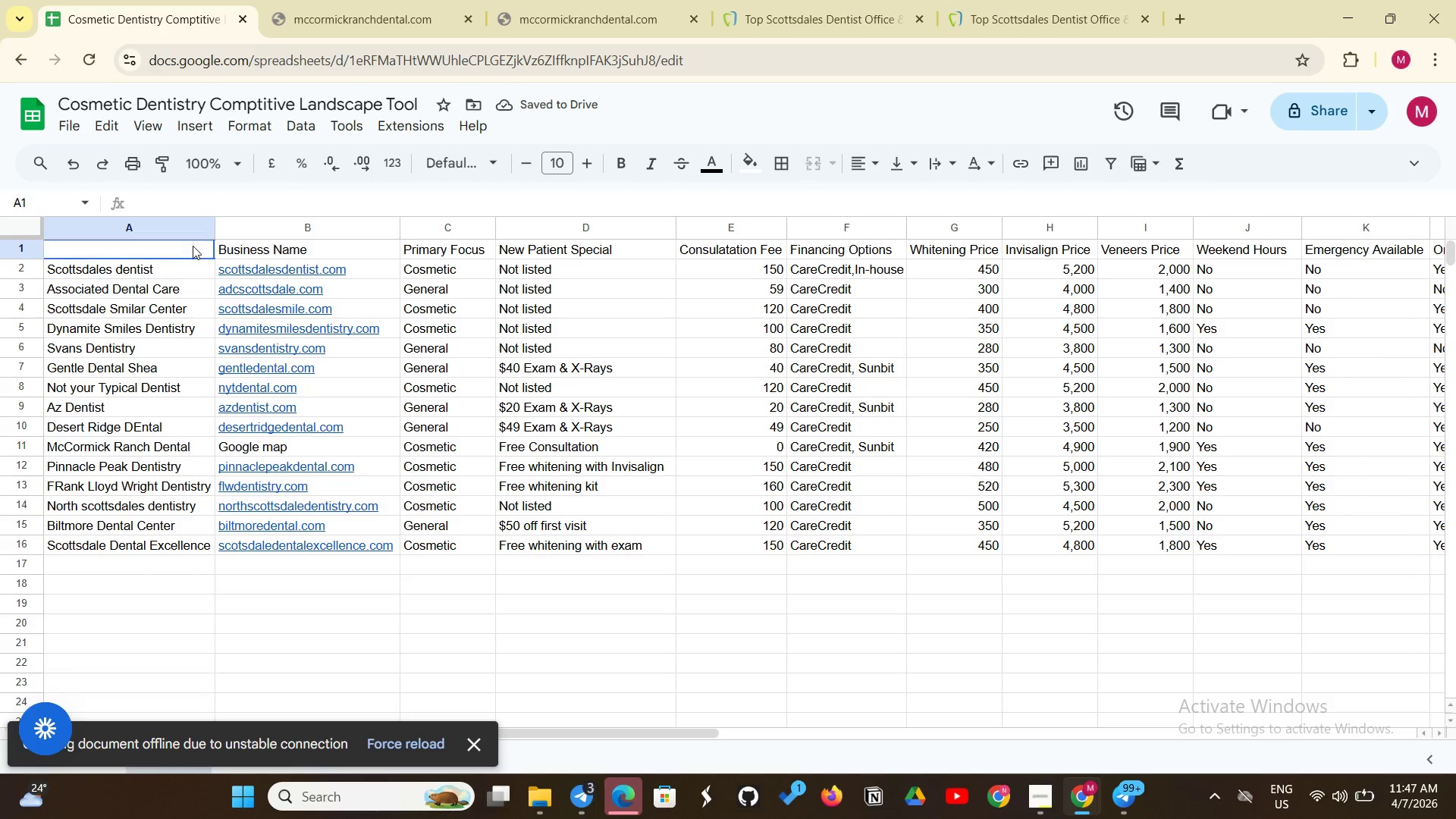 
left_click([193, 246])
 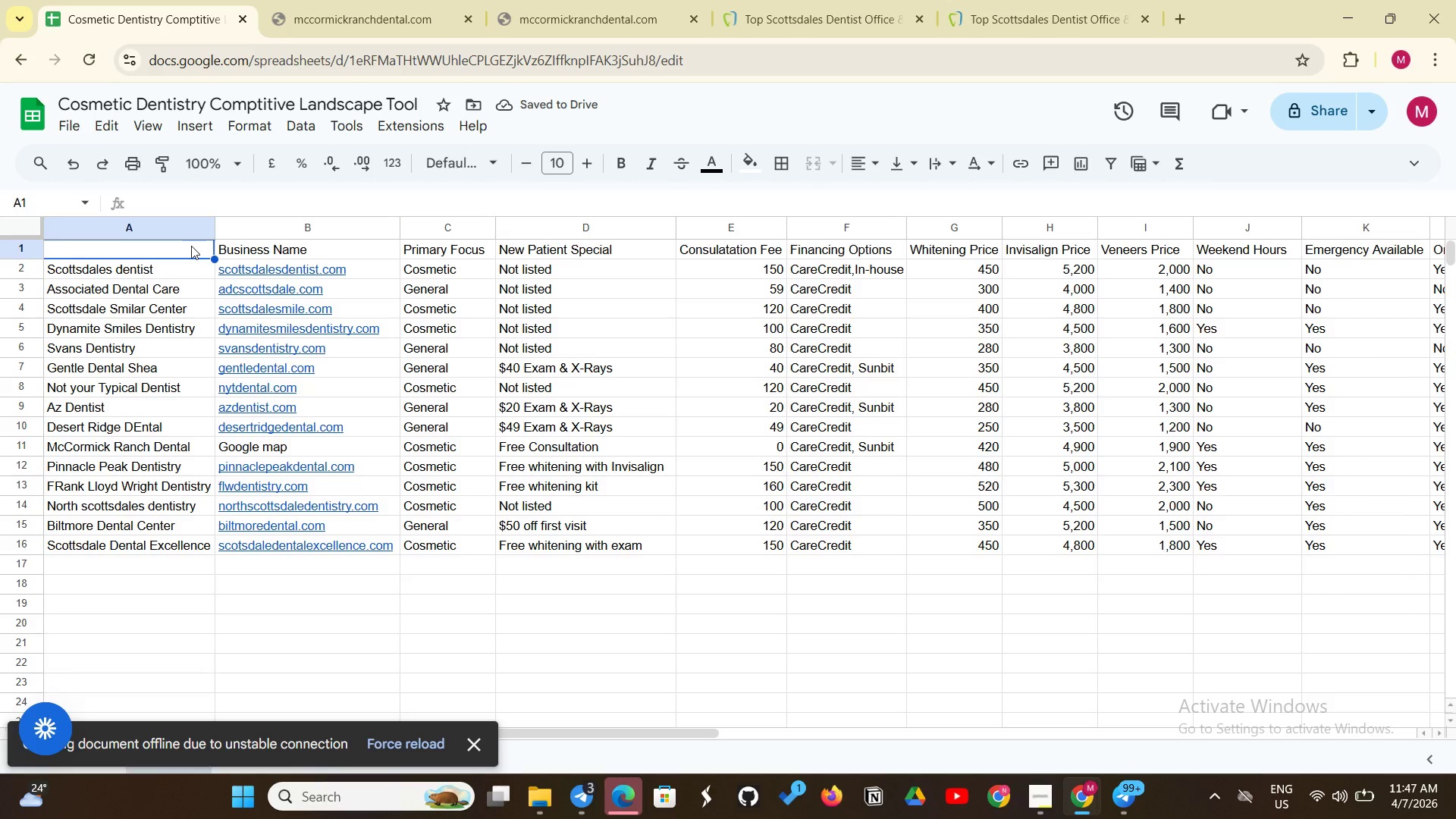 
key(Control+X)
 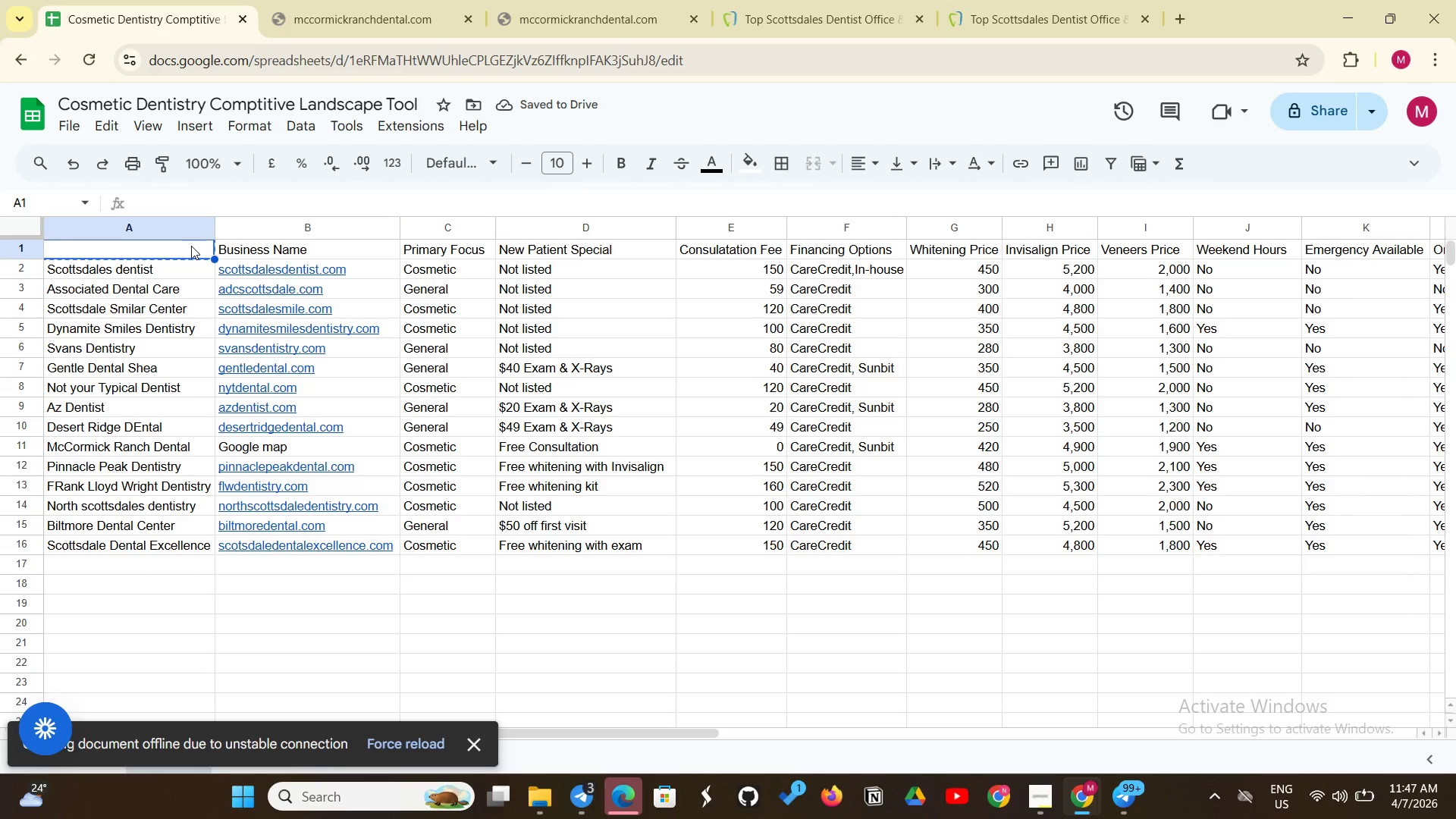 
key(Control+Z)
 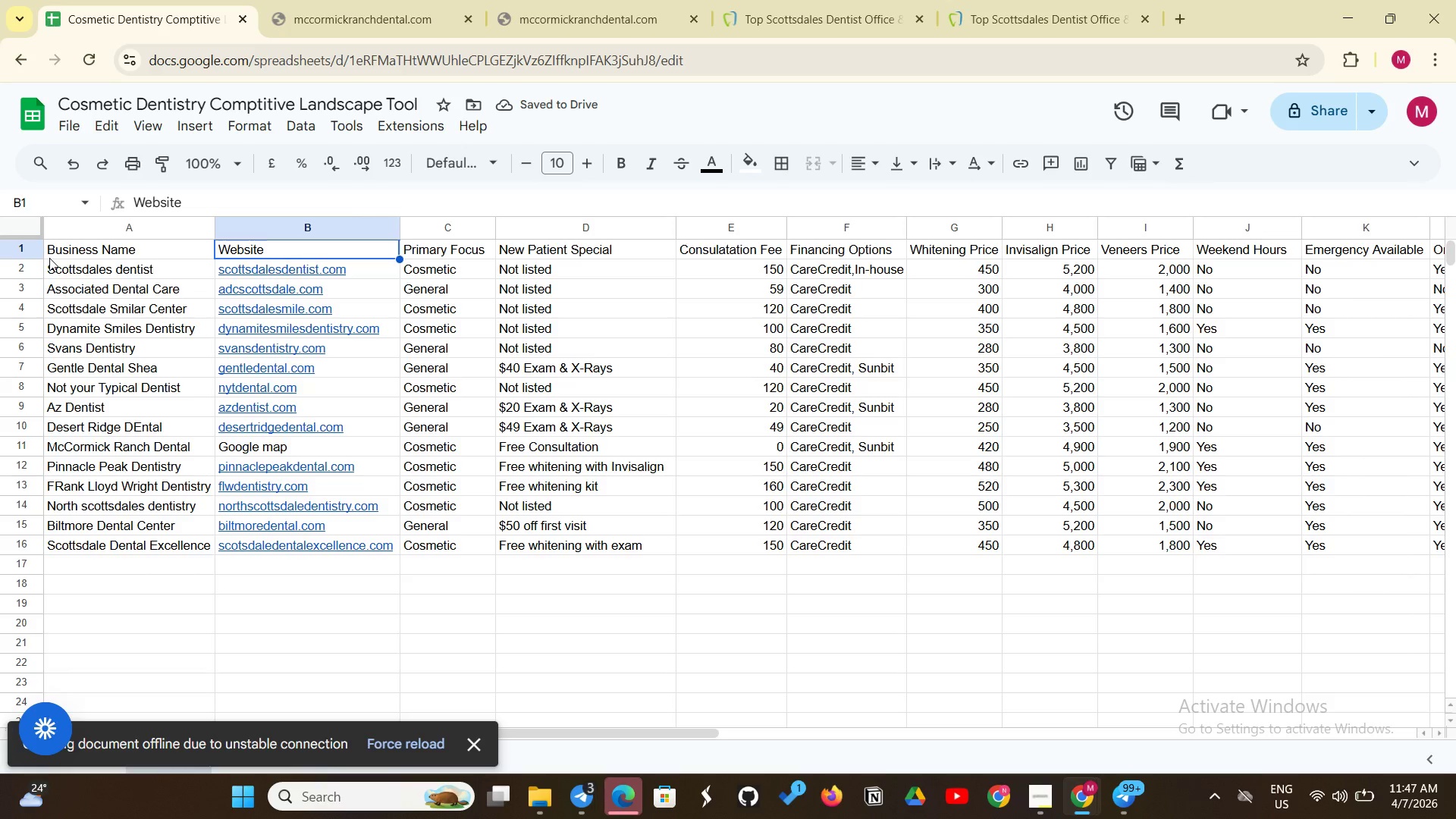 
left_click_drag(start_coordinate=[49, 255], to_coordinate=[1455, 232])
 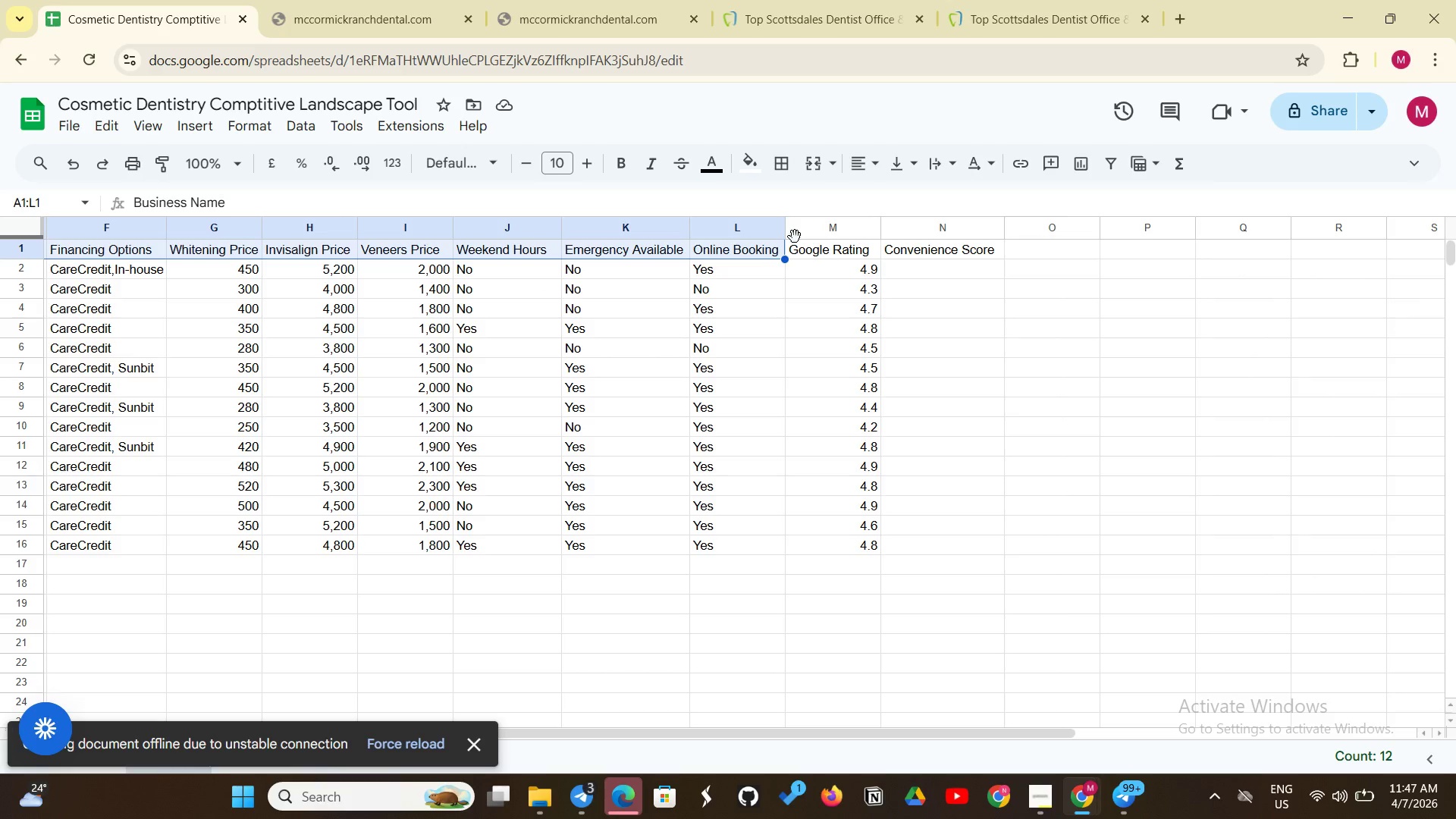 
left_click_drag(start_coordinate=[790, 237], to_coordinate=[814, 236])
 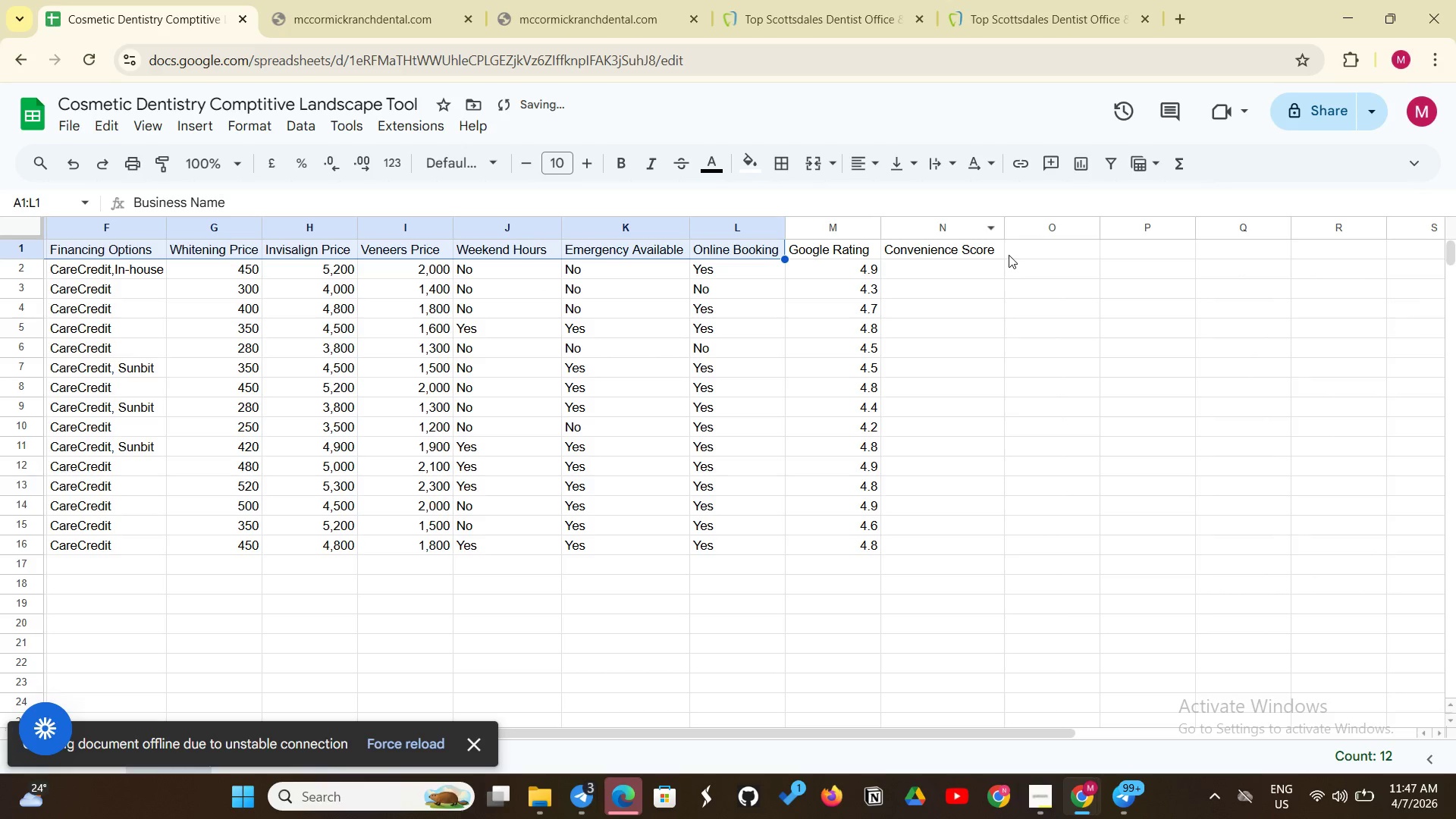 
left_click([1009, 255])
 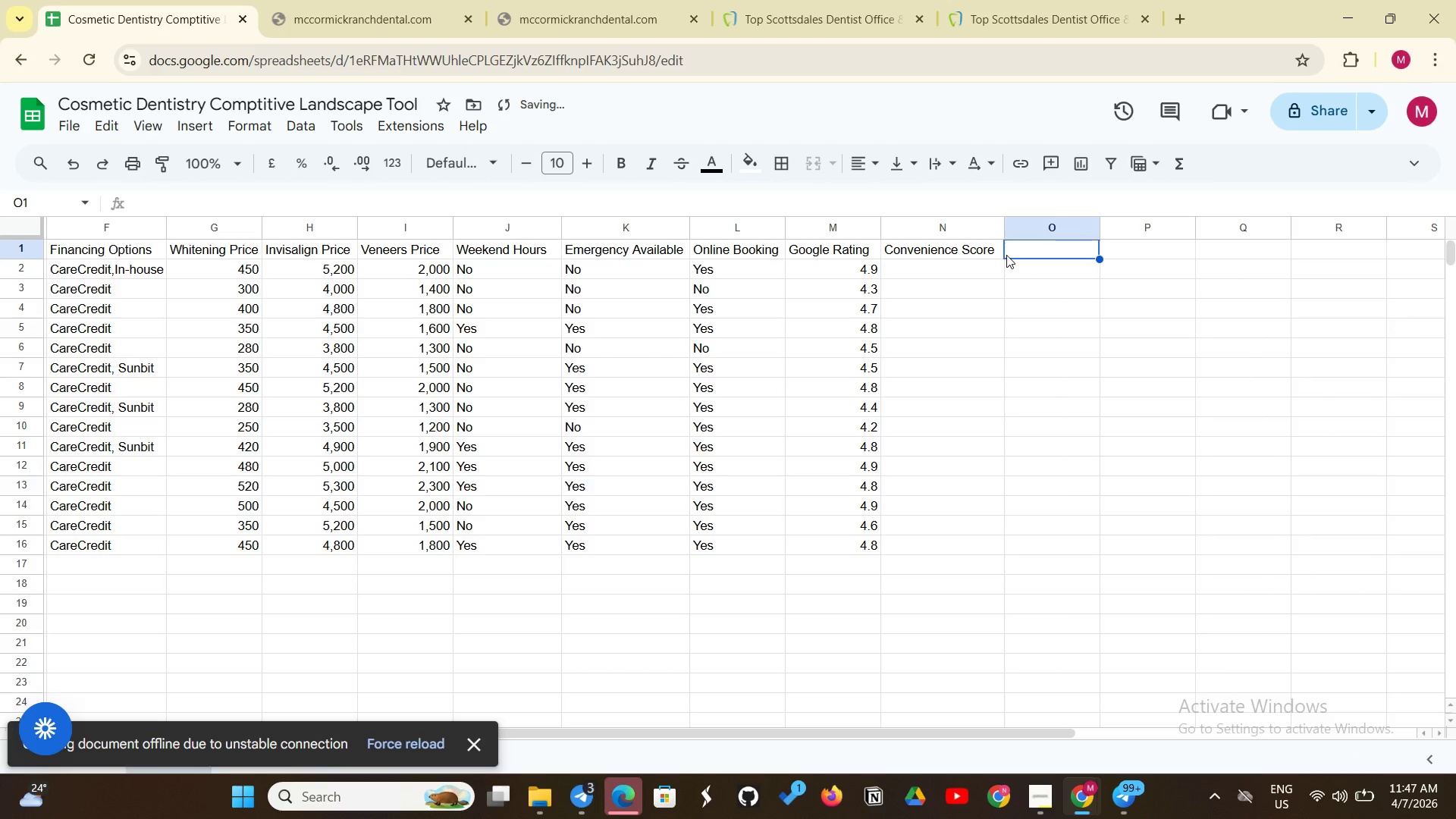 
left_click_drag(start_coordinate=[1006, 255], to_coordinate=[667, 233])
 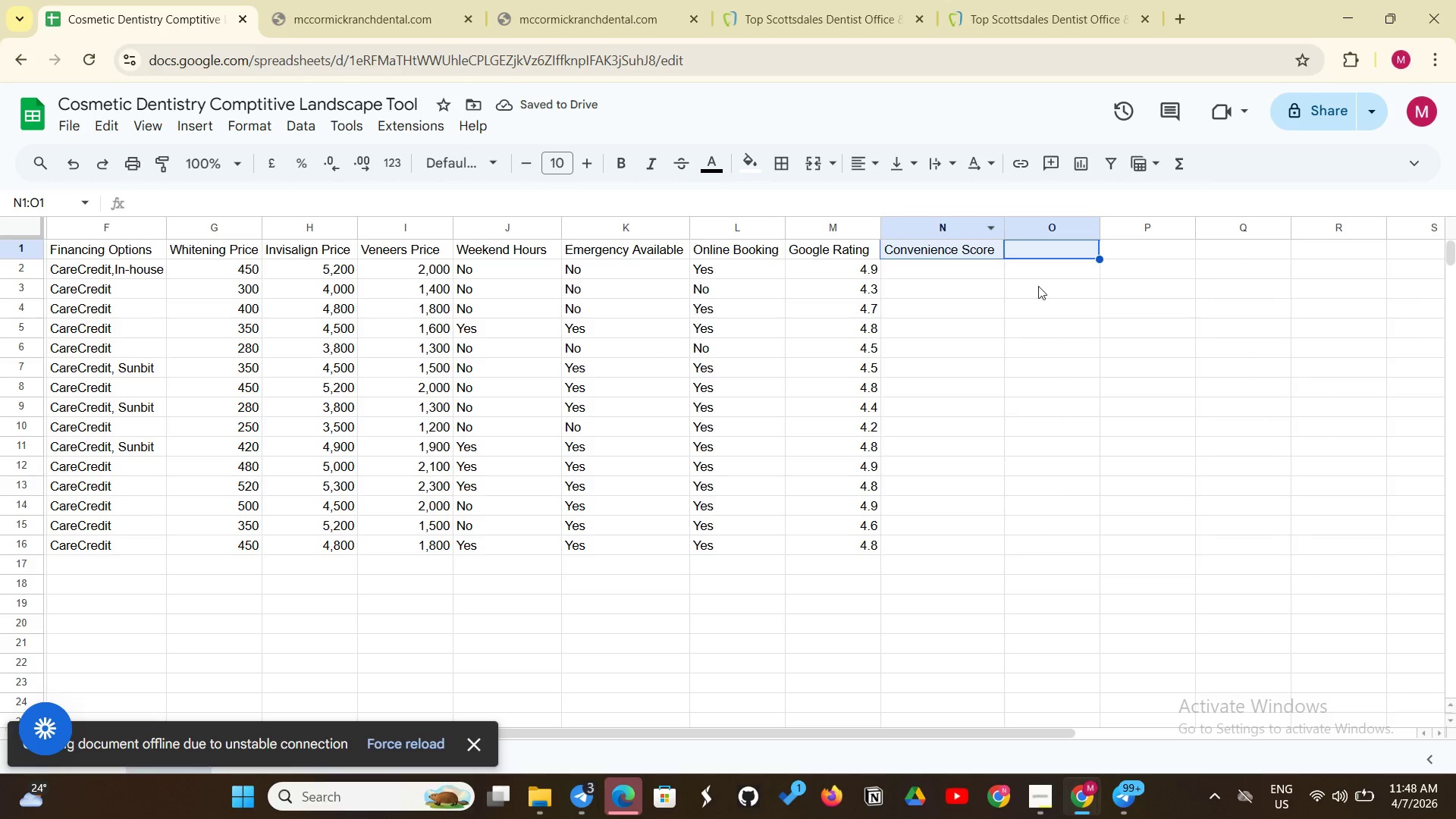 
left_click([1045, 301])
 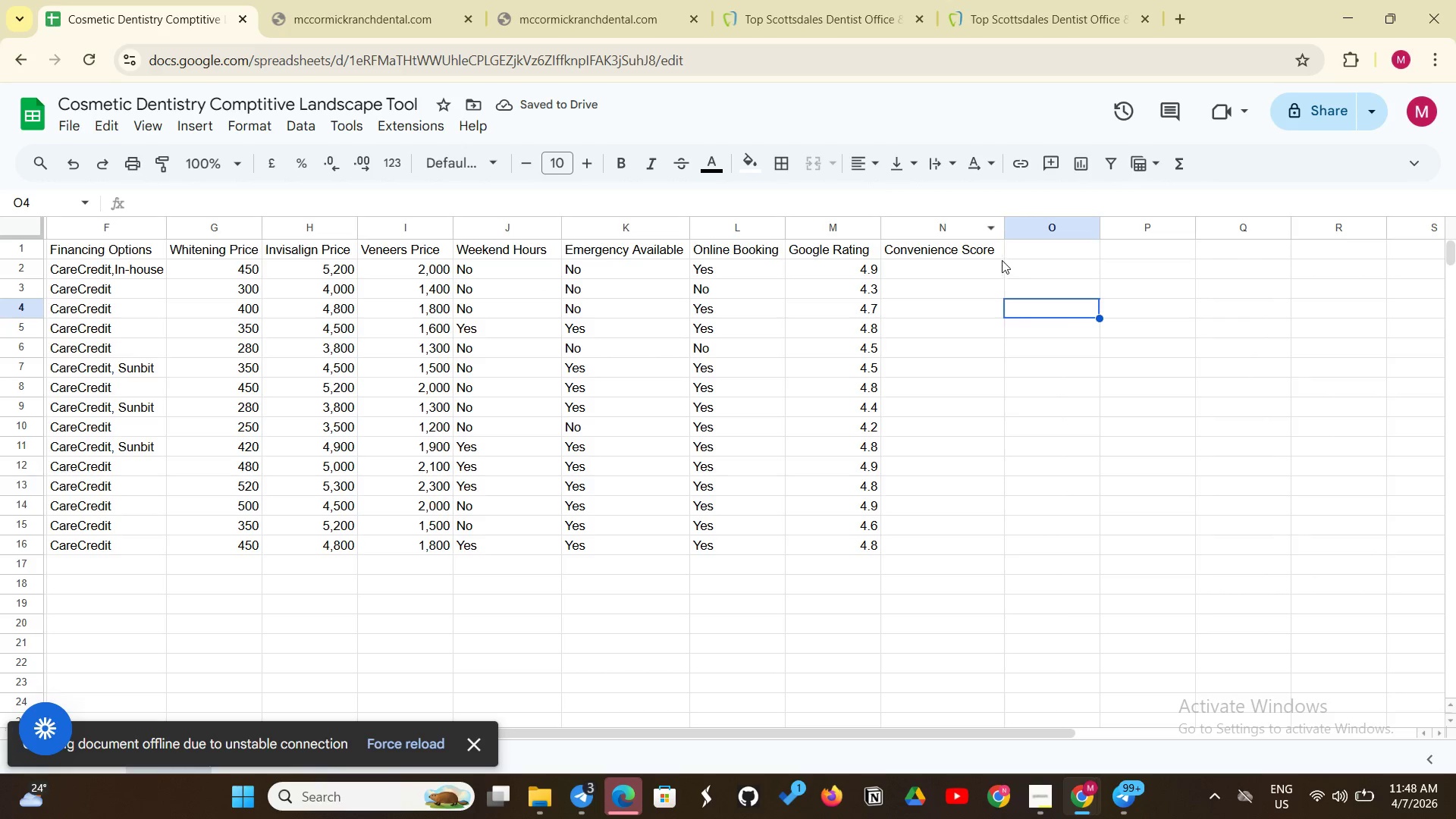 
left_click([1002, 260])
 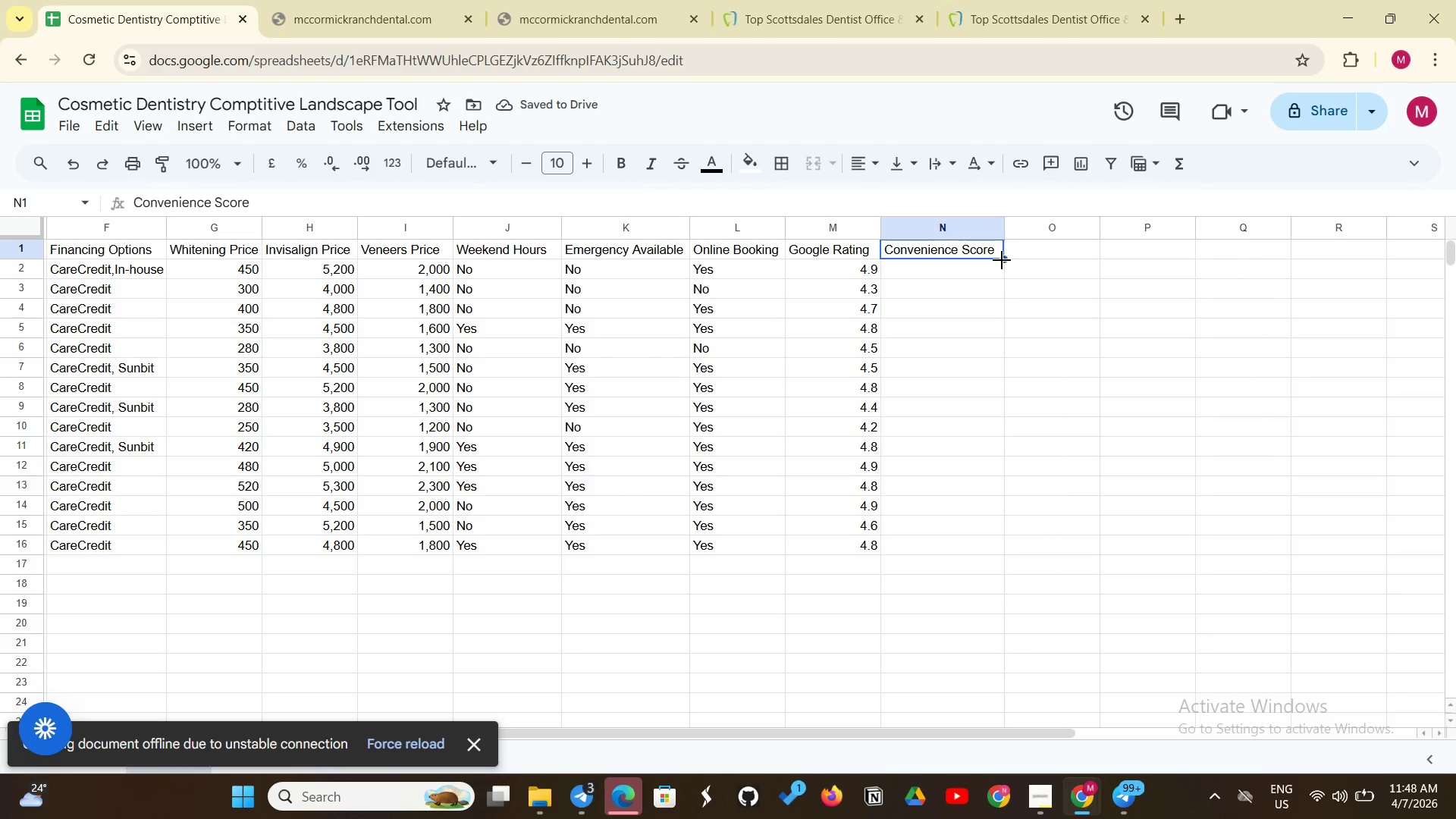 
left_click_drag(start_coordinate=[1002, 260], to_coordinate=[866, 241])
 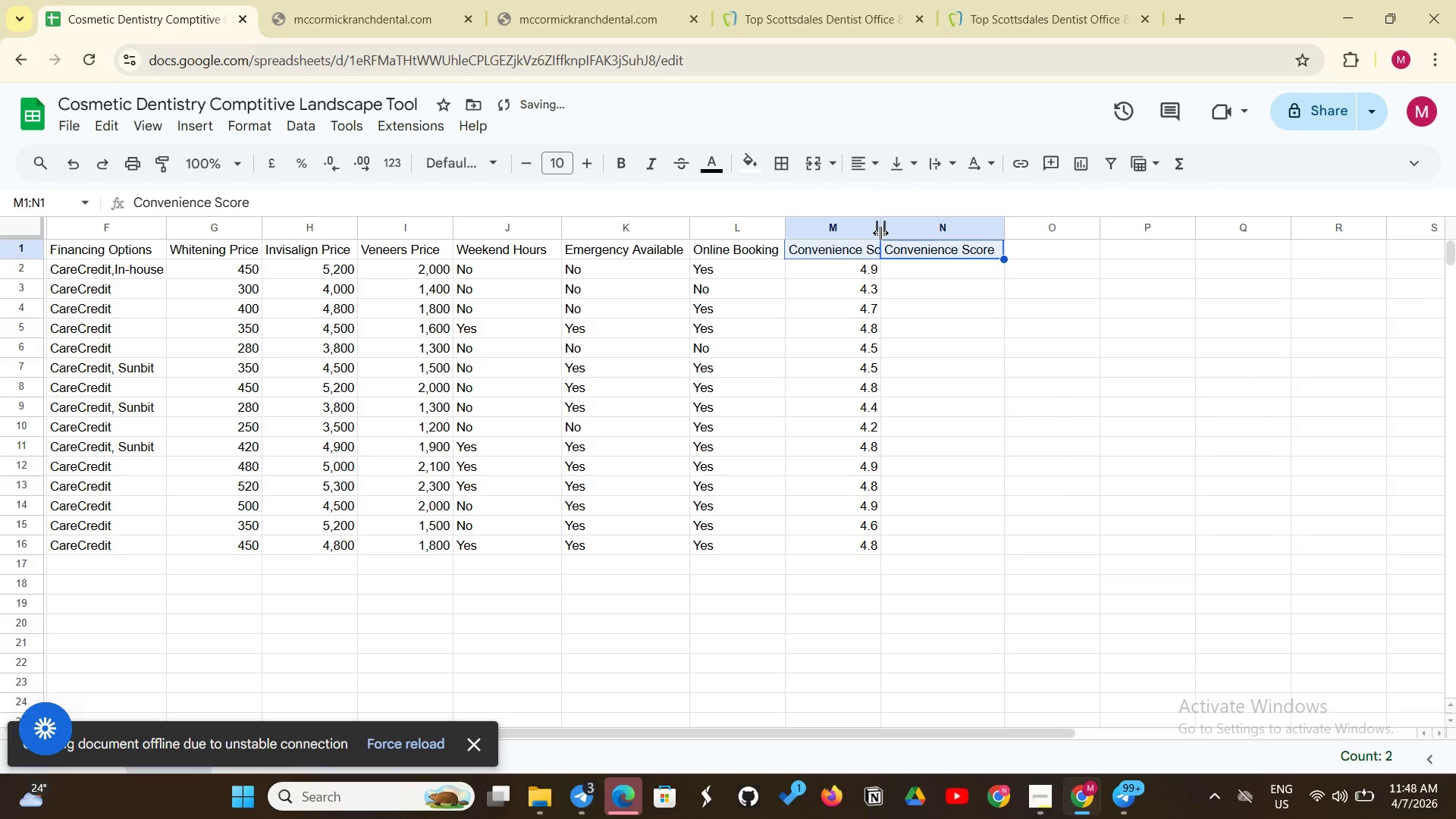 
left_click_drag(start_coordinate=[817, 234], to_coordinate=[269, 209])
 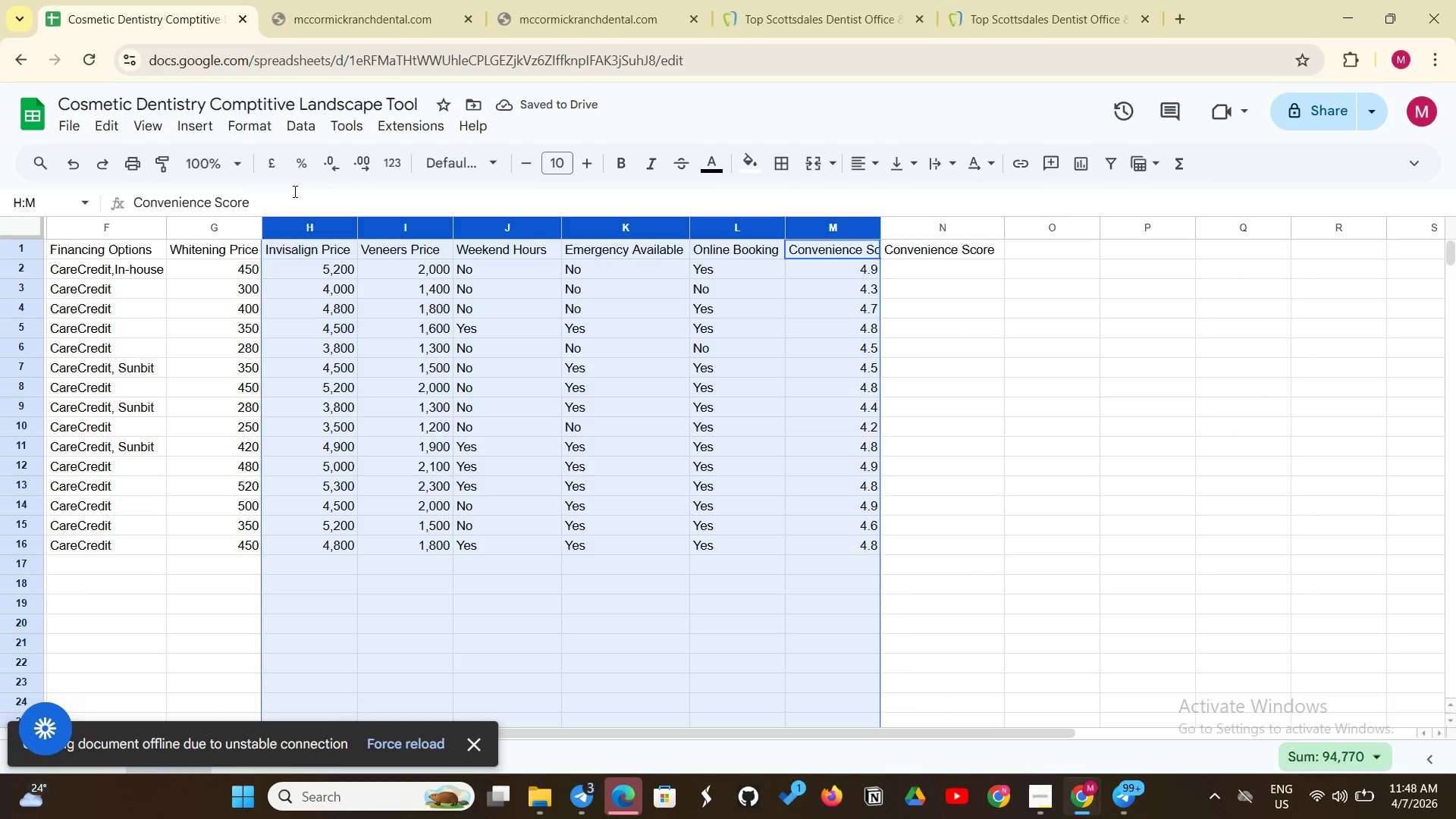 
left_click([293, 191])
 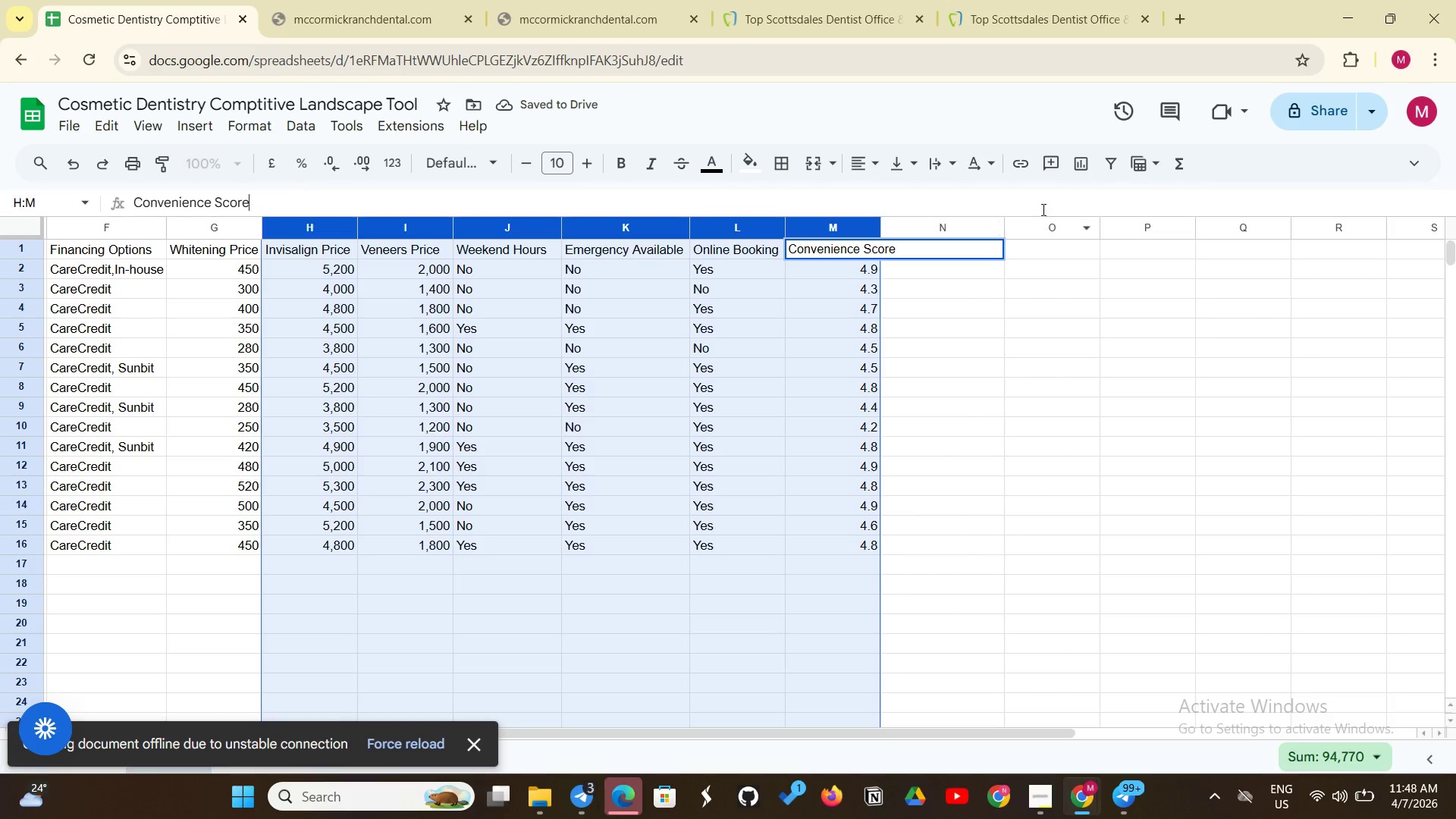 
left_click([1012, 202])
 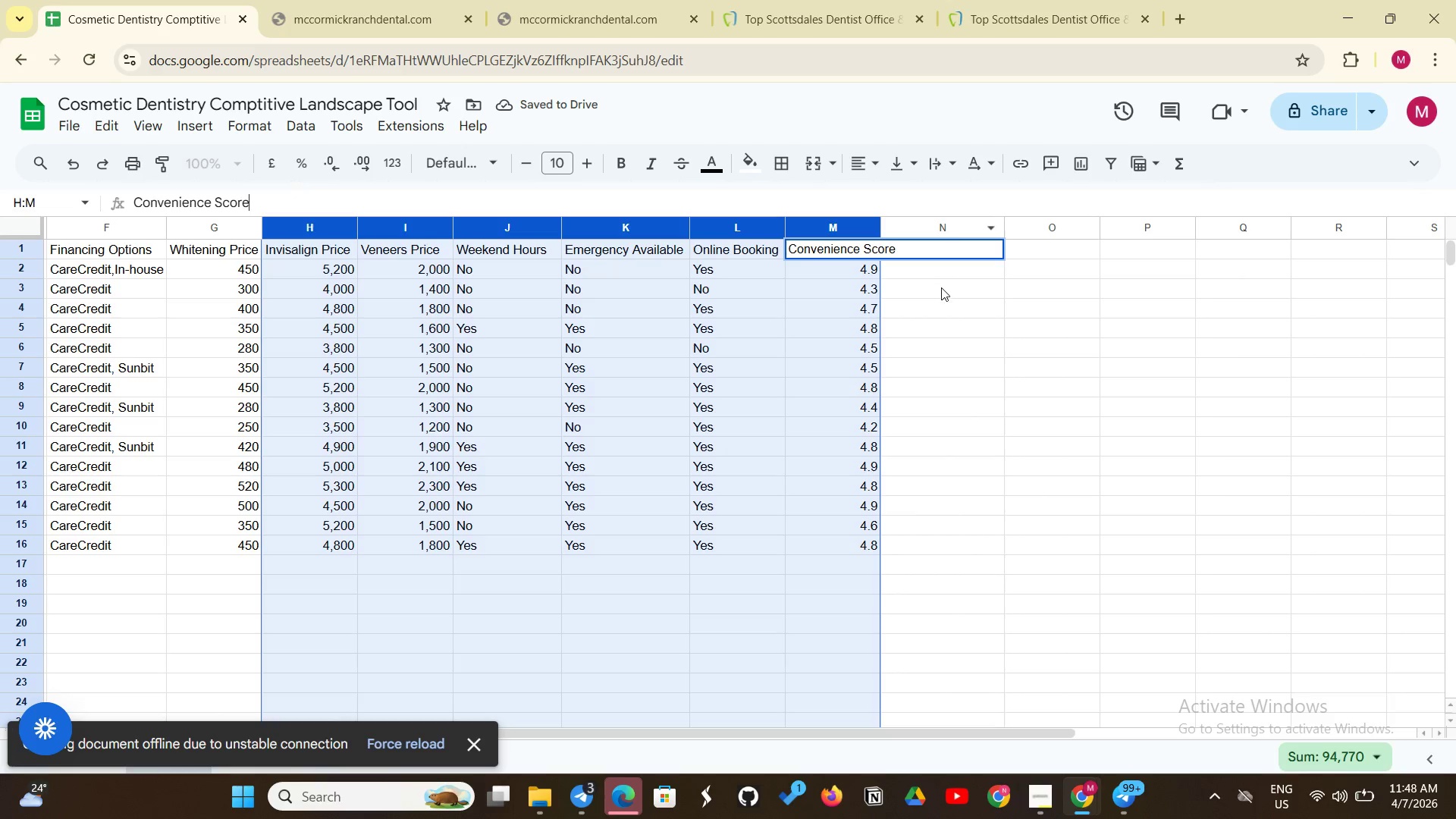 
left_click_drag(start_coordinate=[939, 291], to_coordinate=[939, 260])
 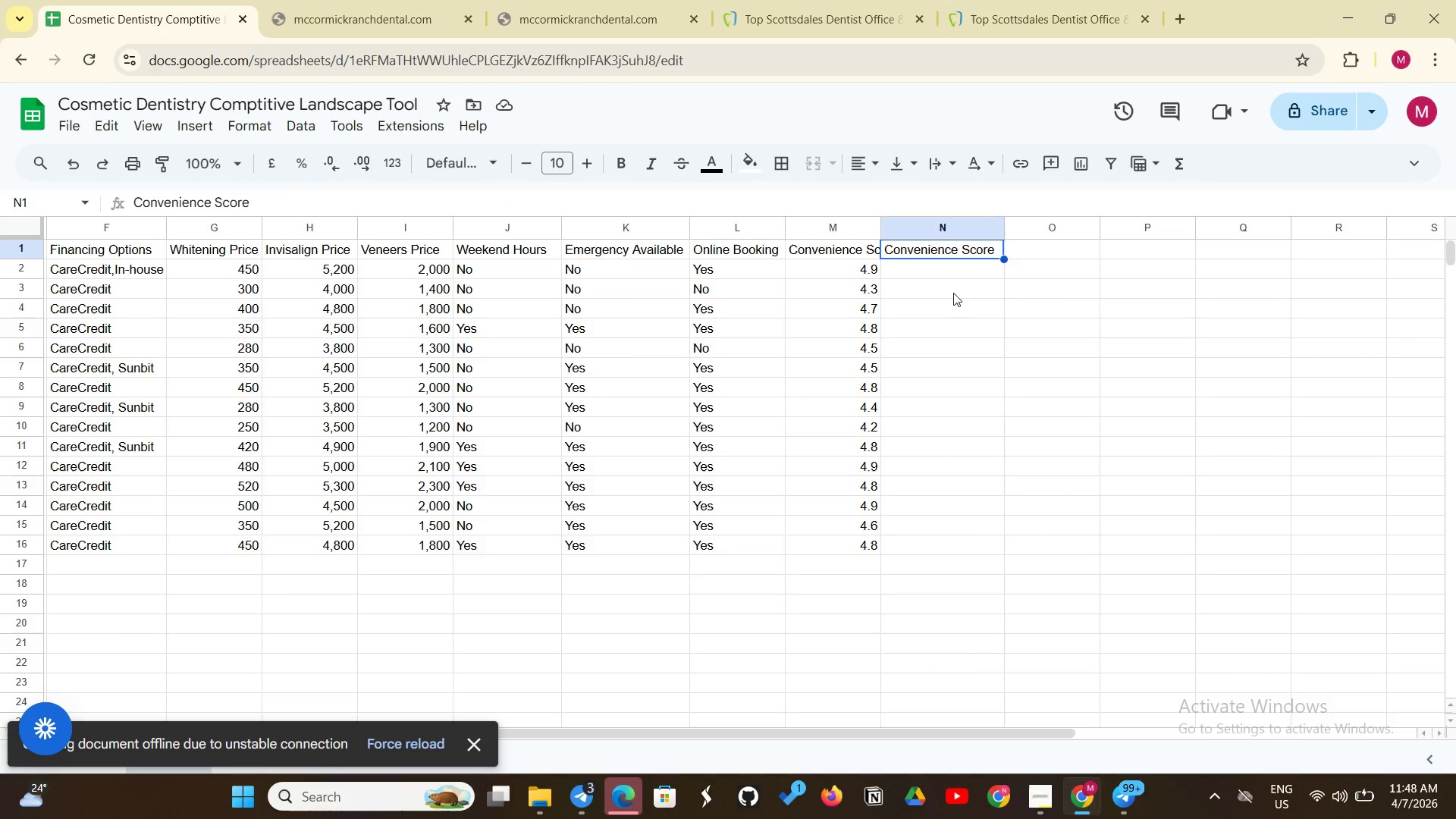 
left_click([939, 260])
 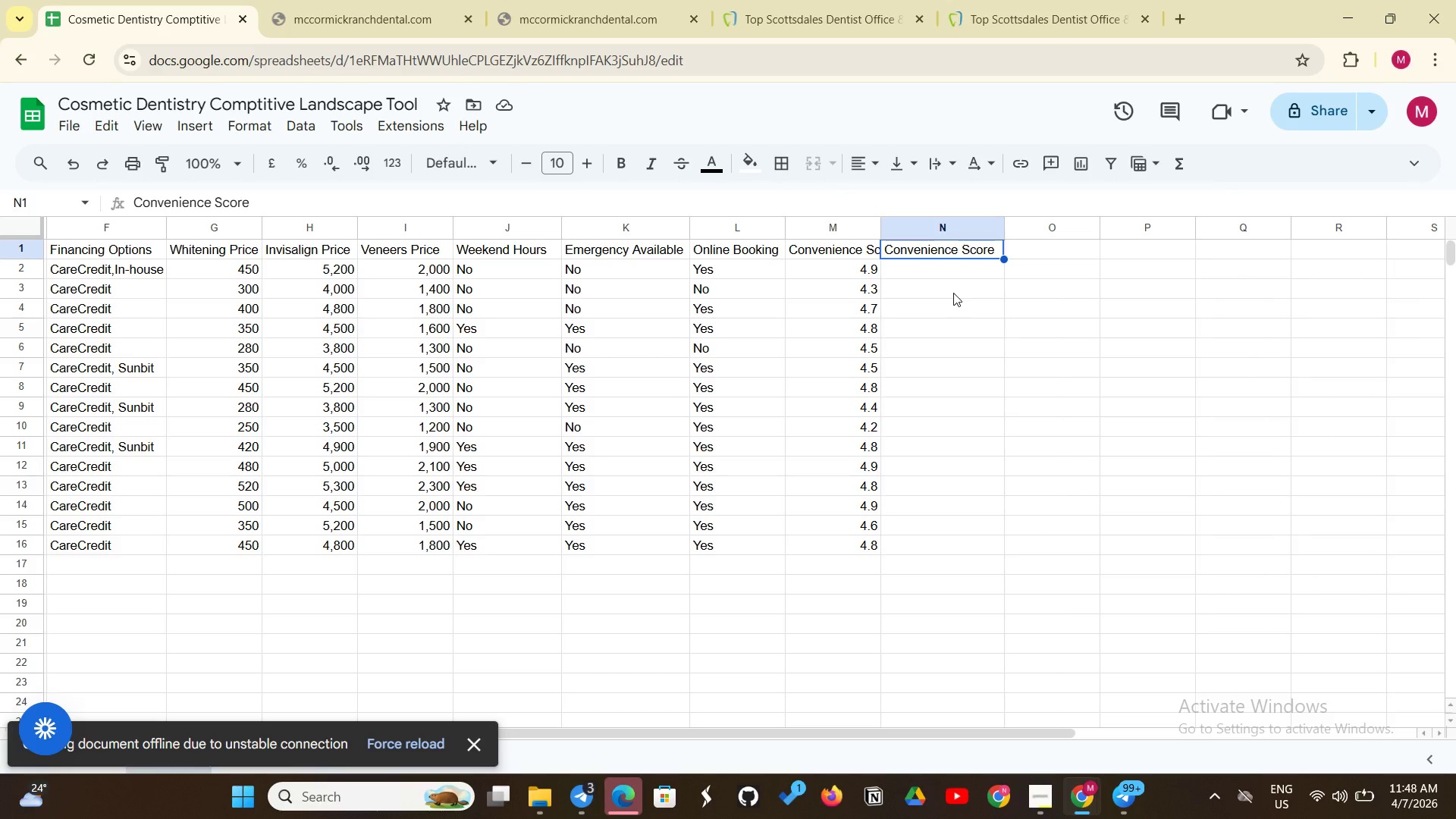 
wait(40.8)
 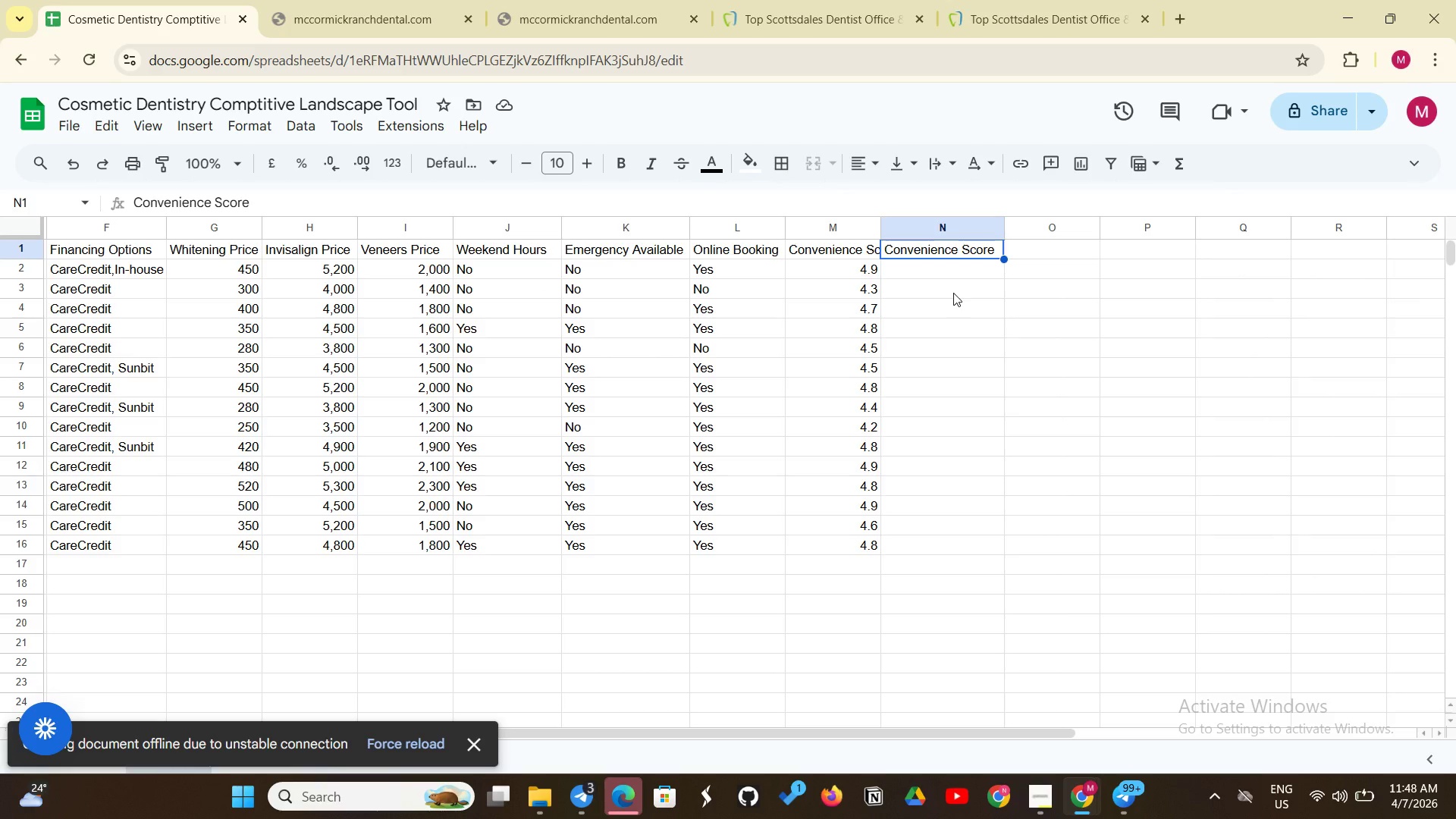 
double_click([931, 268])
 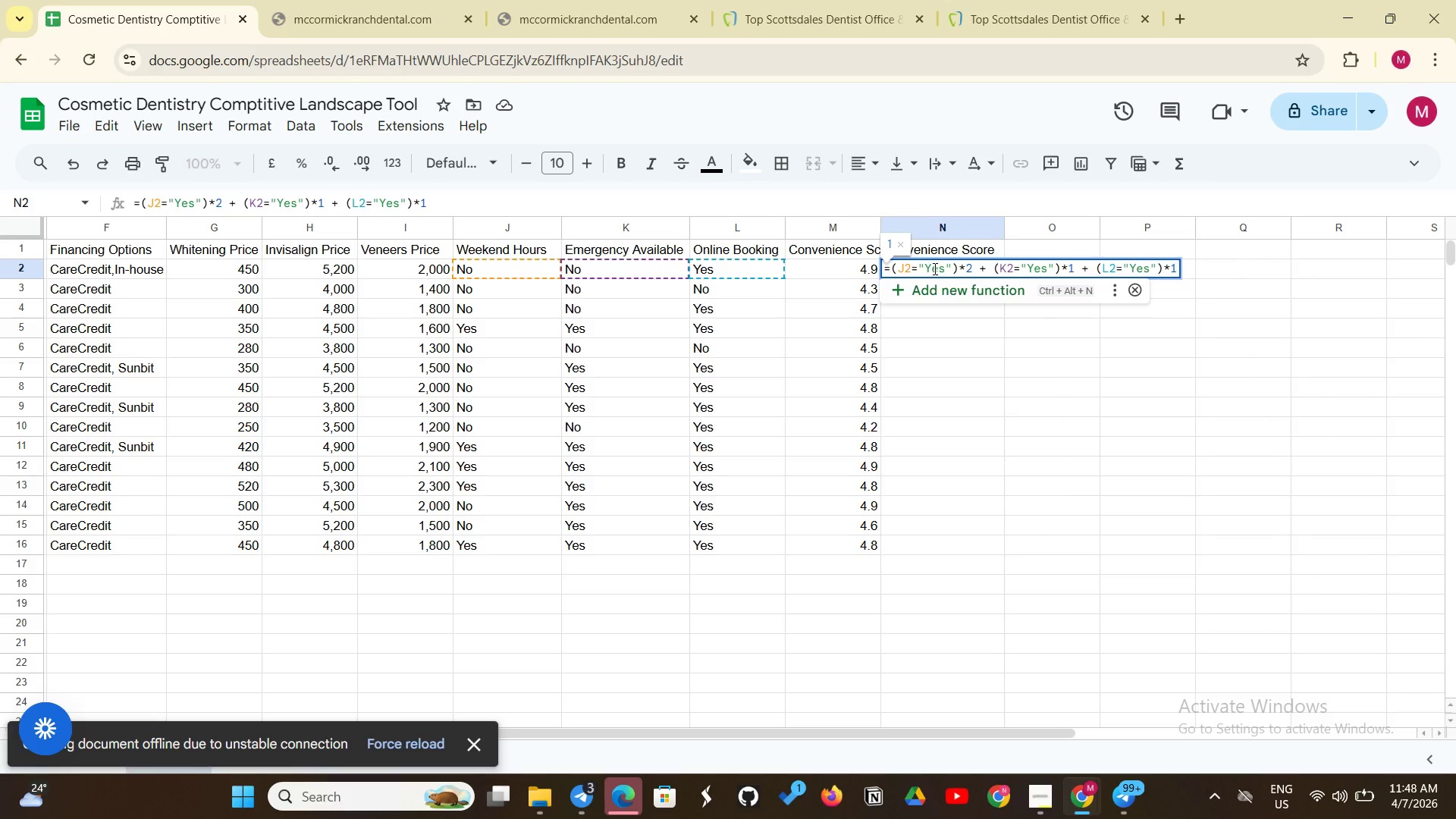 
key(Backspace)
 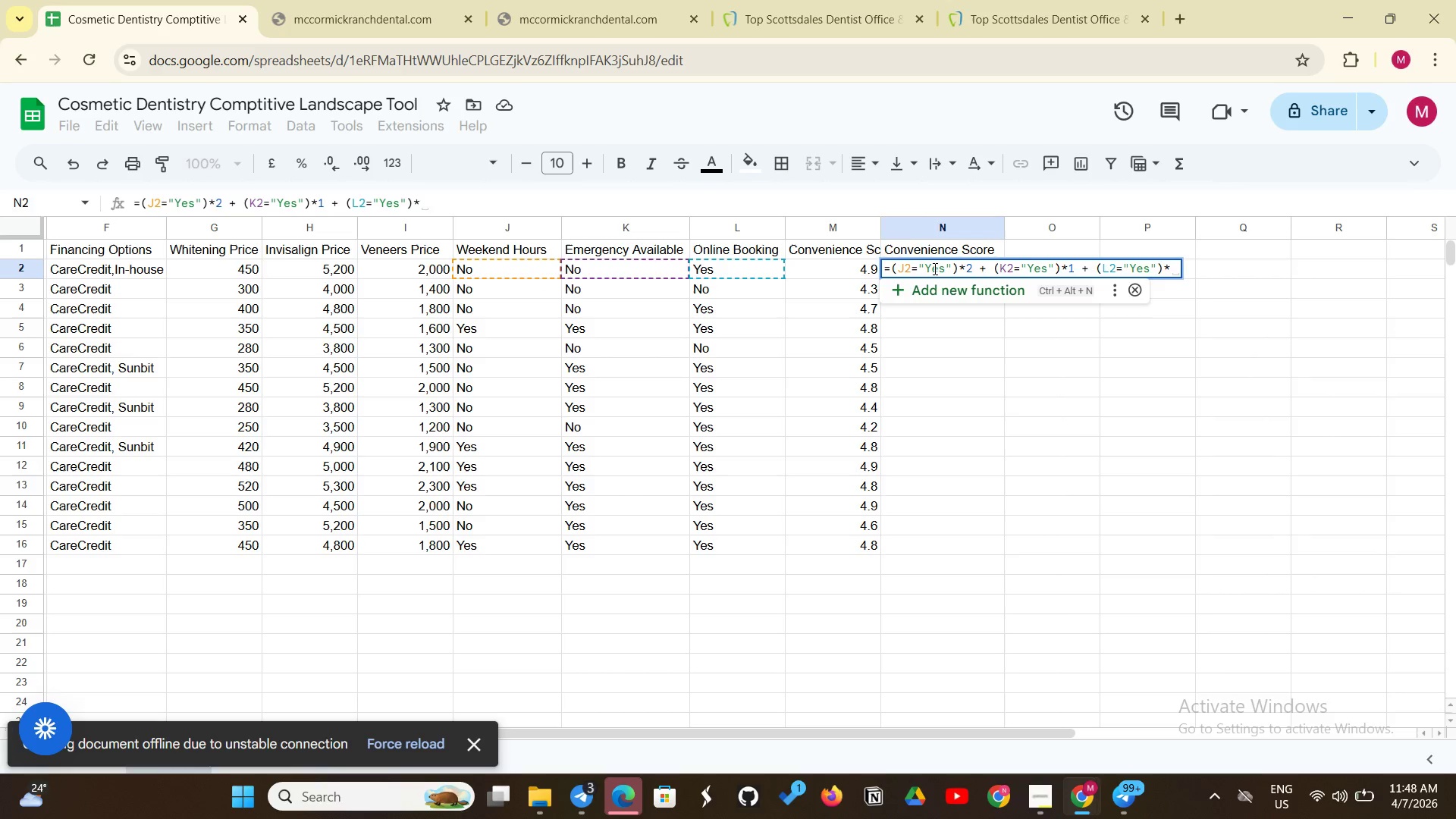 
hold_key(key=Backspace, duration=1.5)
 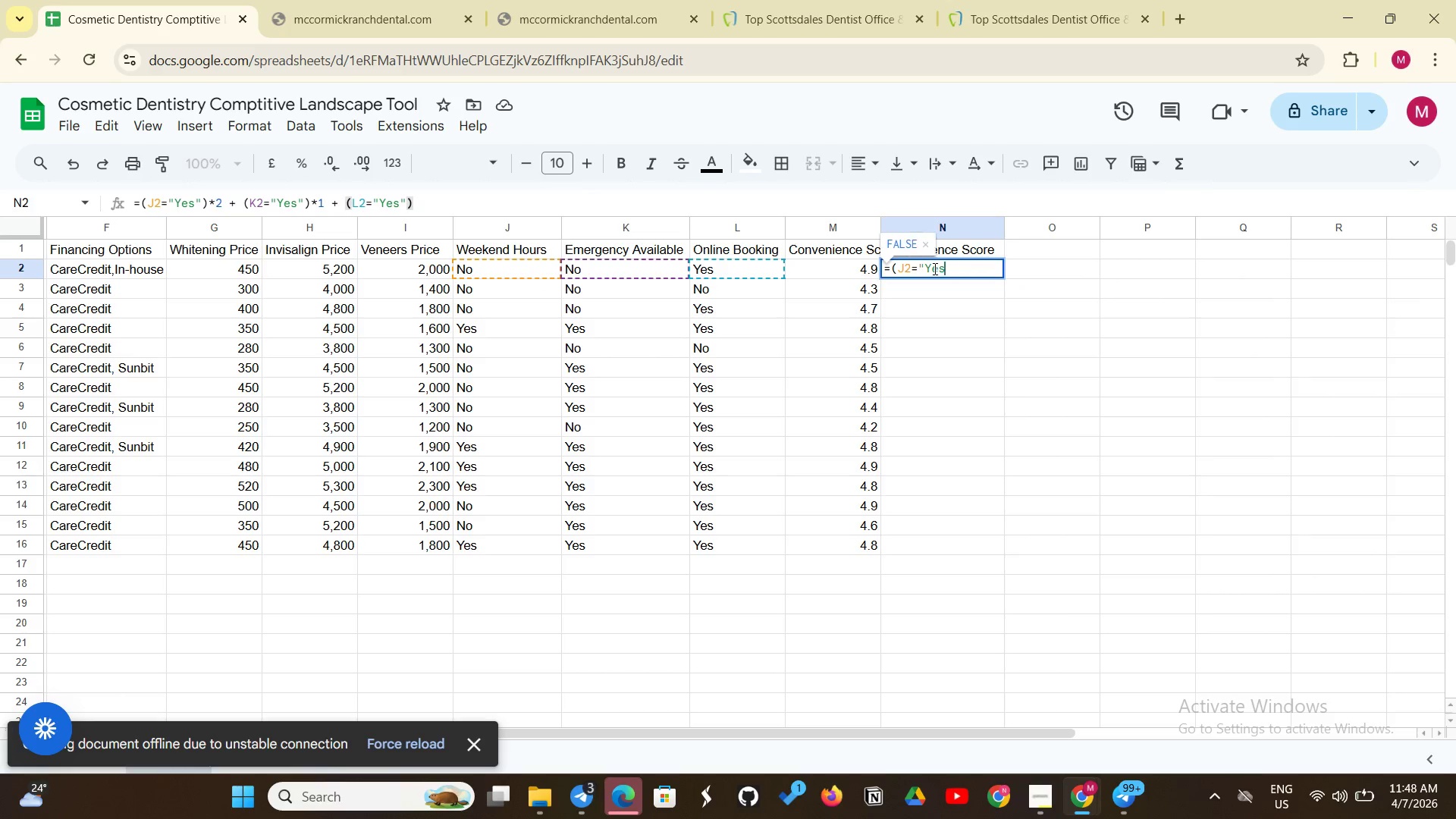 
key(Backspace)
 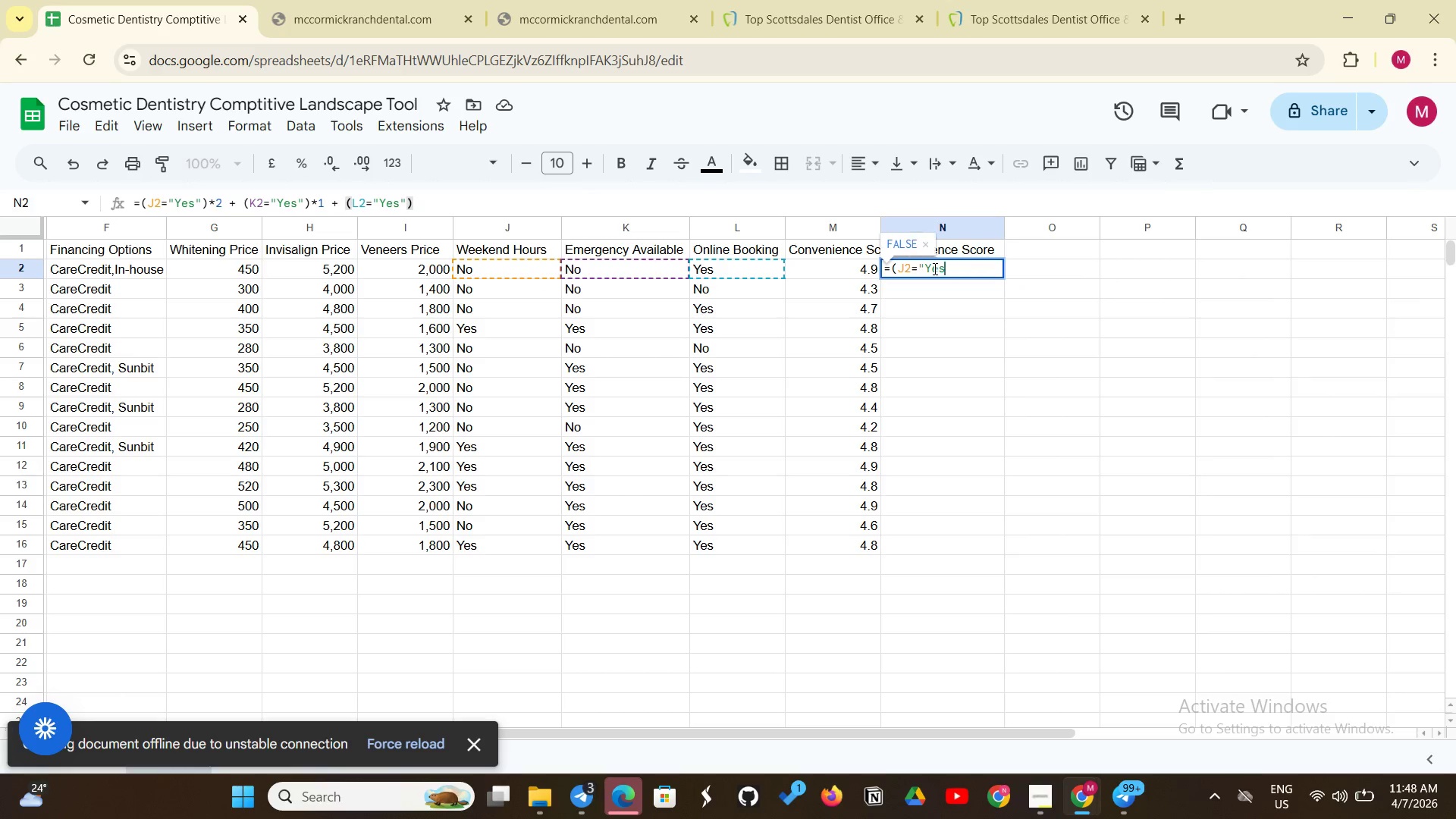 
key(Backspace)
 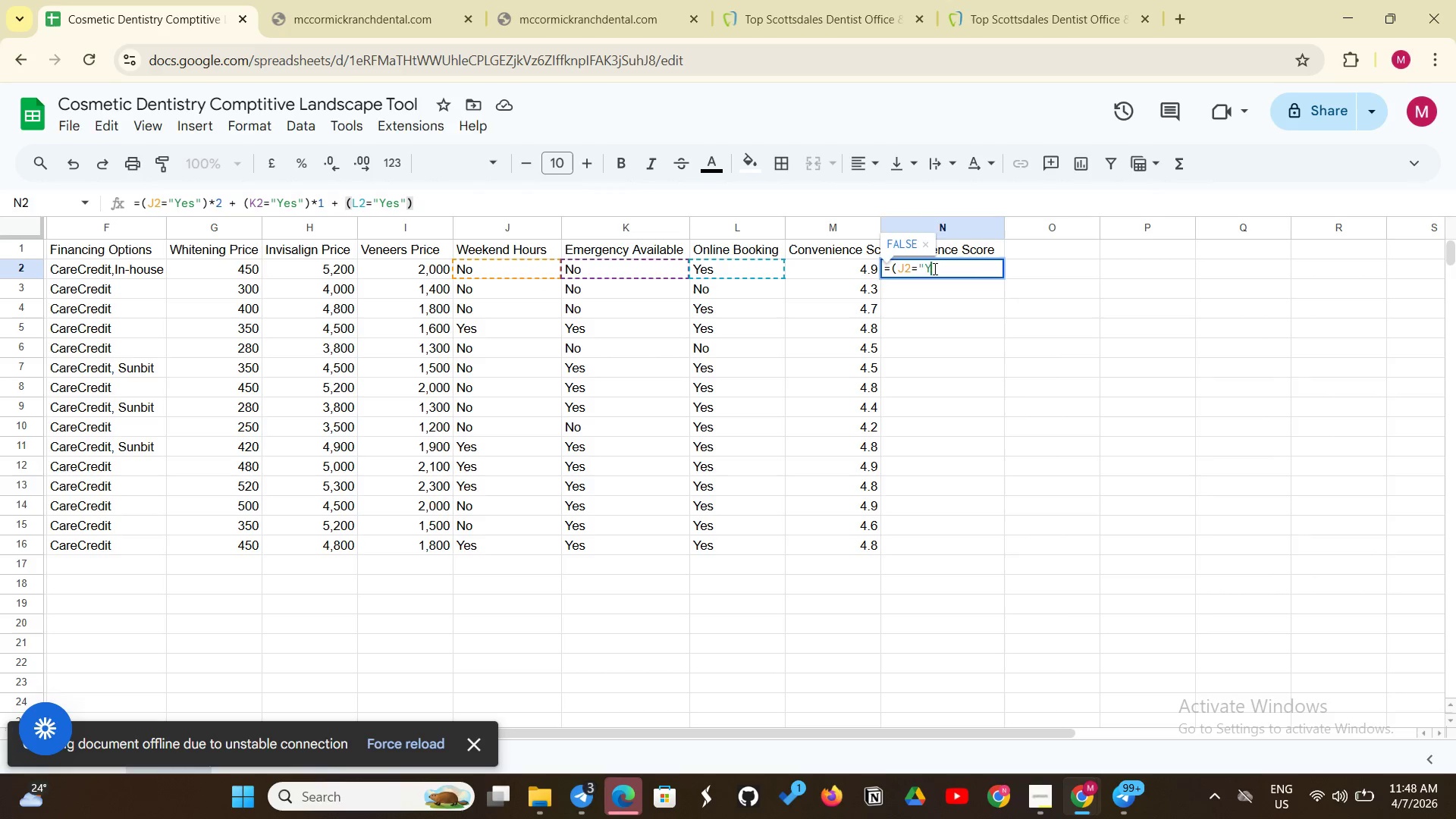 
key(Backspace)
 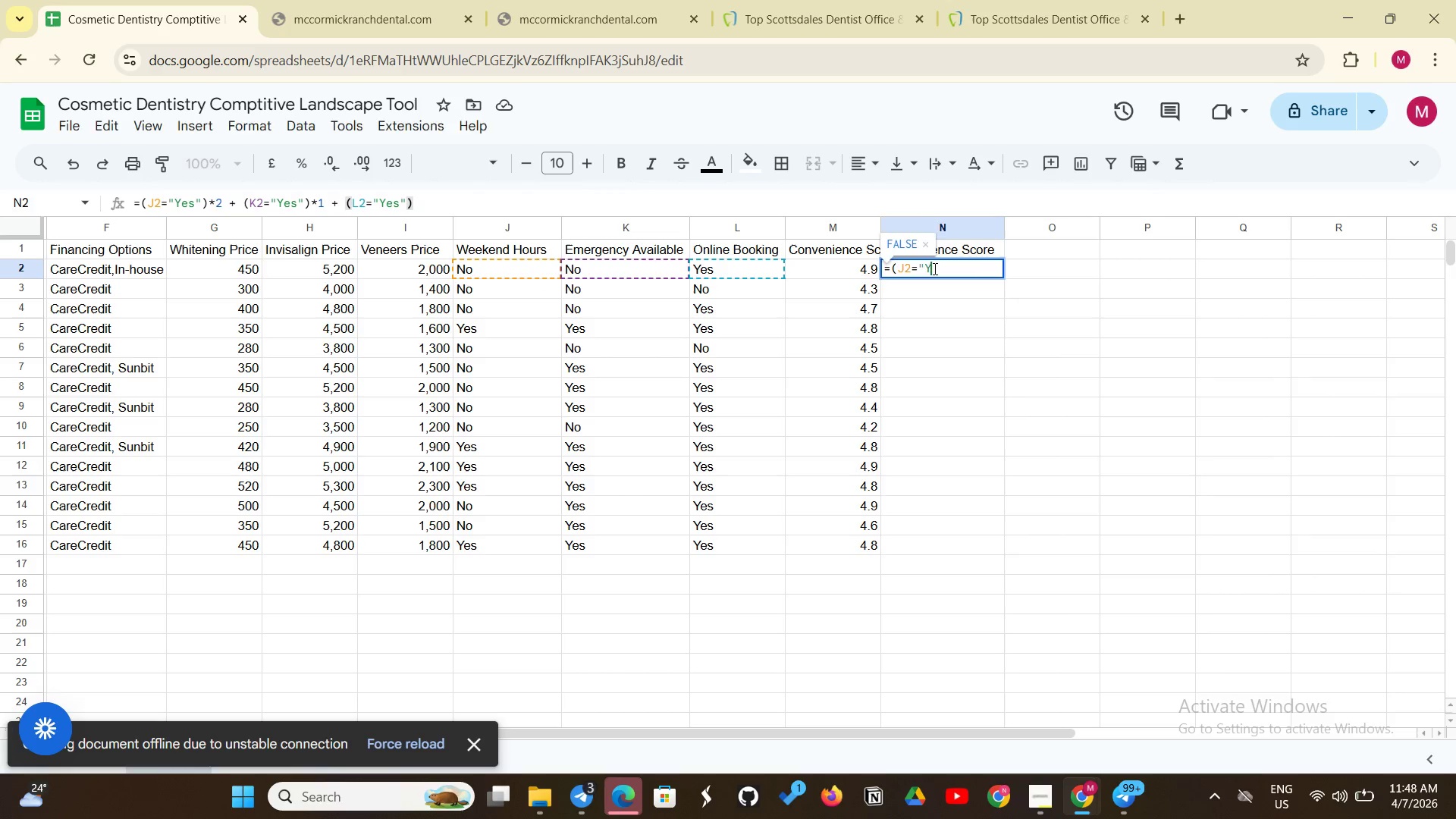 
key(Backspace)
 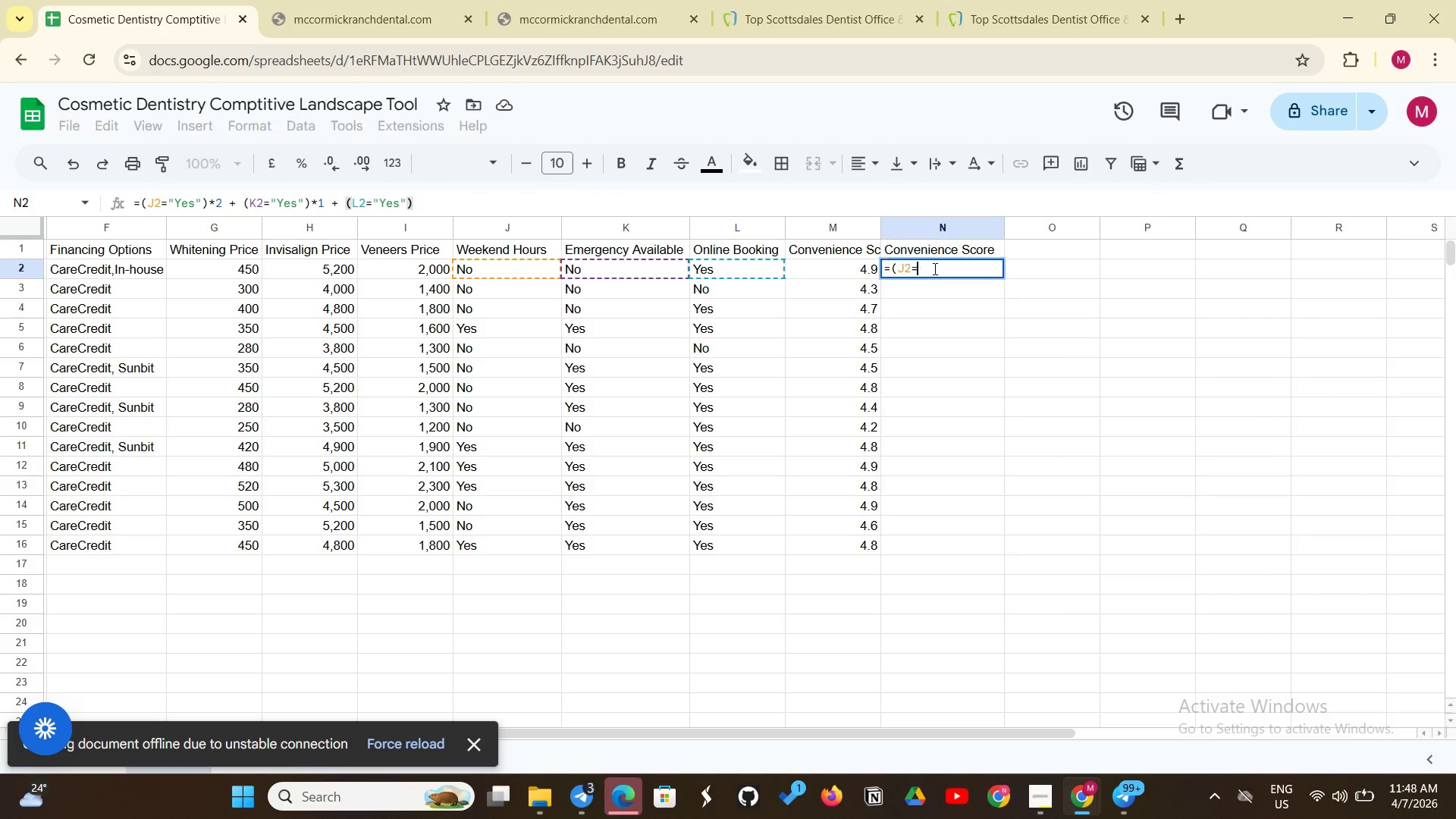 
key(Backspace)
 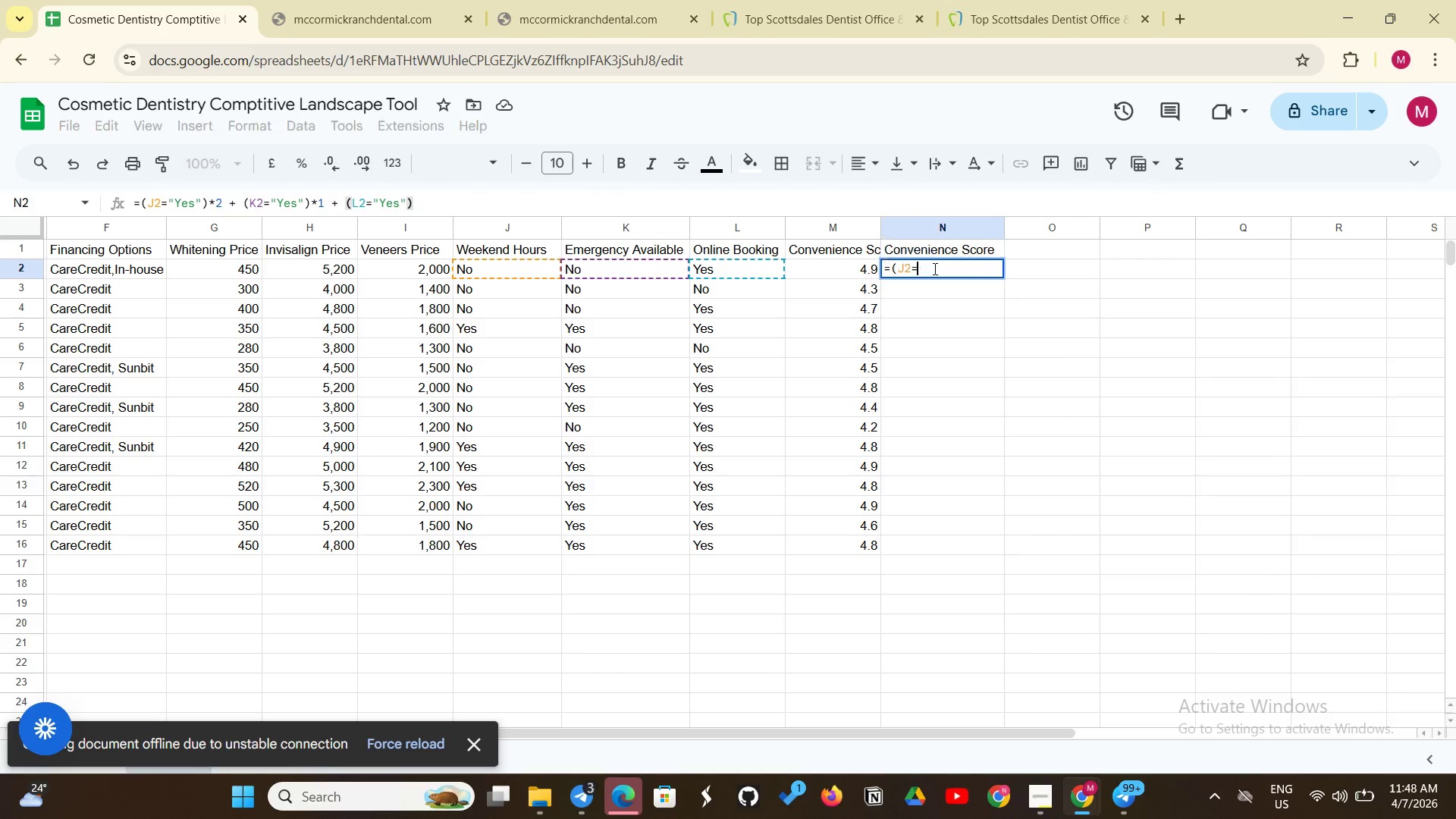 
key(Backspace)
 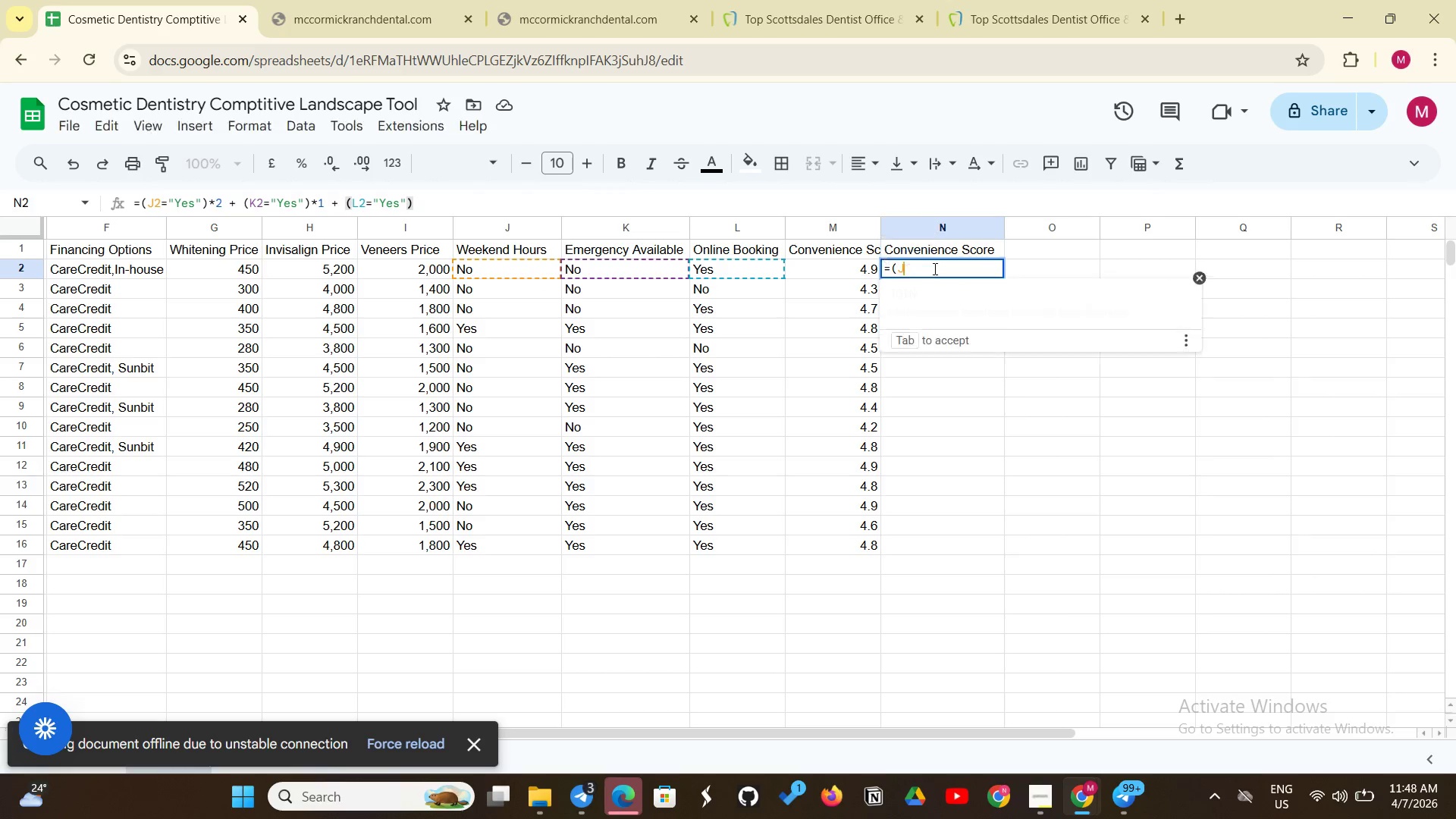 
key(Backspace)
 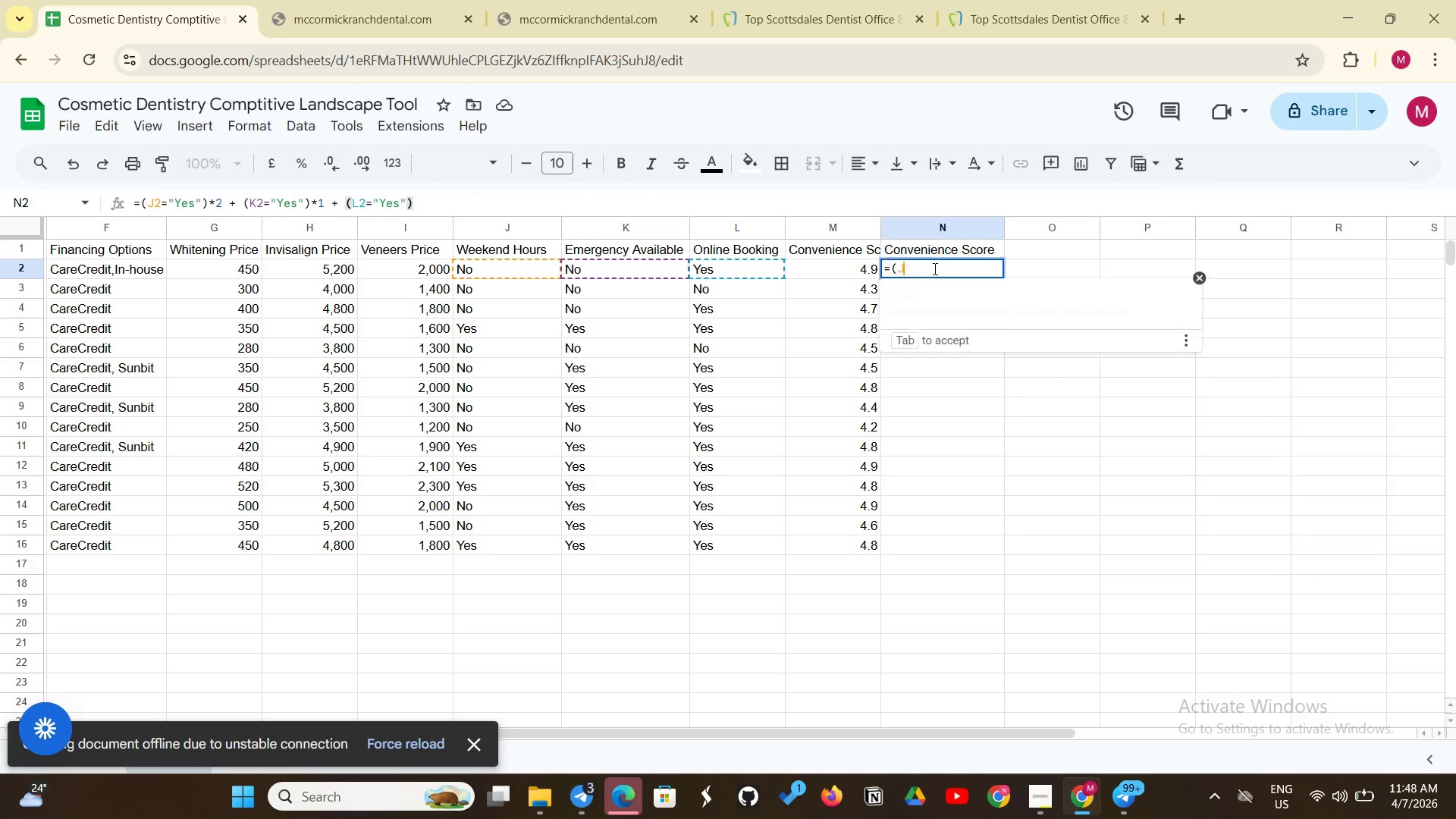 
key(Backspace)
 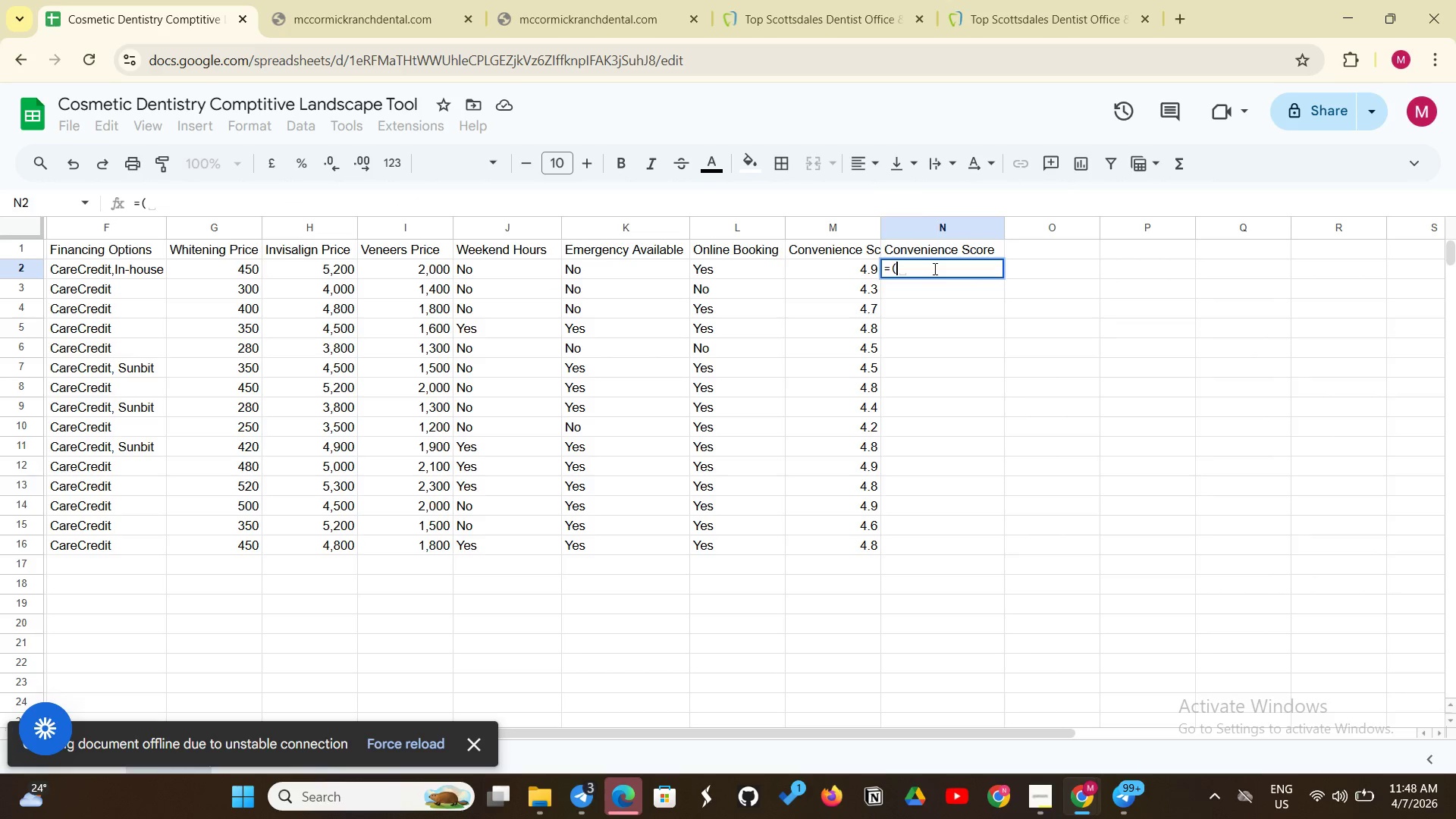 
key(Backspace)
 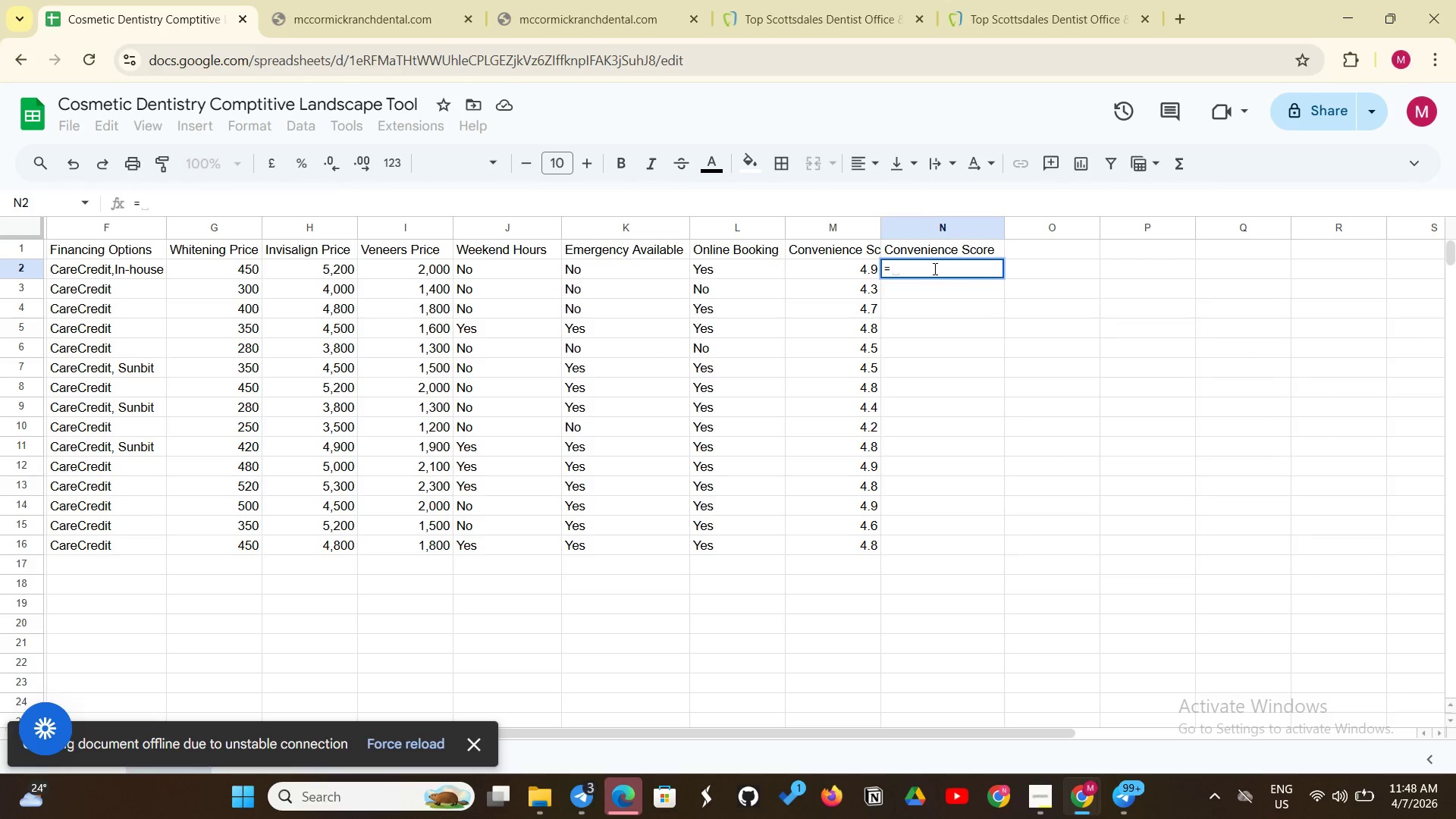 
key(NumpadEnter)
 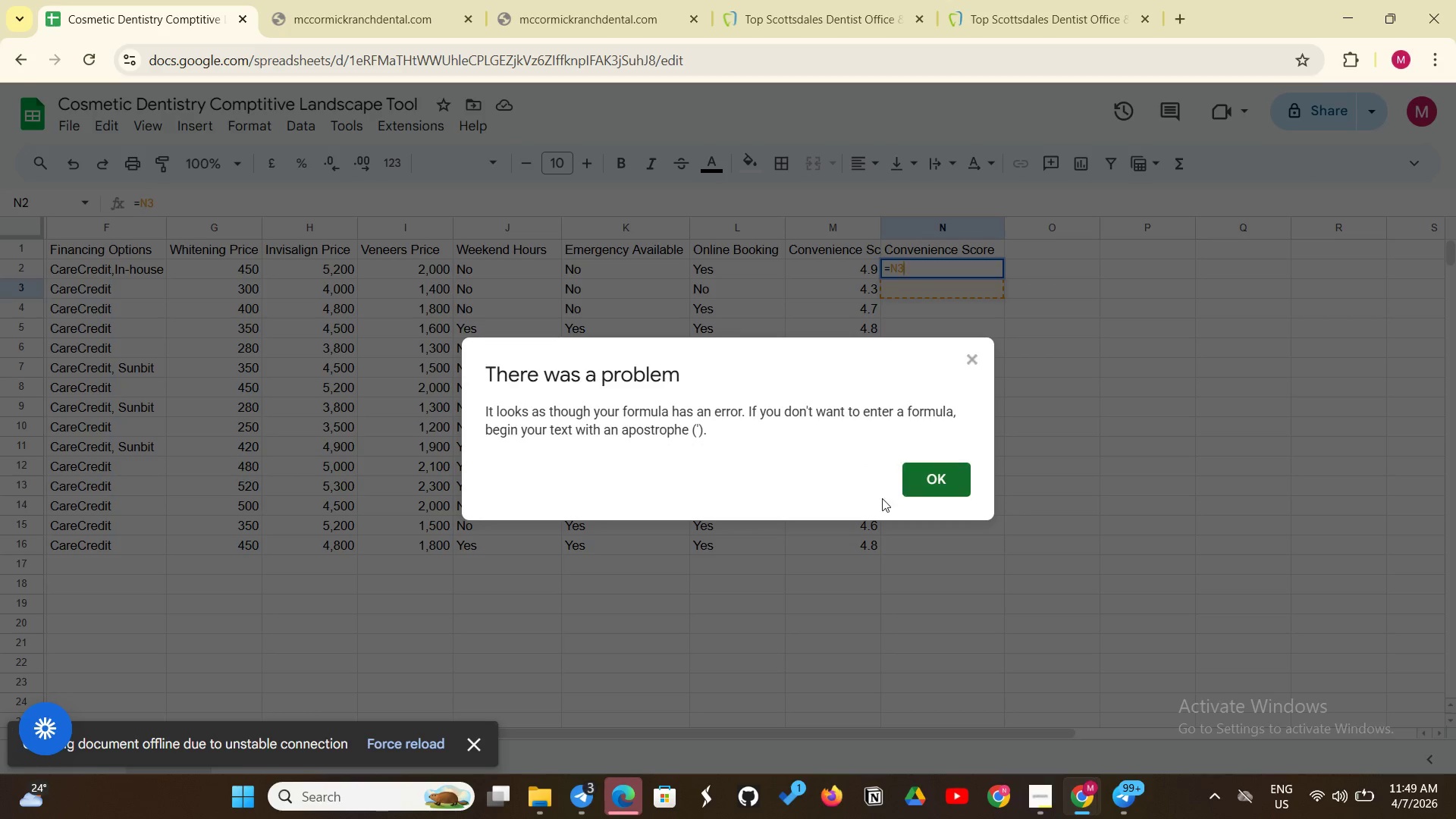 
left_click([937, 492])
 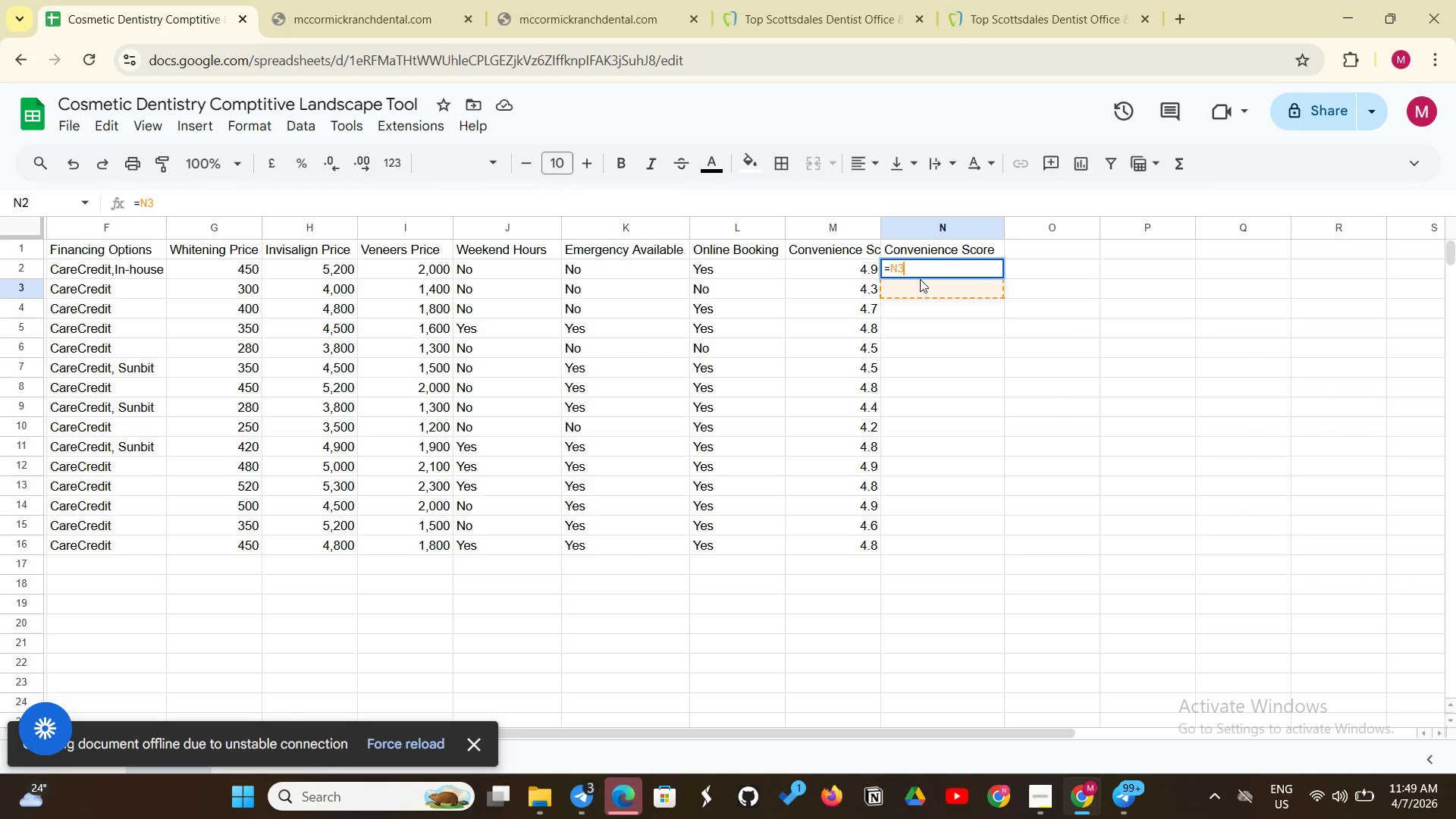 
key(Backspace)
key(Backspace)
type(IF(j)
key(Backspace)
type(J2="Yes",2,0) + ()
 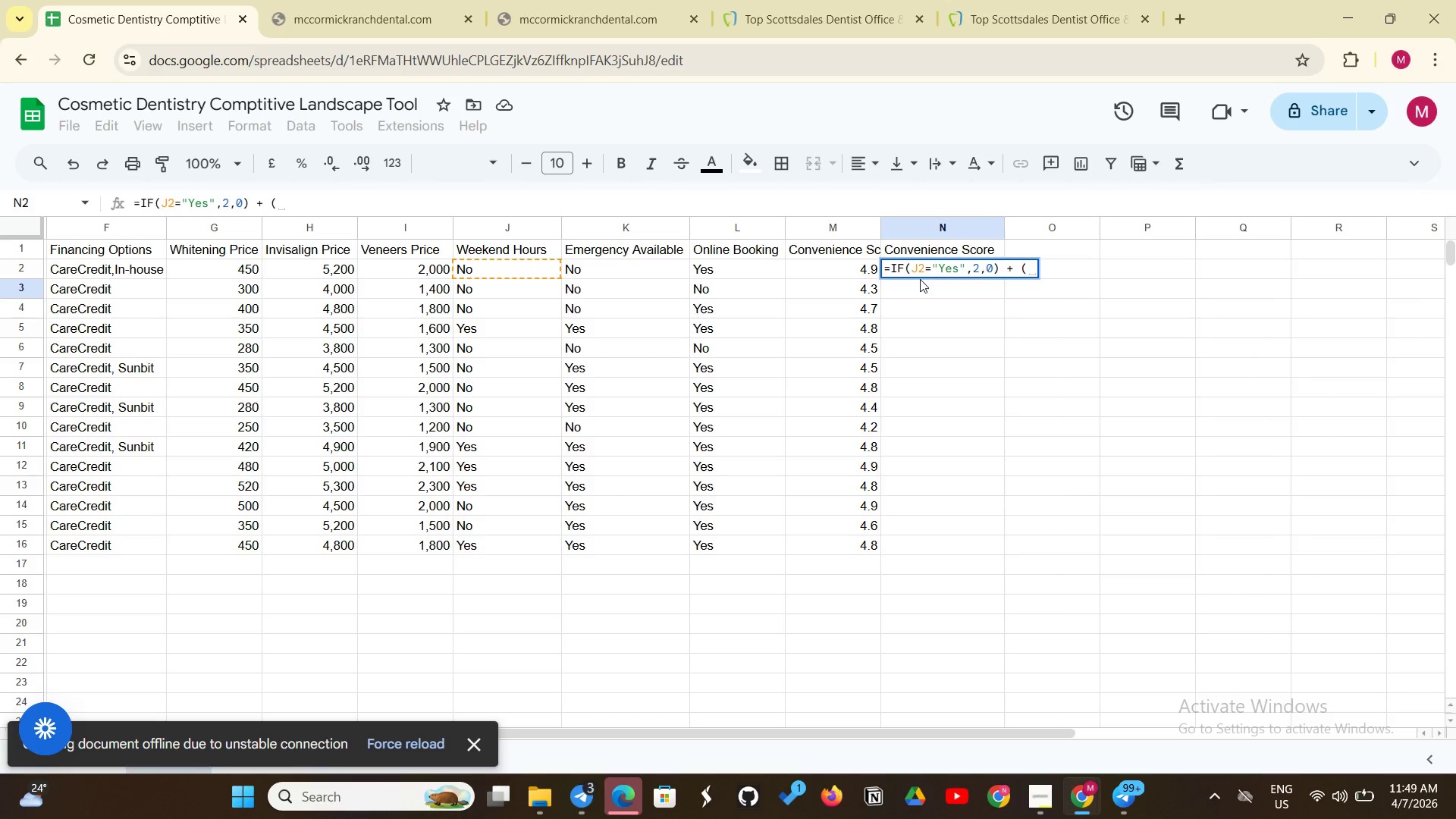 
wait(6.72)
 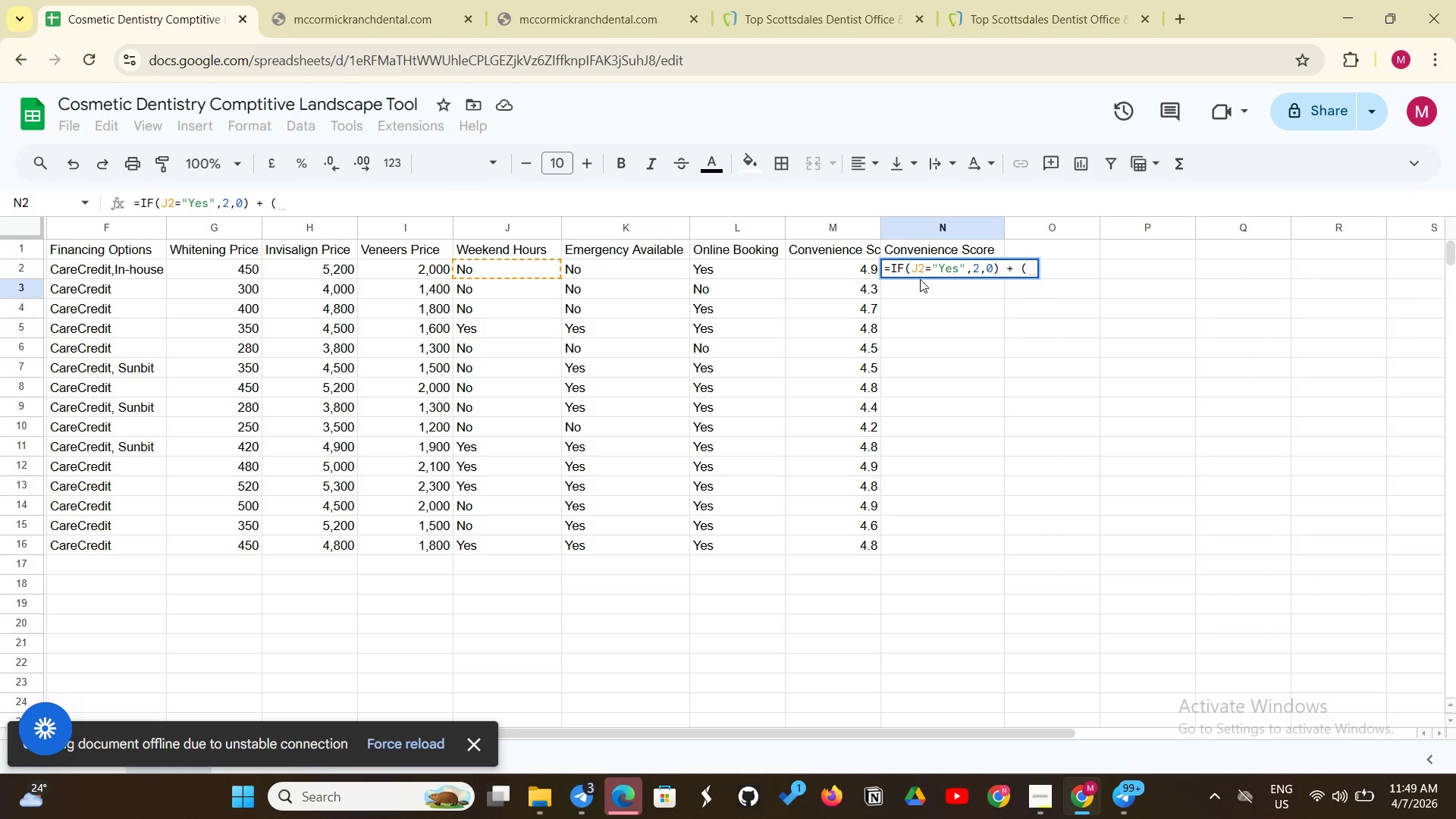 
type(If)
key(Backspace)
key(Backspace)
type(If)
key(Backspace)
type(f)
 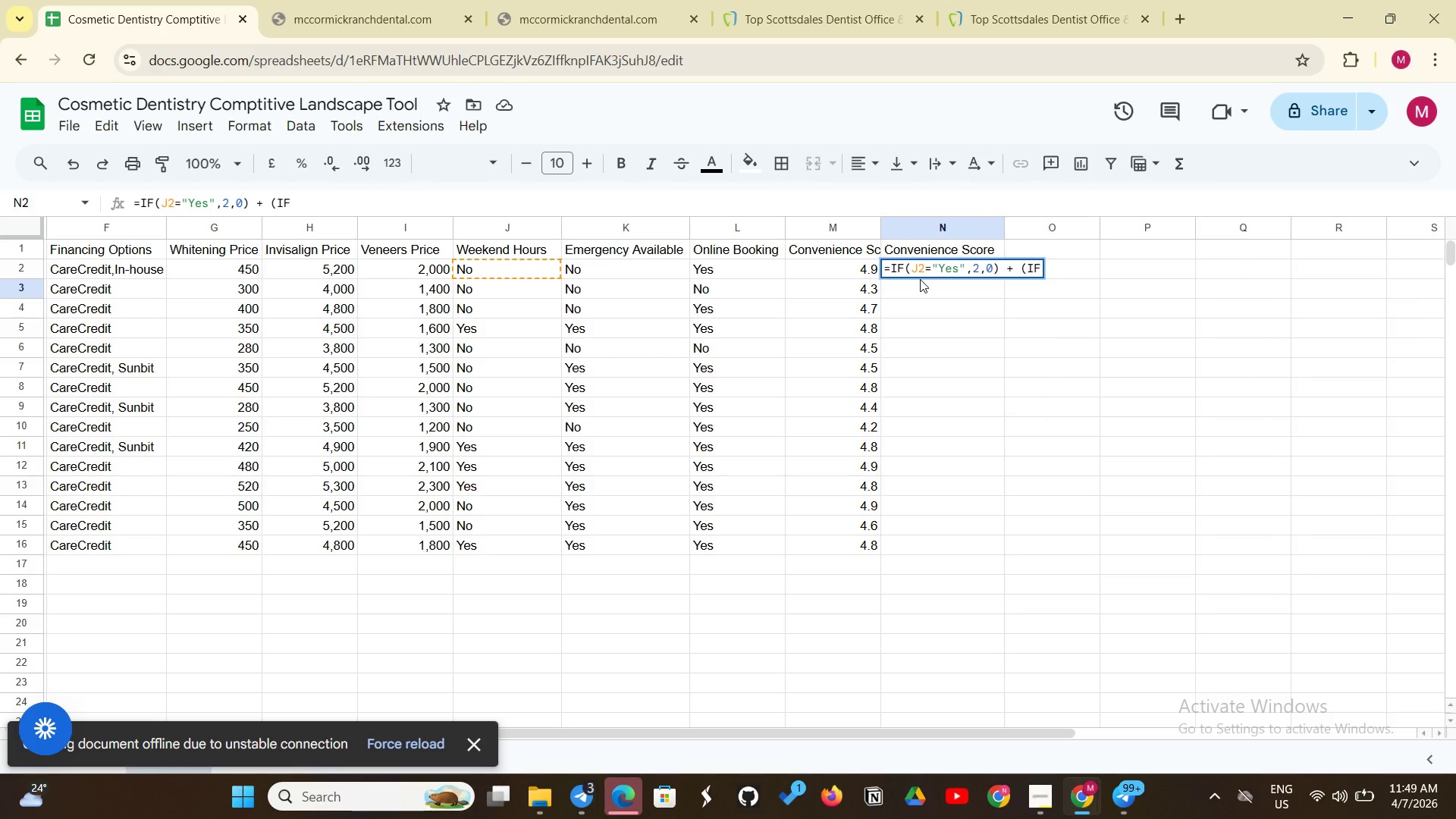 
wait(5.19)
 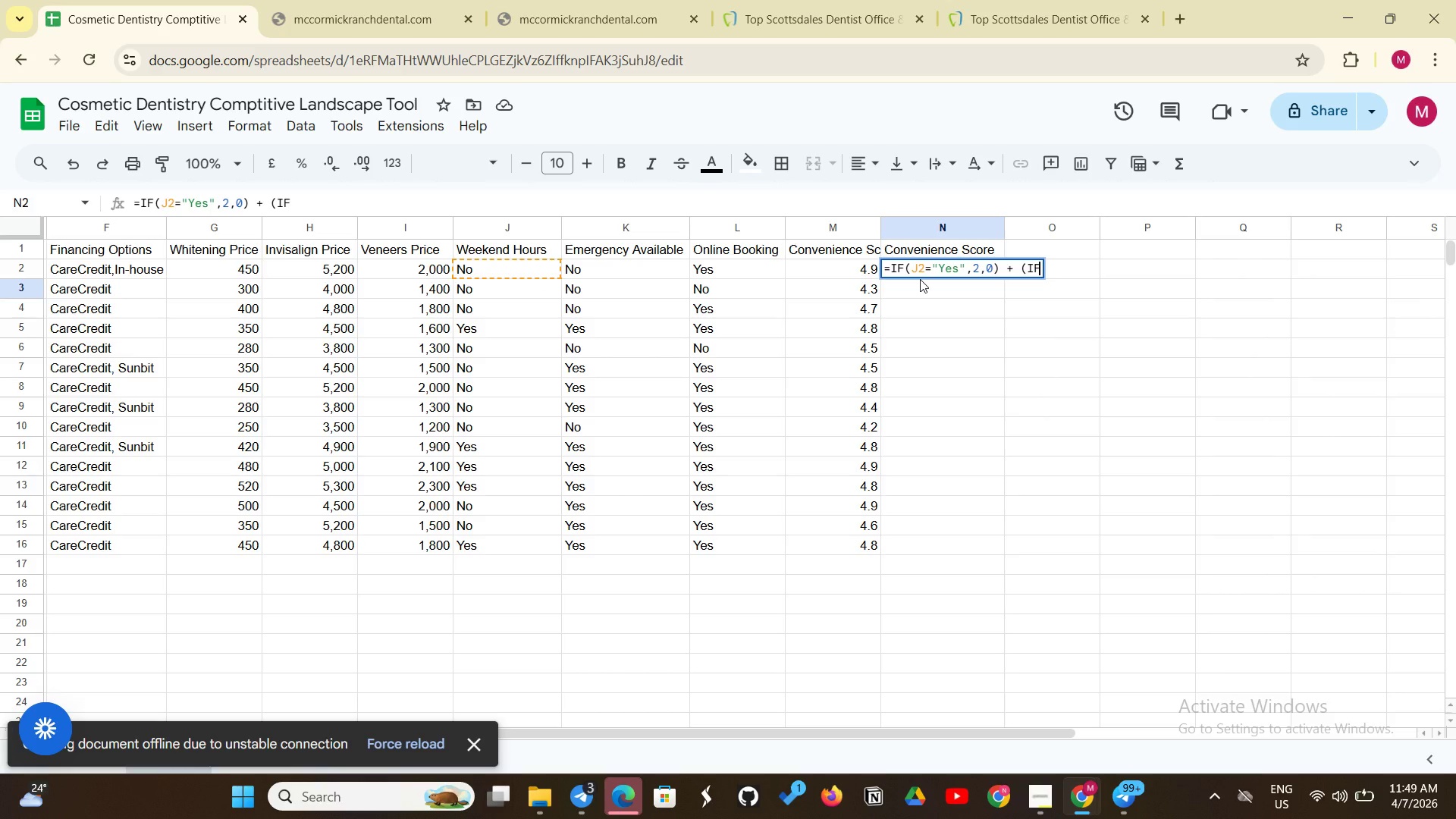 
key(ArrowLeft)
 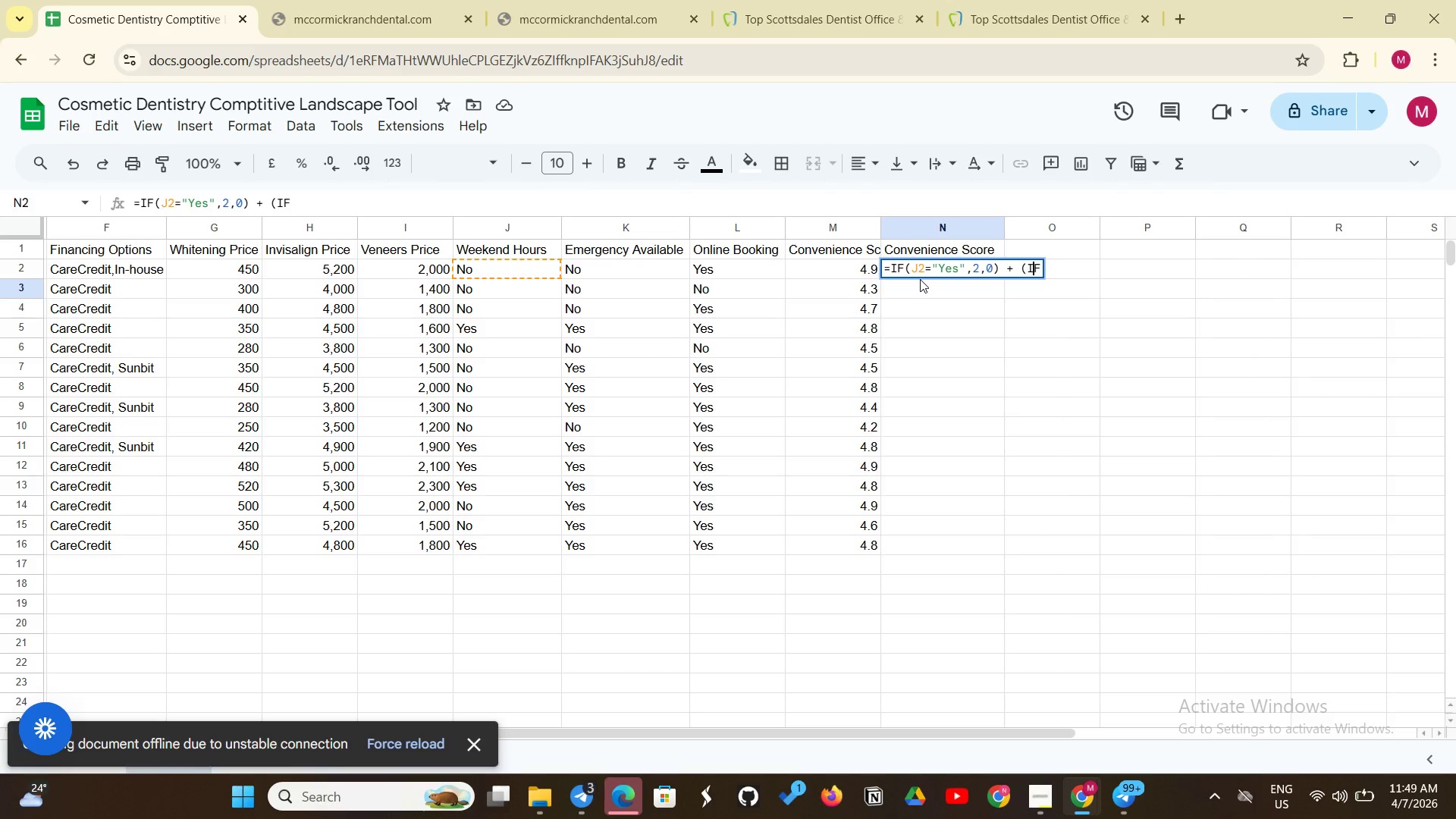 
key(ArrowLeft)
 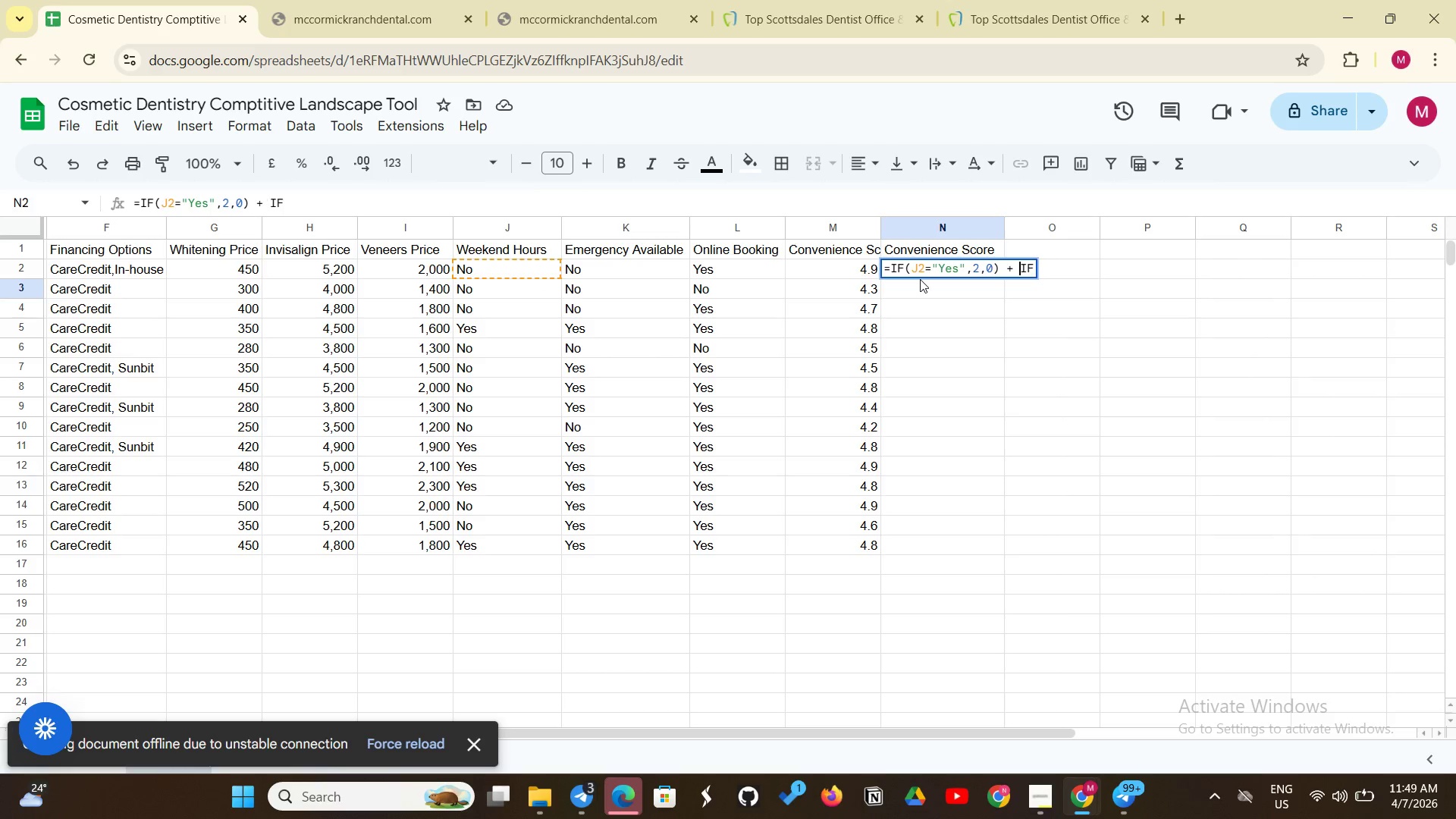 
key(Backspace)
 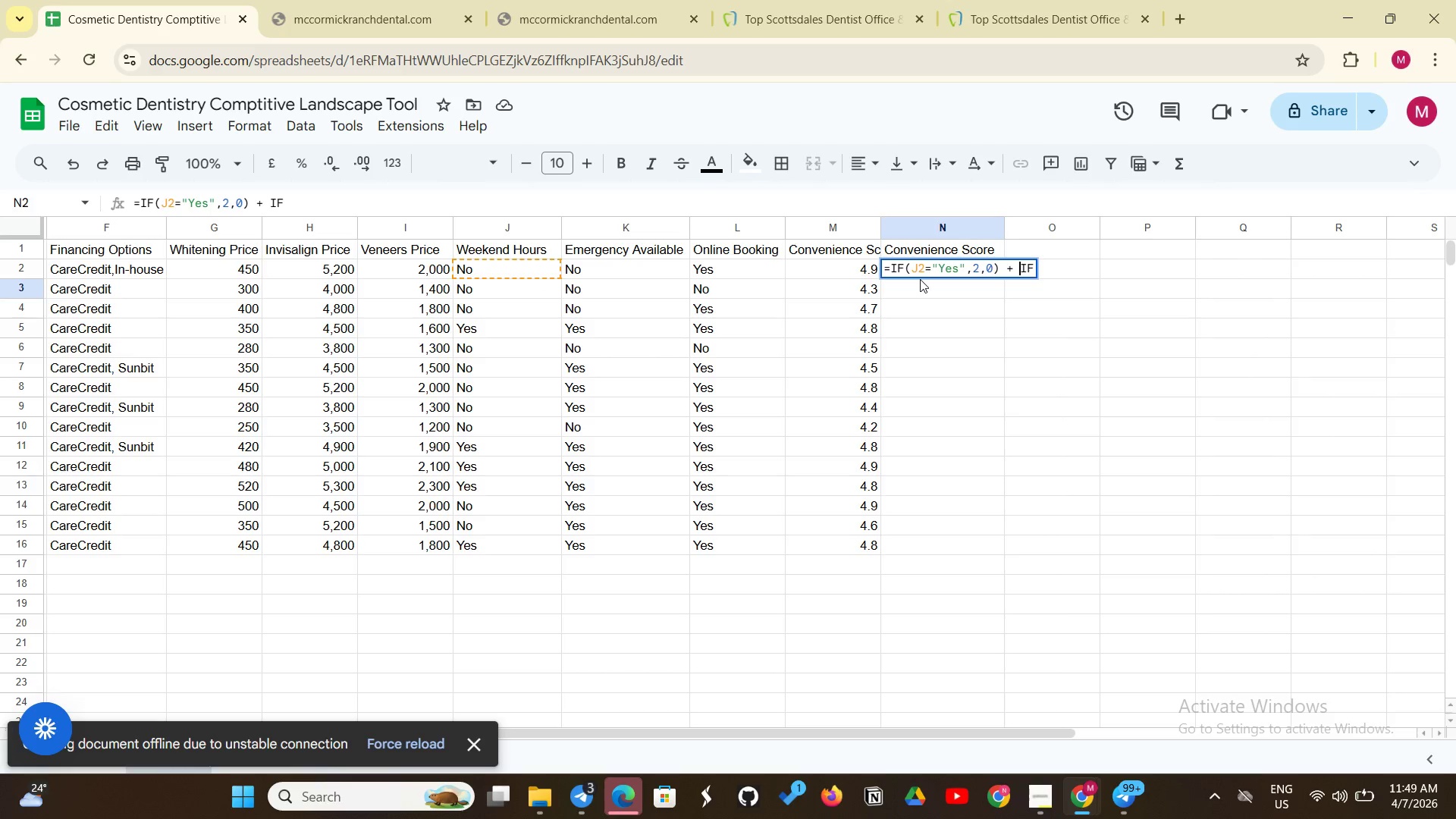 
key(ArrowRight)
 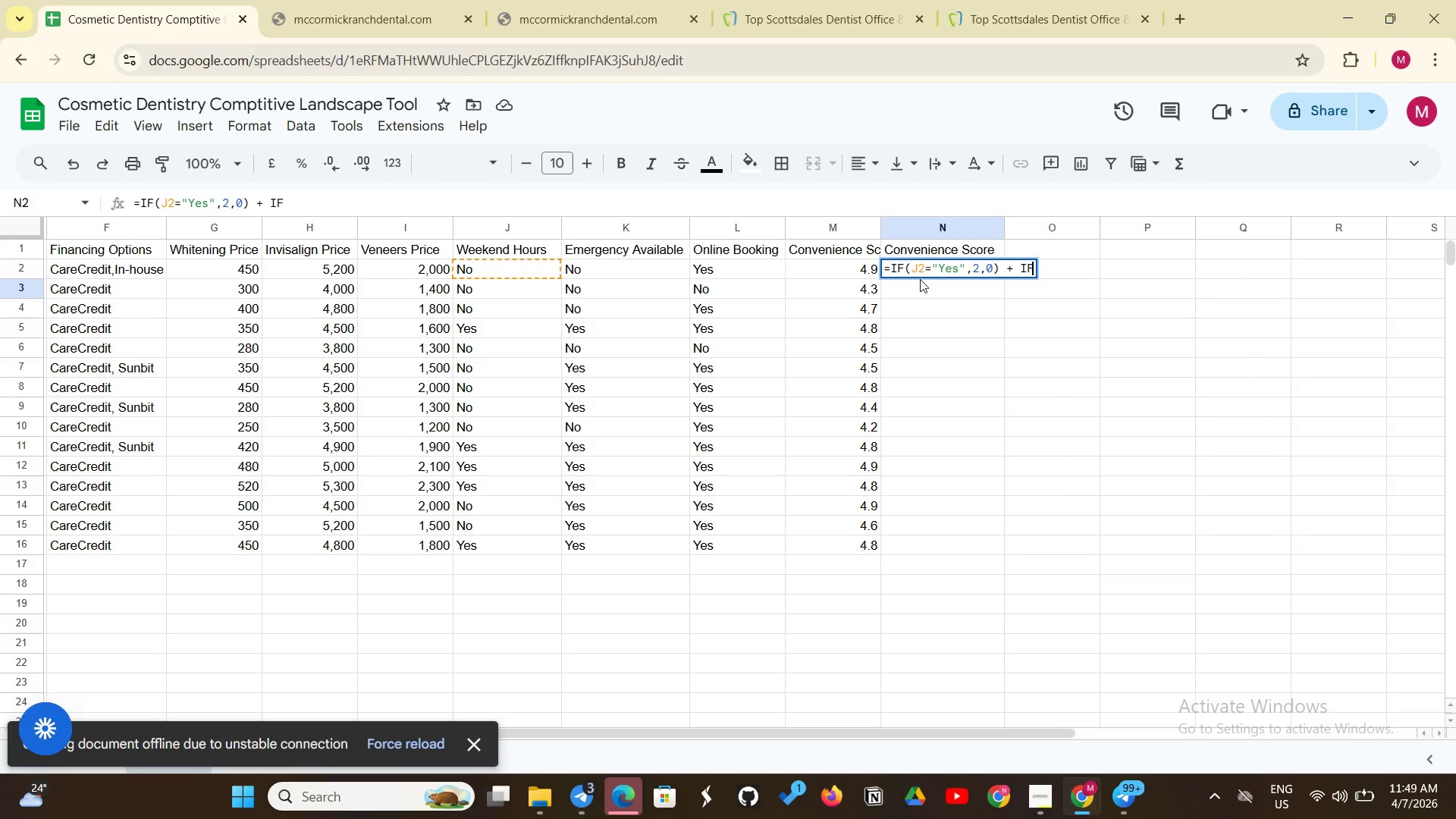 
key(ArrowRight)
 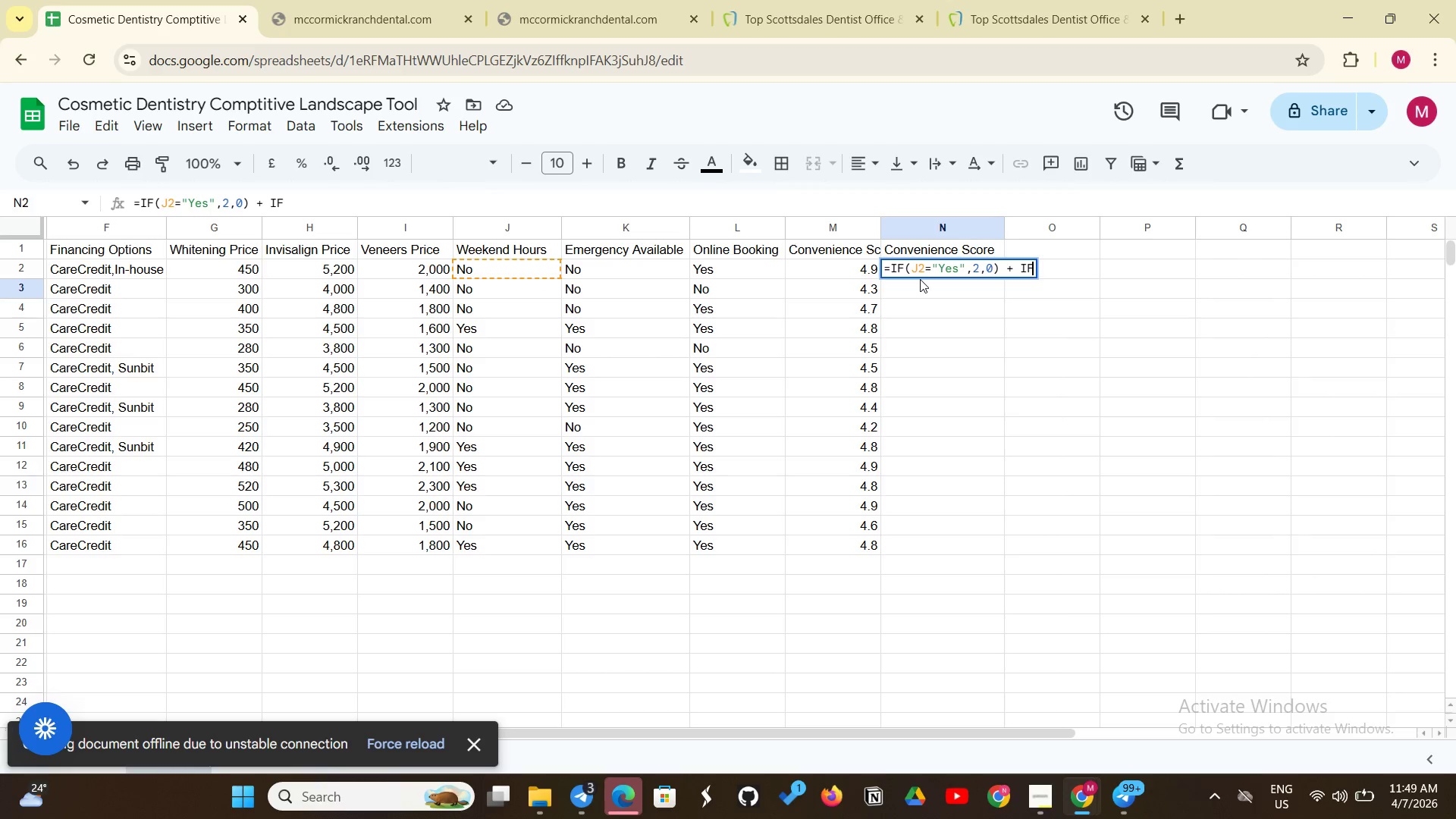 
type((K2+)
key(Backspace)
type(="Yes")
 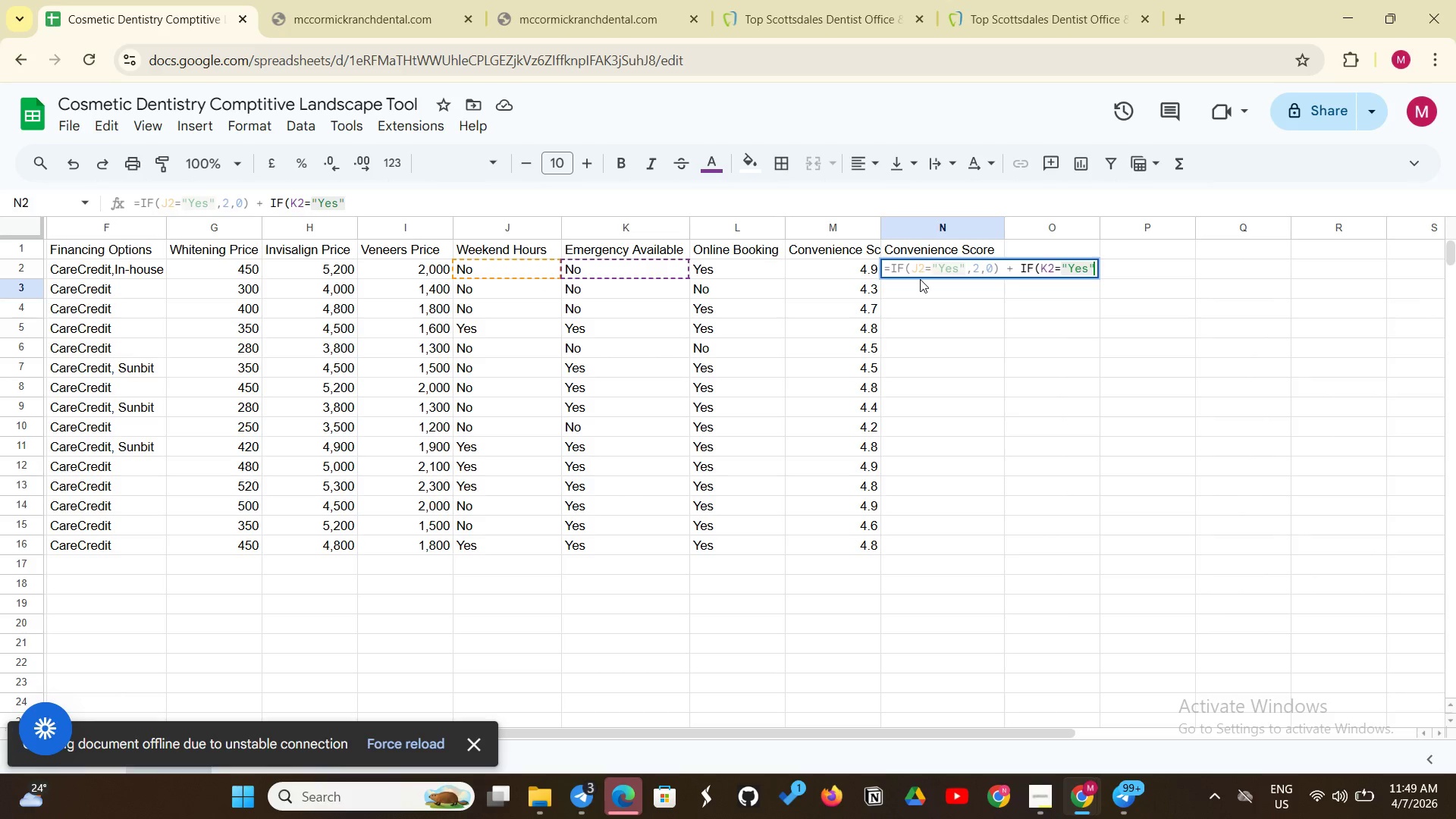 
type(,1,0) + If(L2="Yes",1,0)])
key(Backspace)
 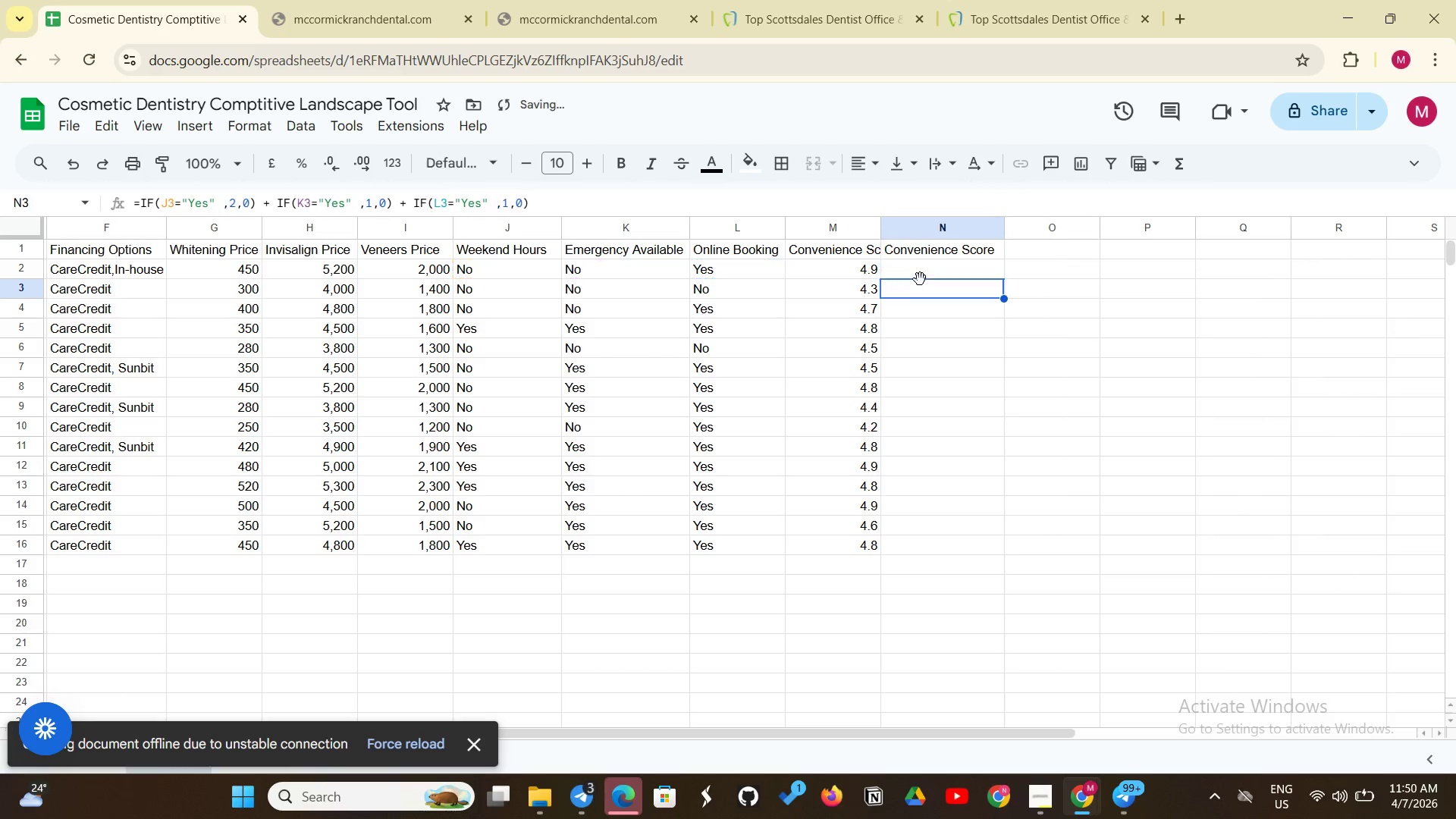 
key(Enter)
 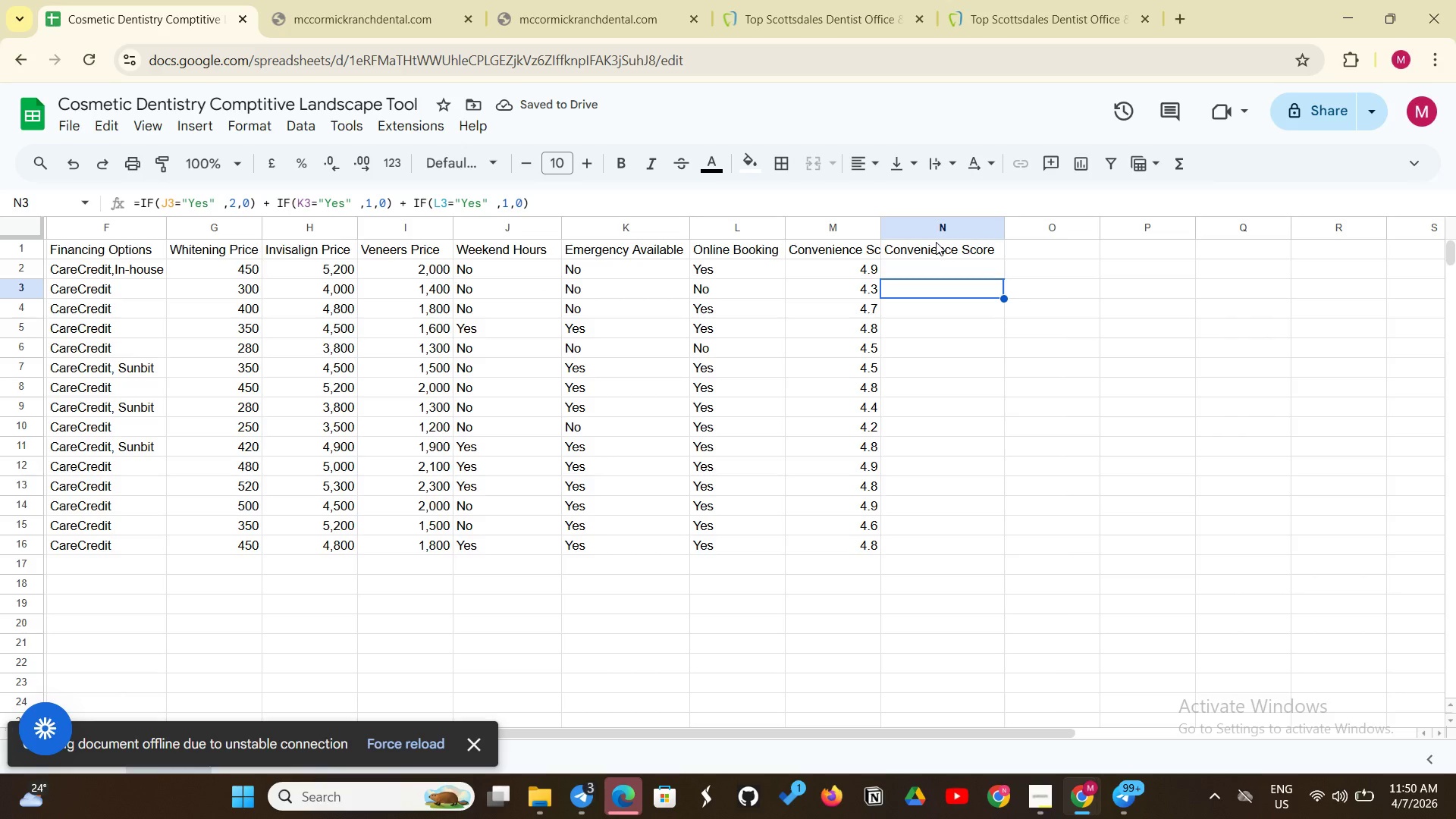 
wait(10.08)
 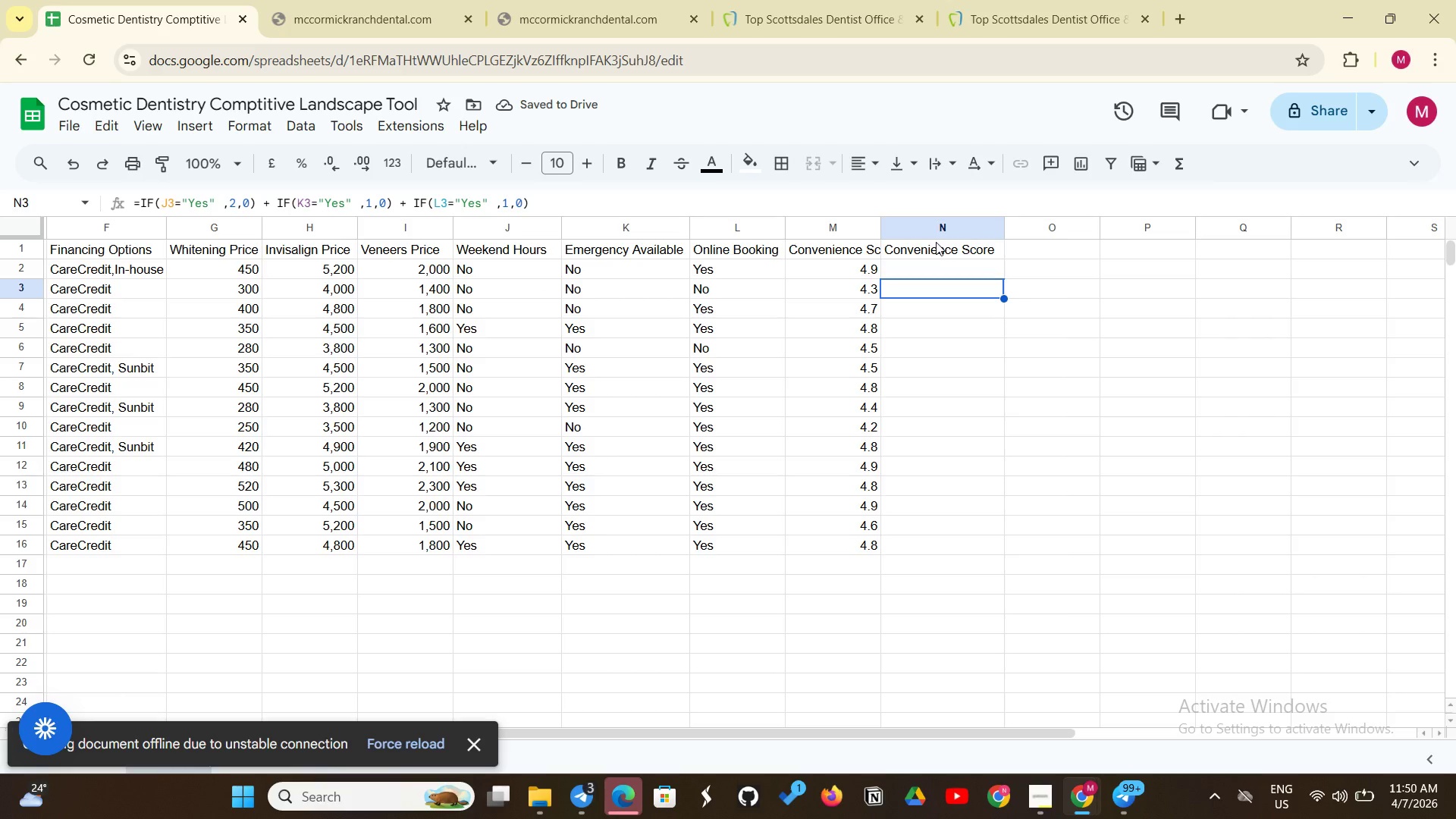 
scroll: coordinate [216, 213], scroll_direction: up, amount: 3.0
 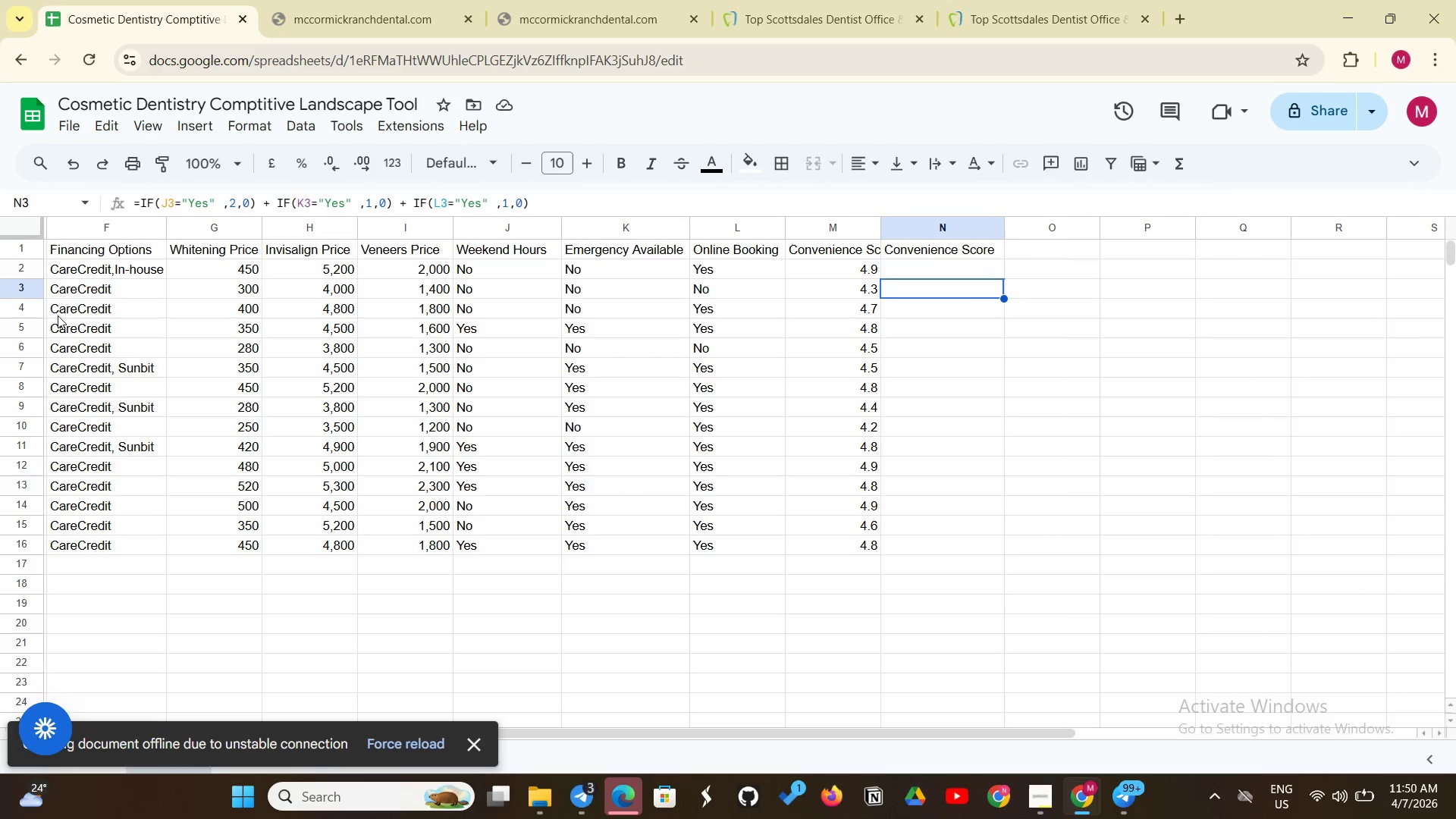 
wait(24.24)
 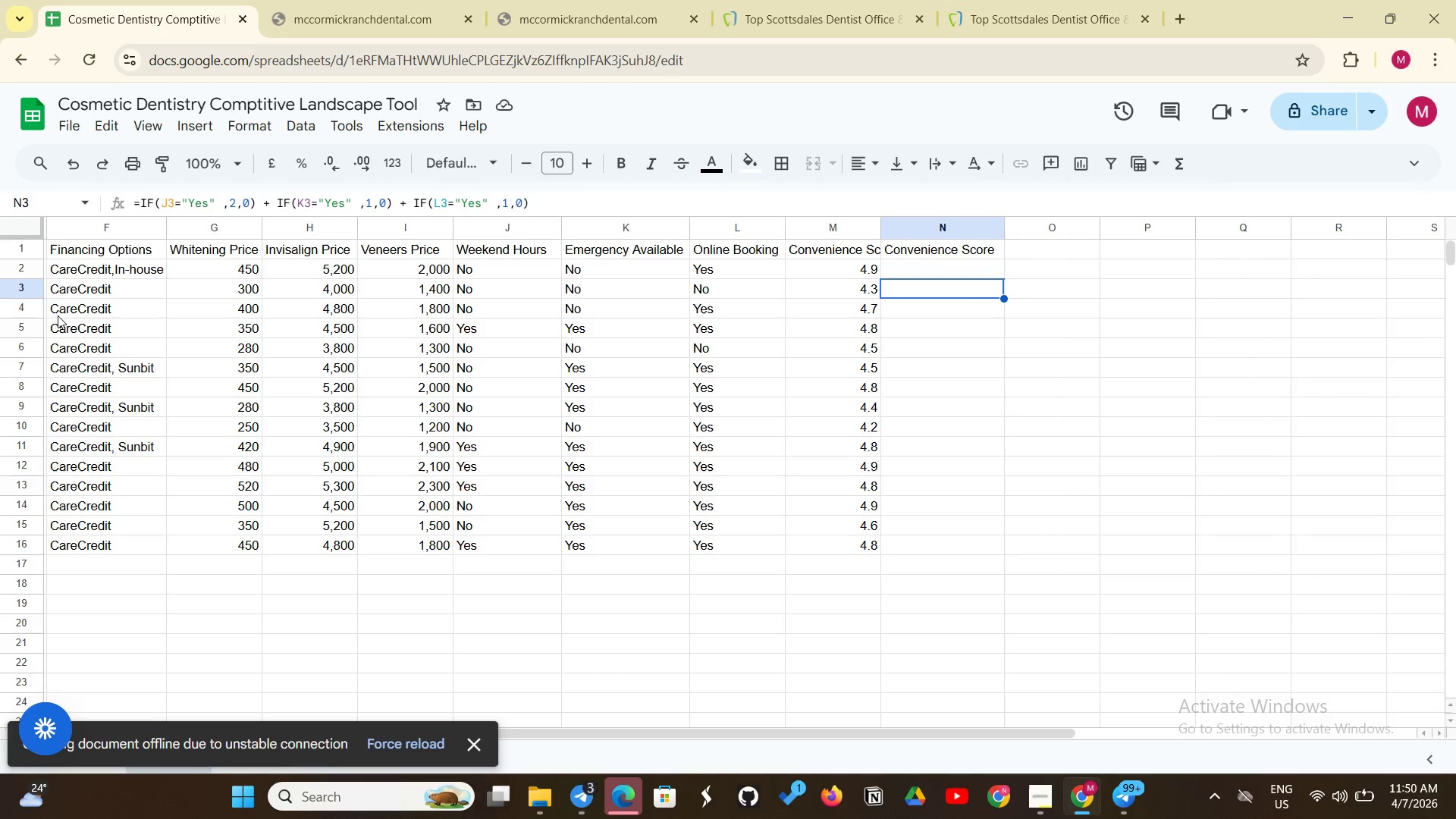 
left_click([172, 201])
 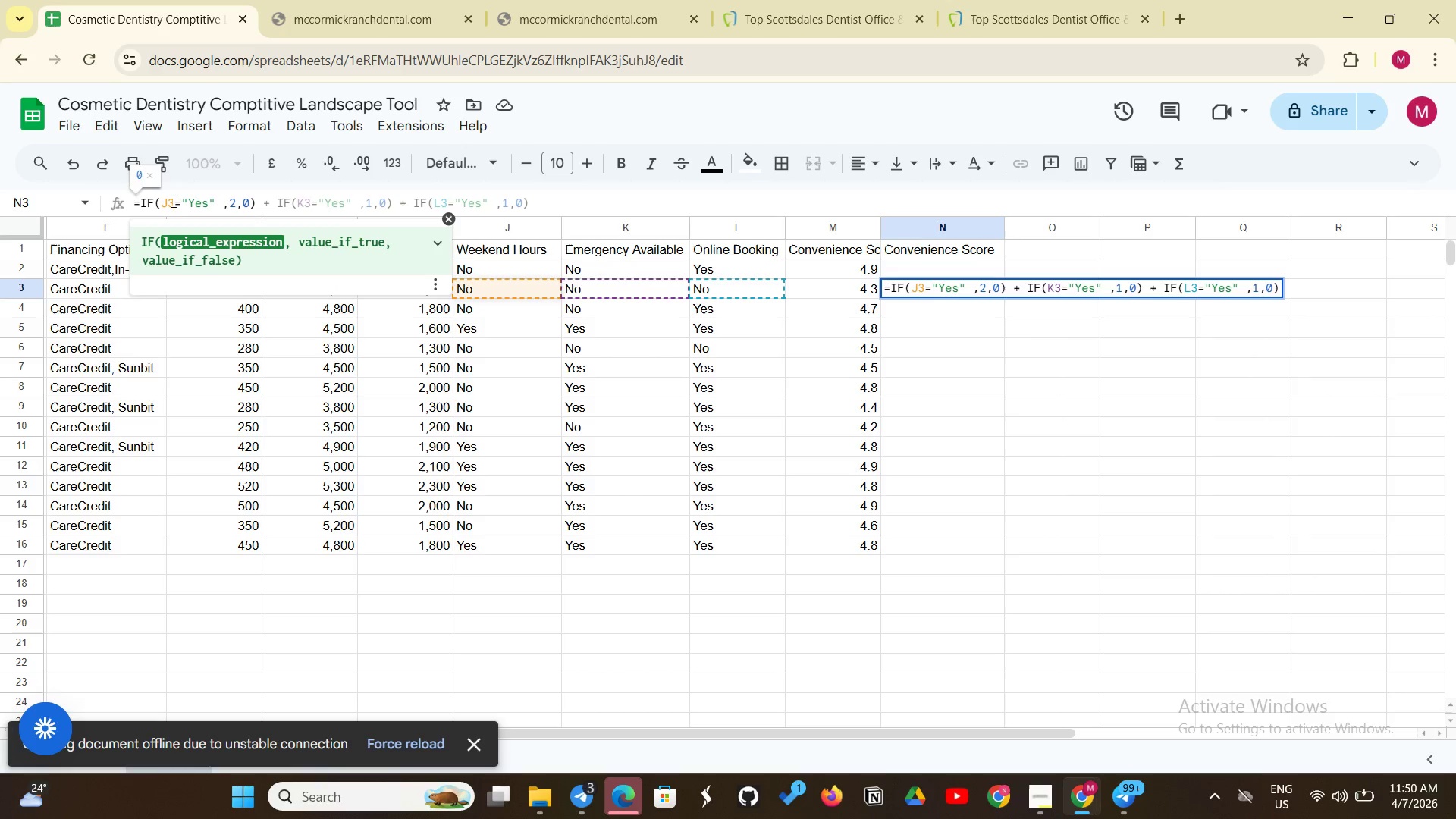 
key(Backspace)
 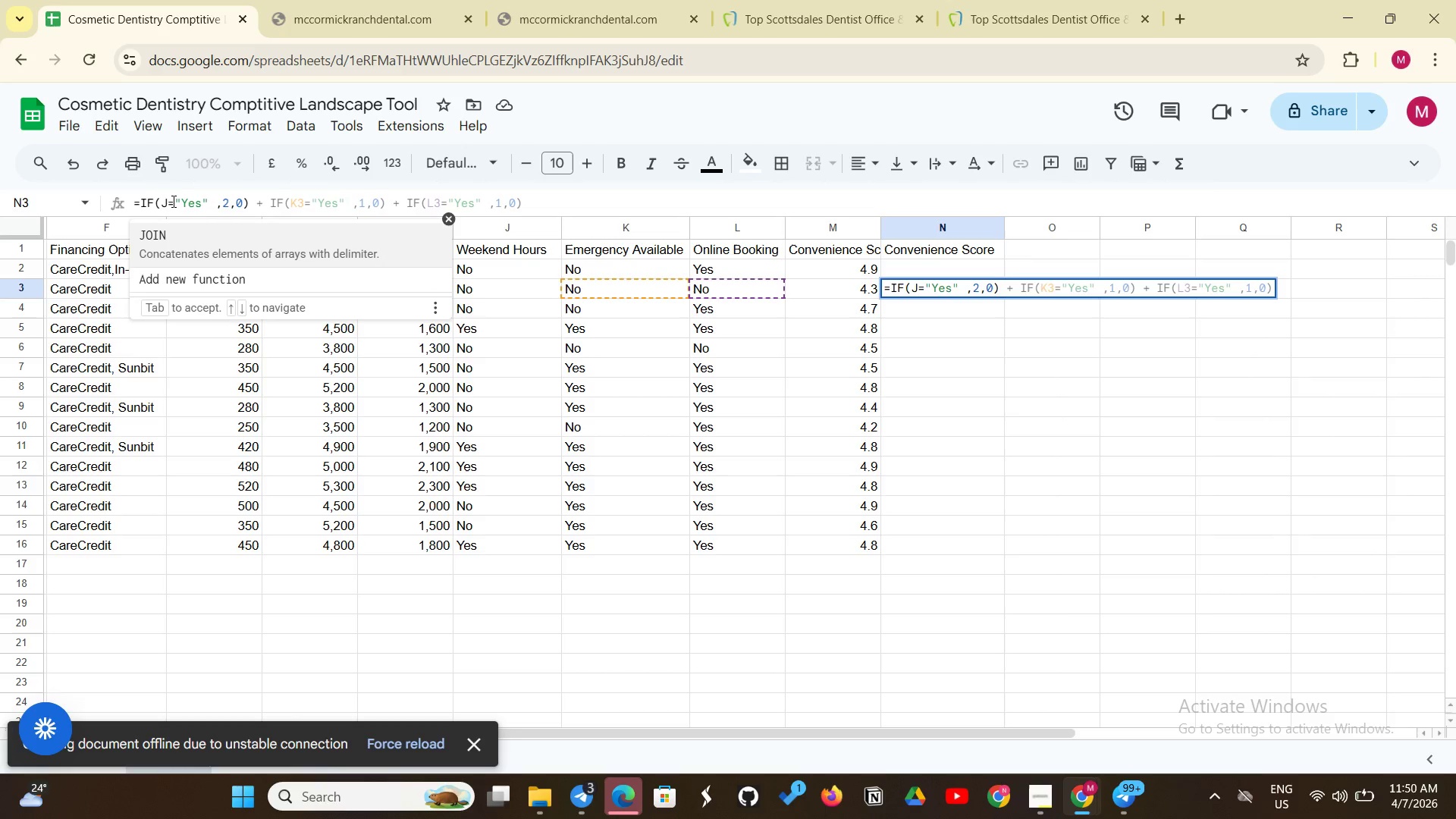 
key(2)
 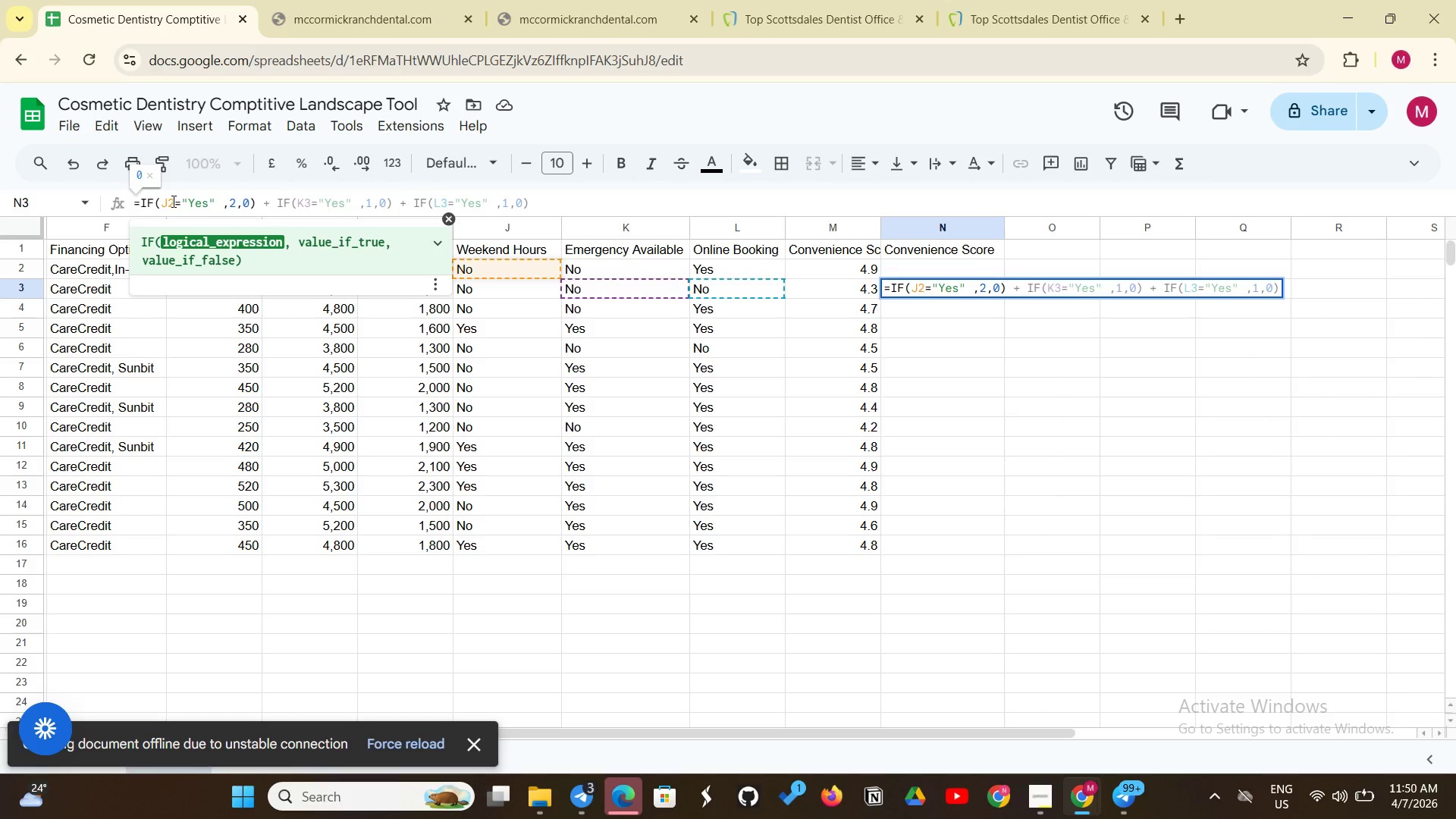 
key(Enter)
 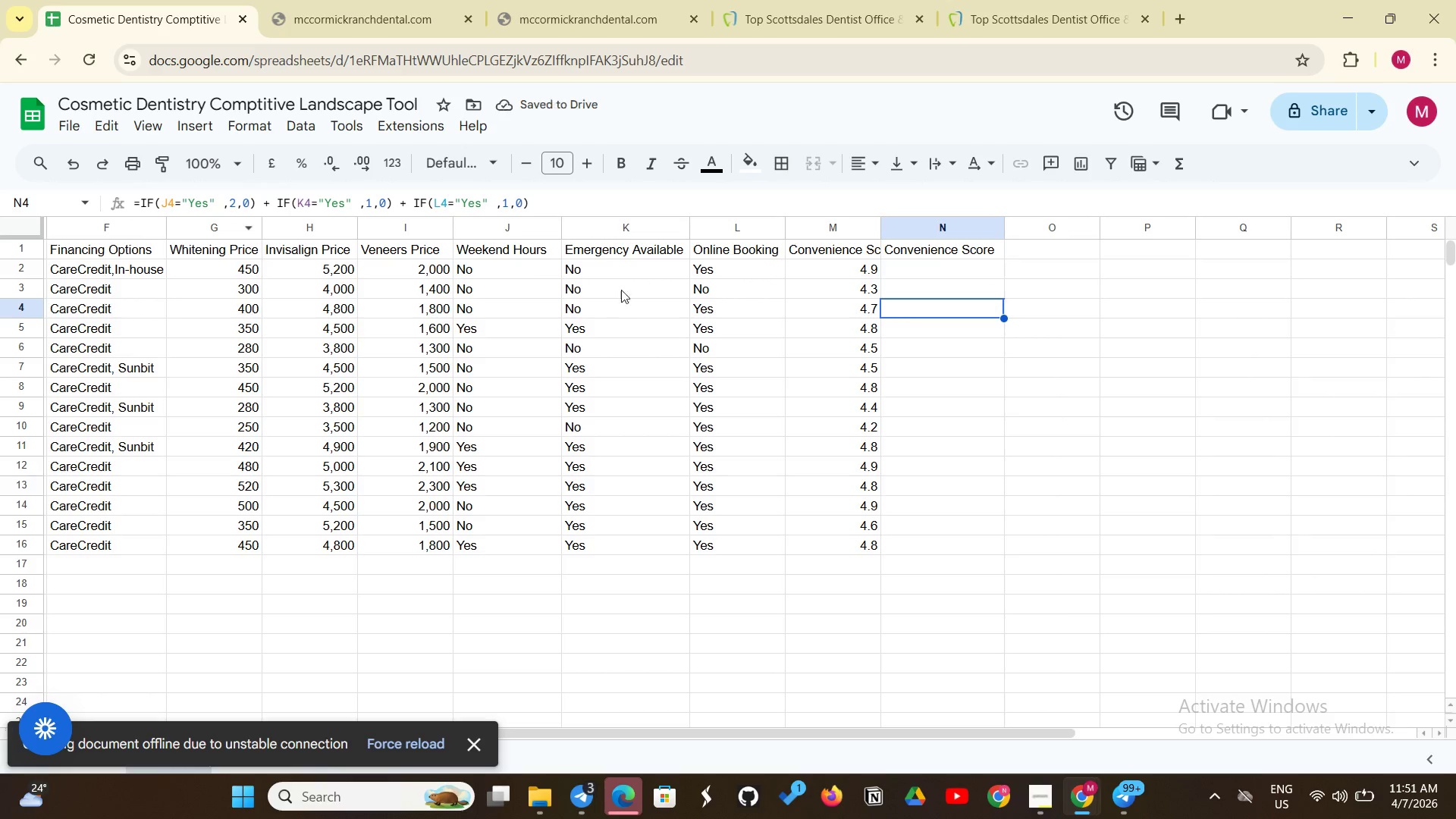 
left_click([903, 266])
 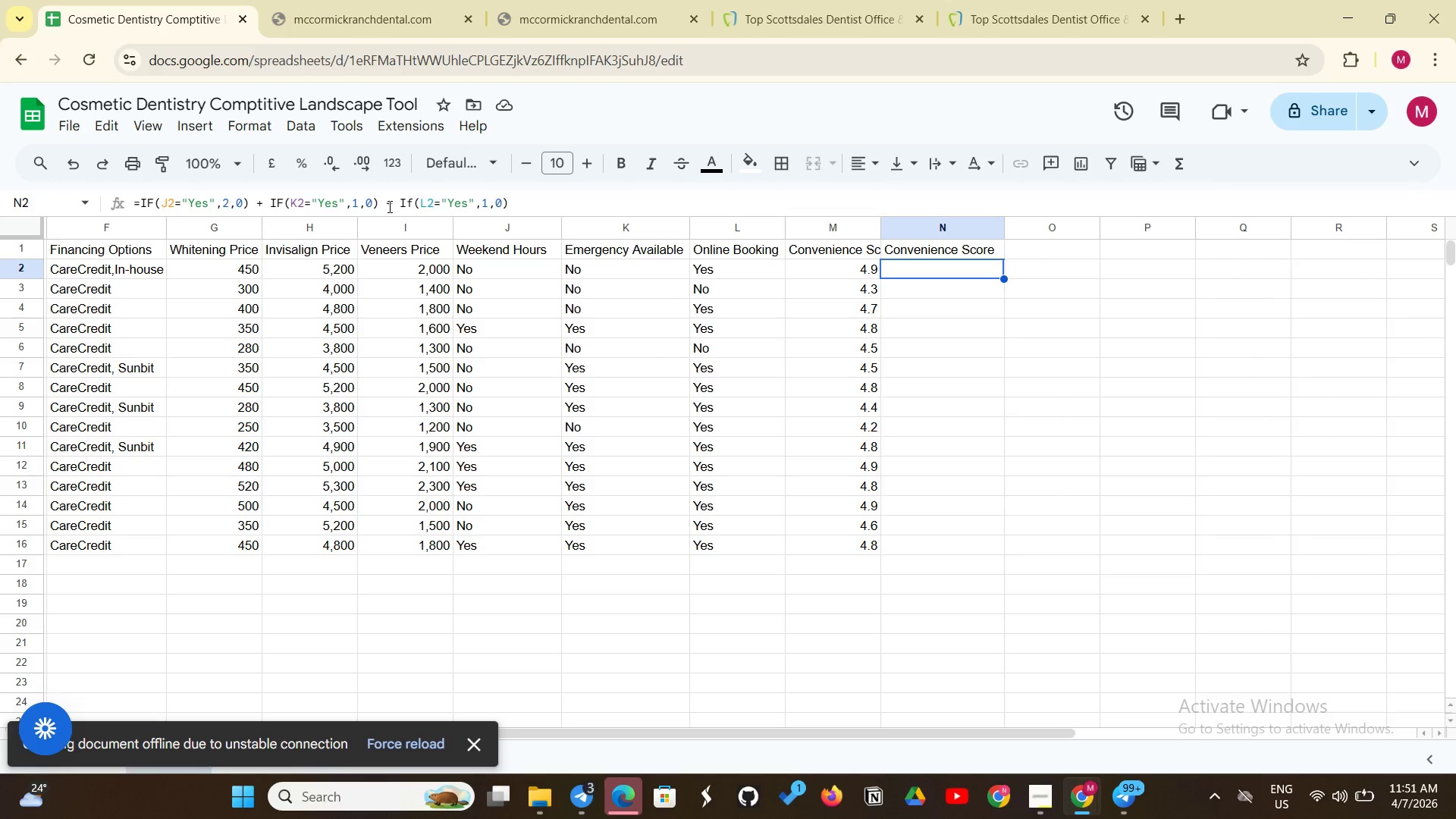 
wait(12.59)
 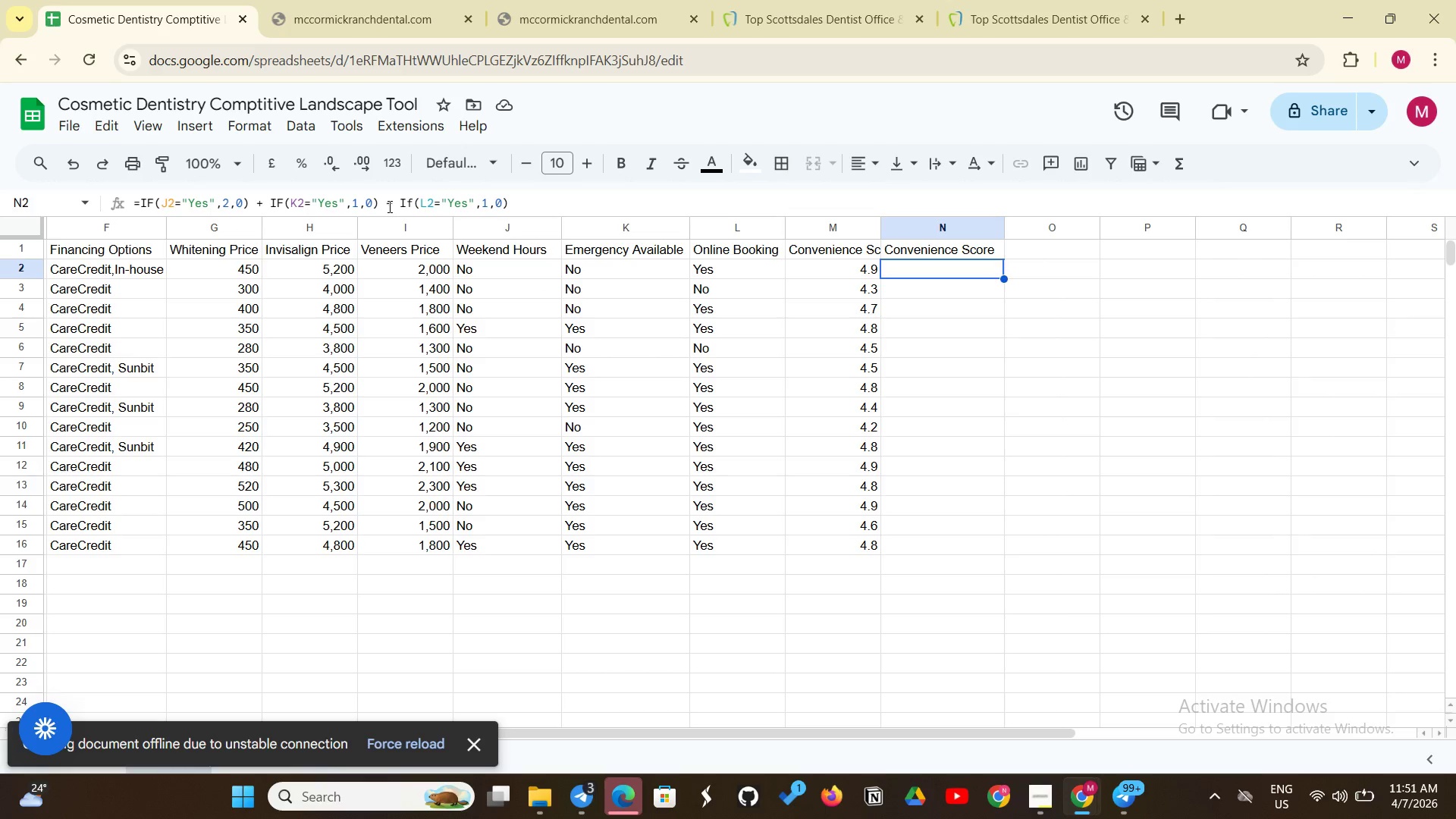 
left_click([412, 204])
 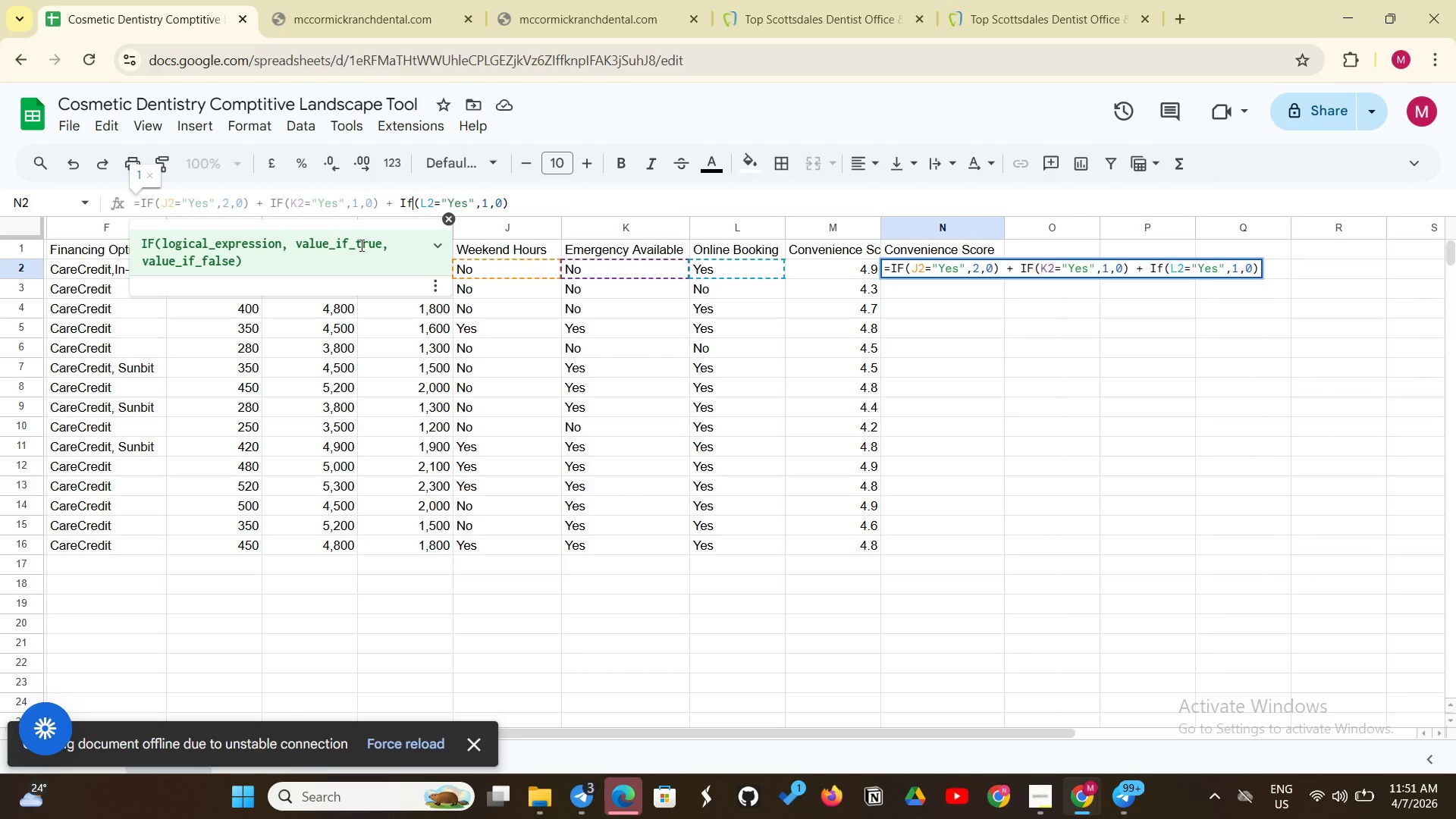 
key(Backspace)
 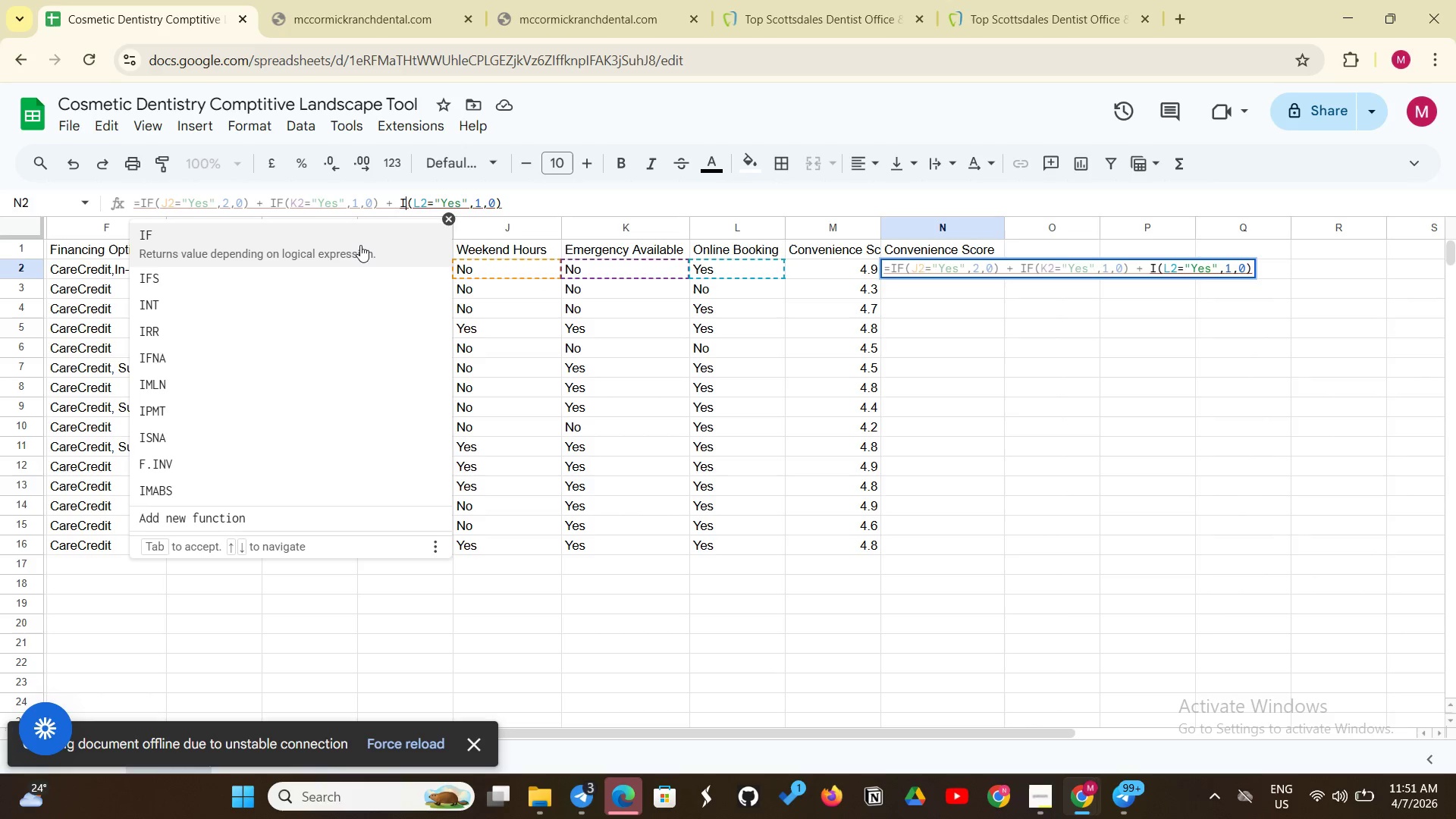 
key(Shift+F)
 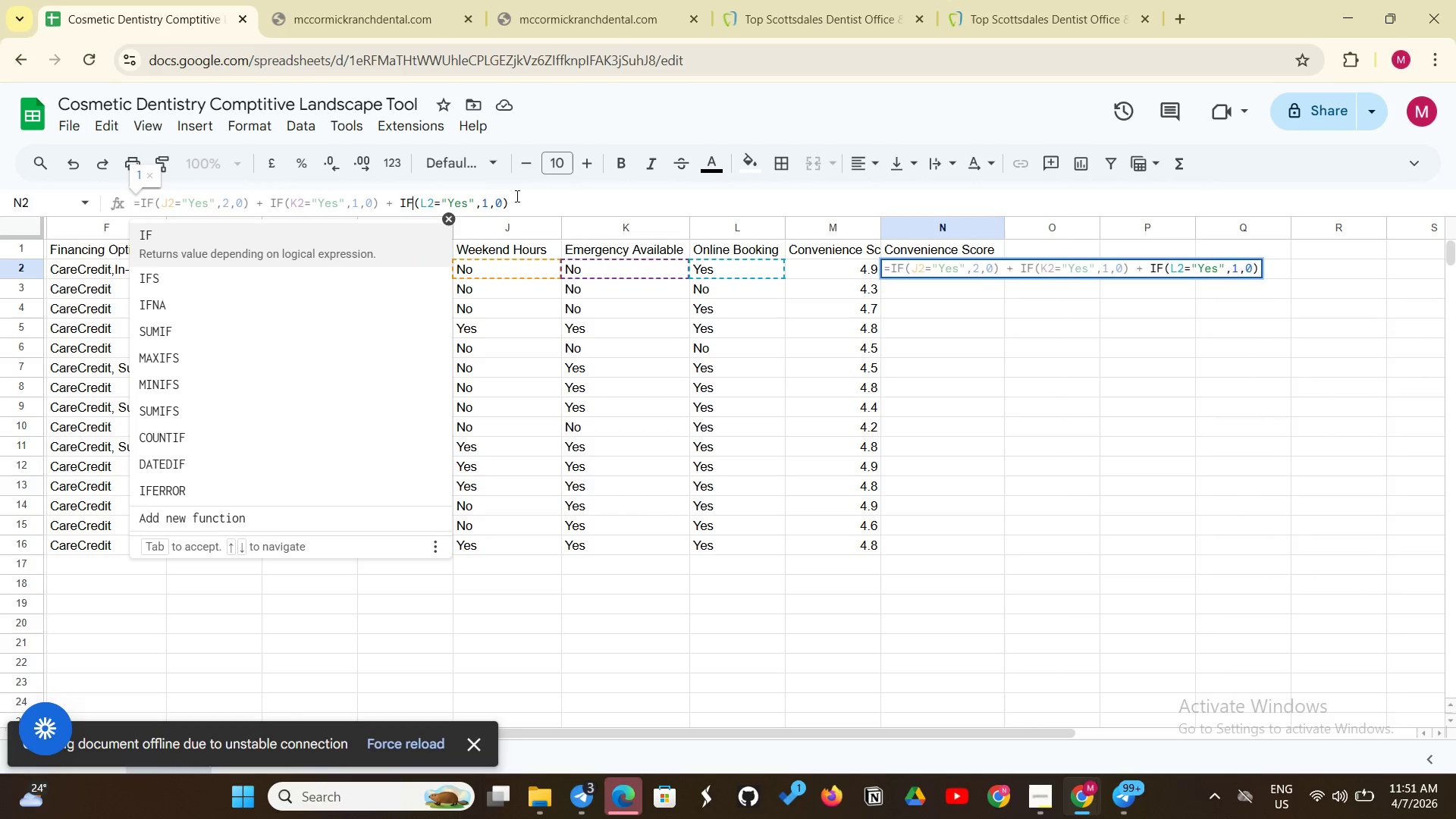 
left_click([552, 206])
 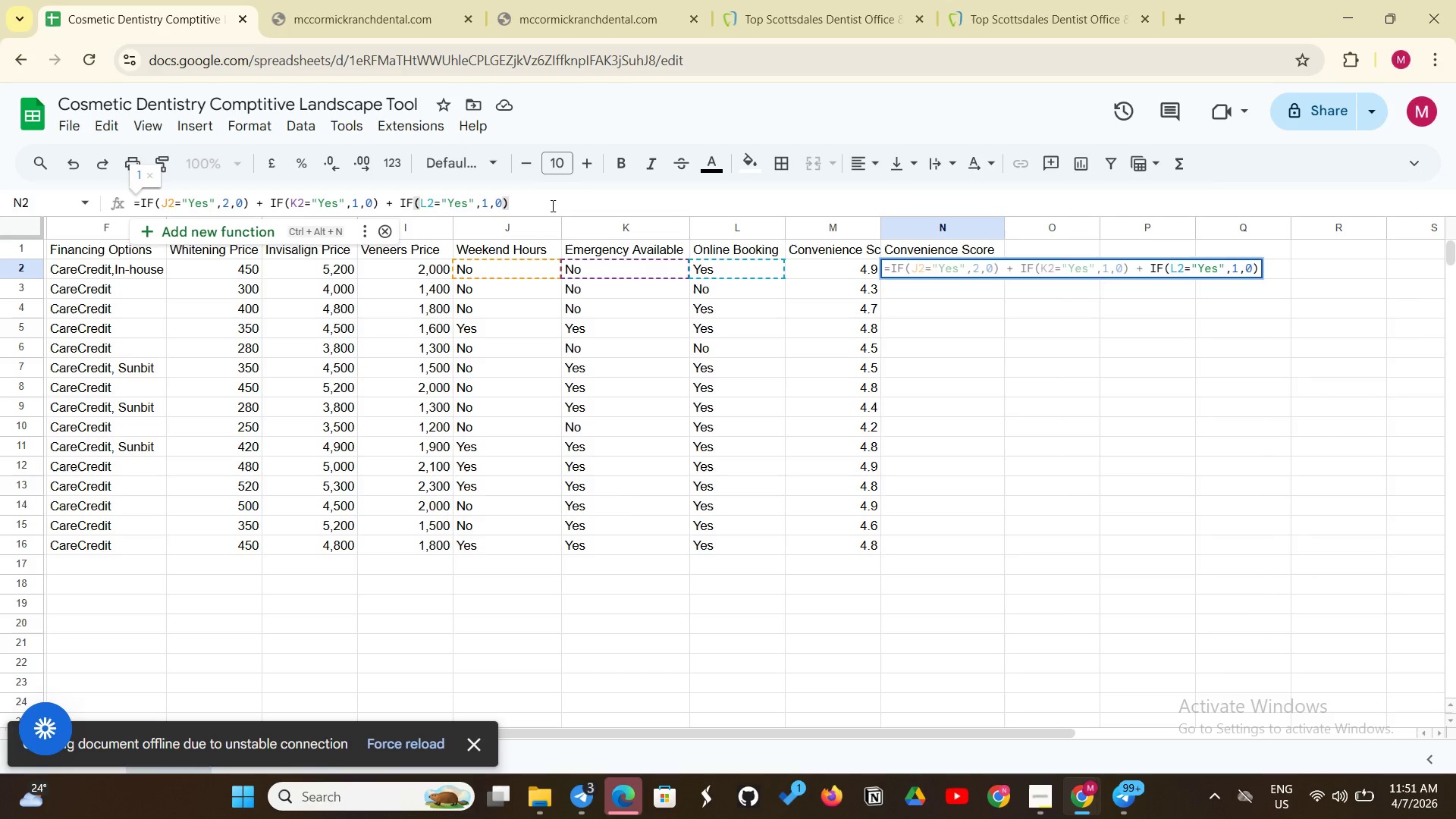 
key(Enter)
 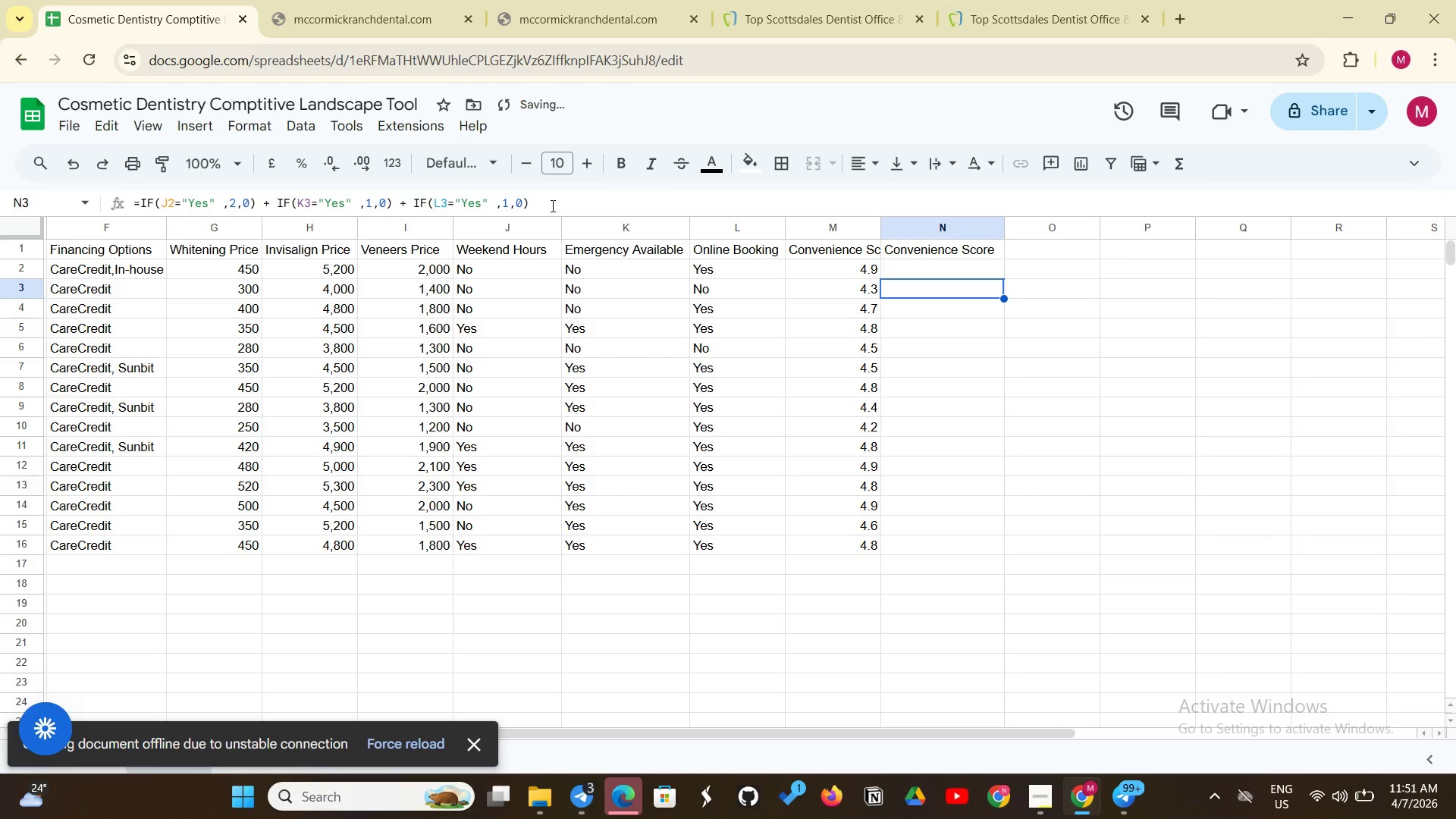 
scroll: coordinate [551, 206], scroll_direction: up, amount: 1.0
 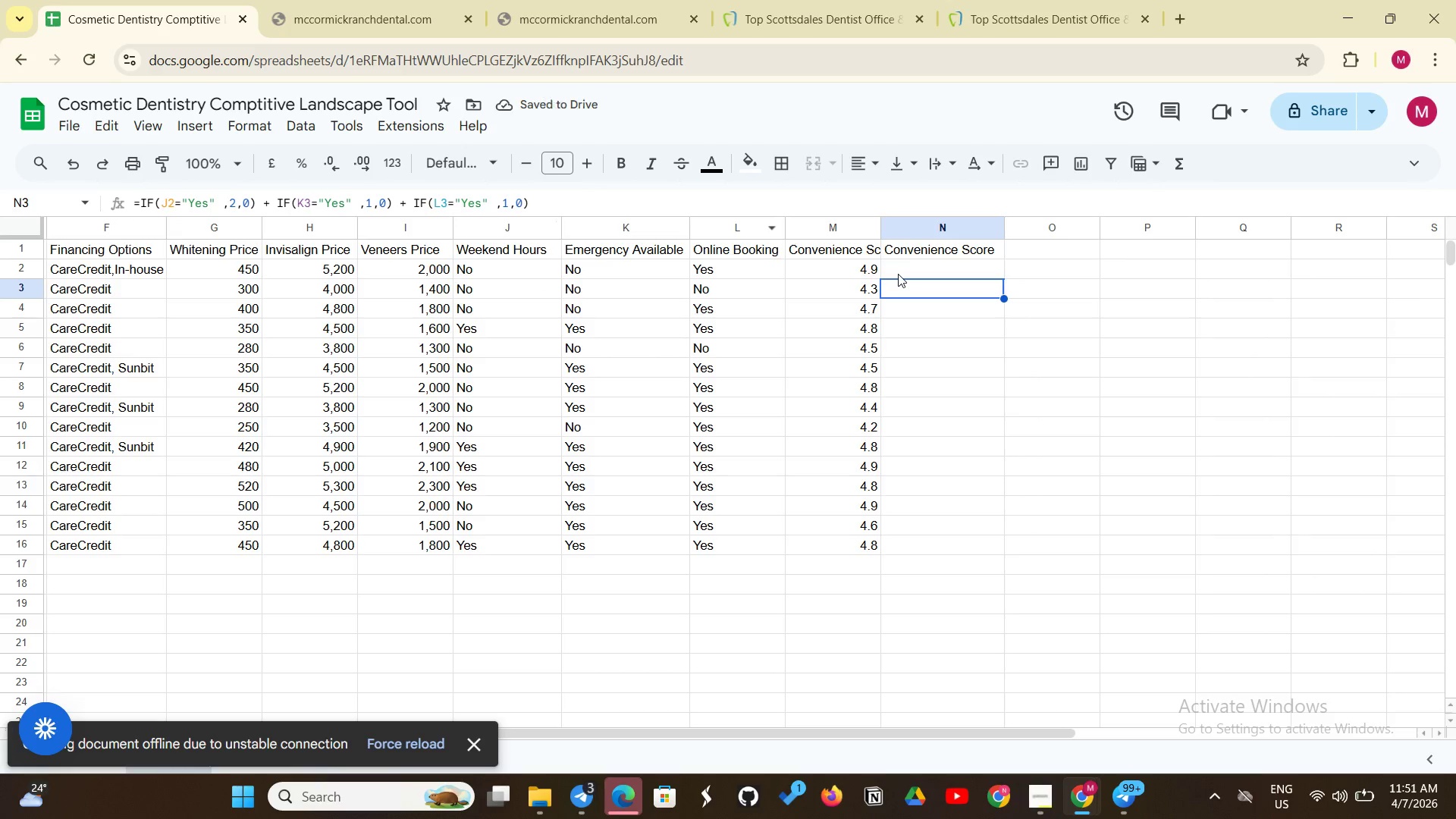 
left_click([902, 274])
 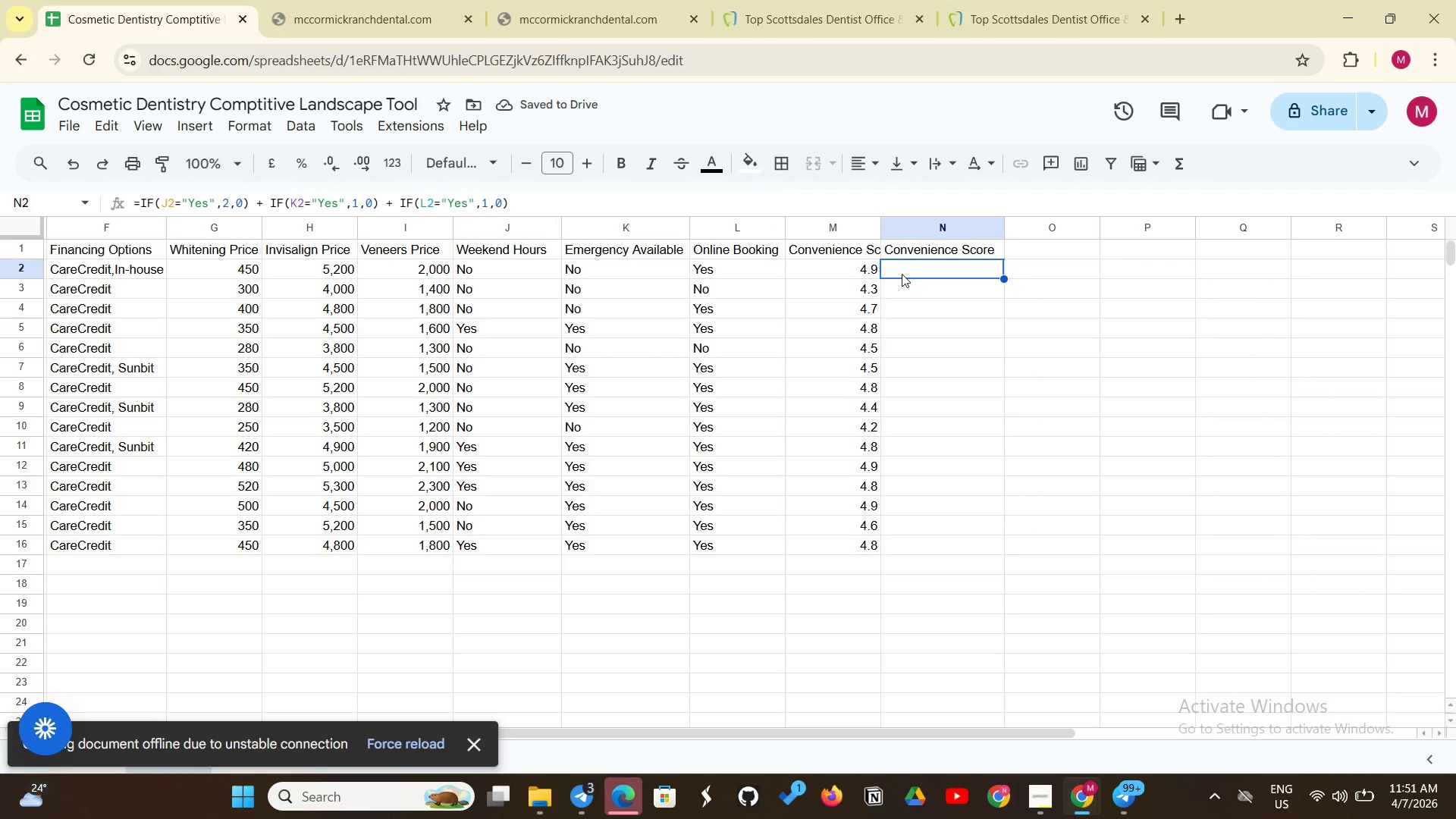 
left_click([902, 274])
 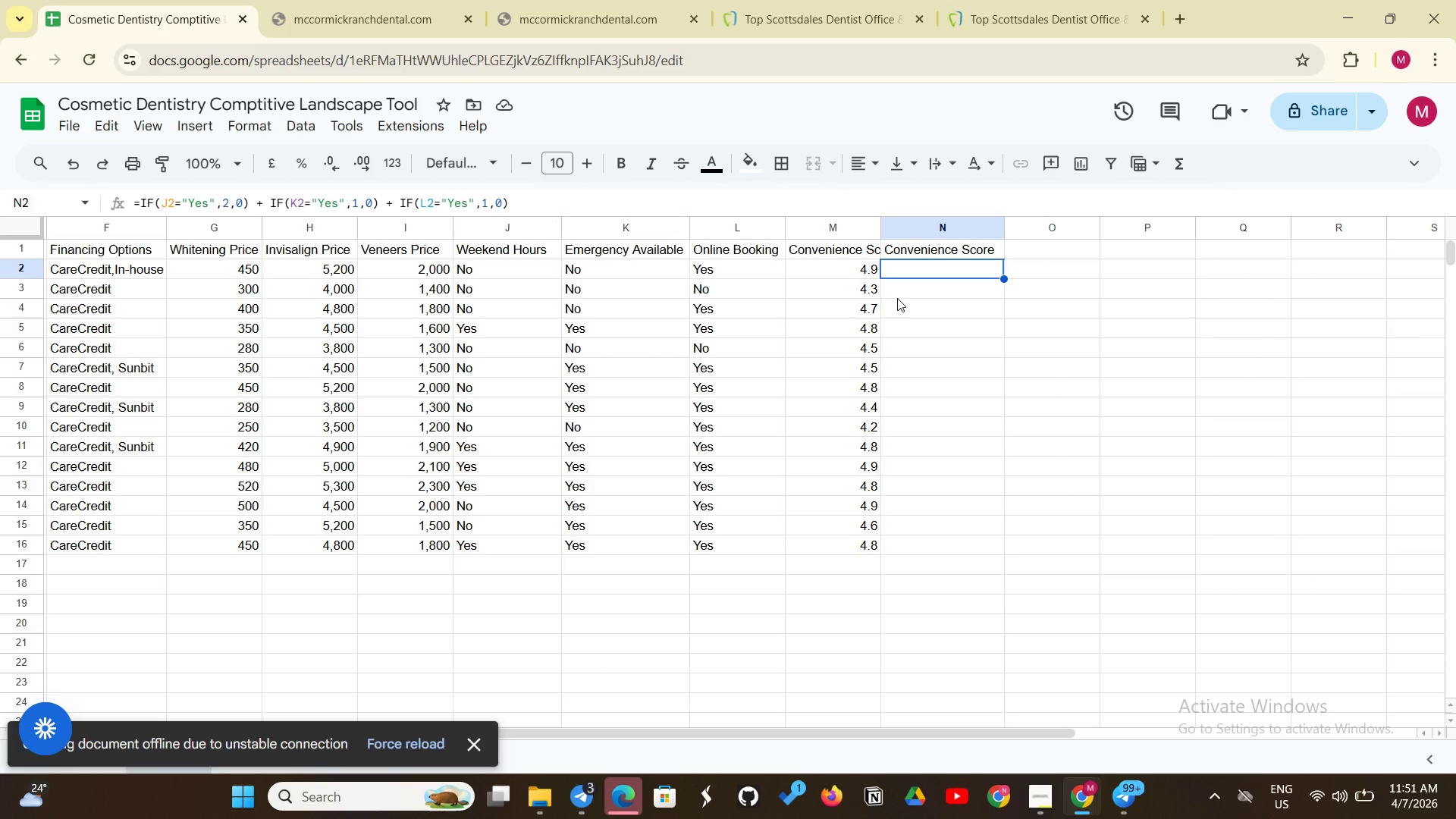 
wait(17.3)
 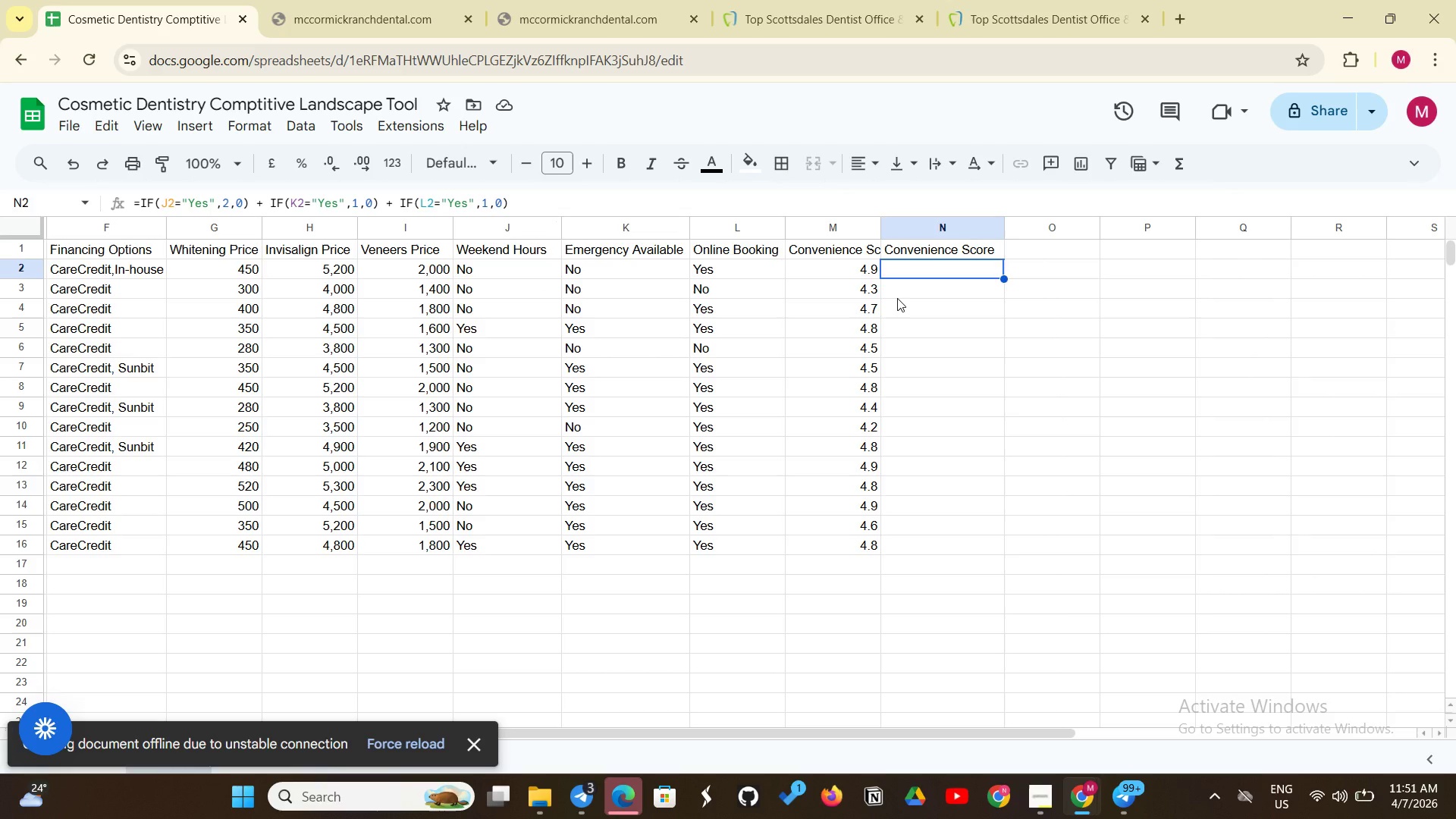 
left_click([398, 745])
 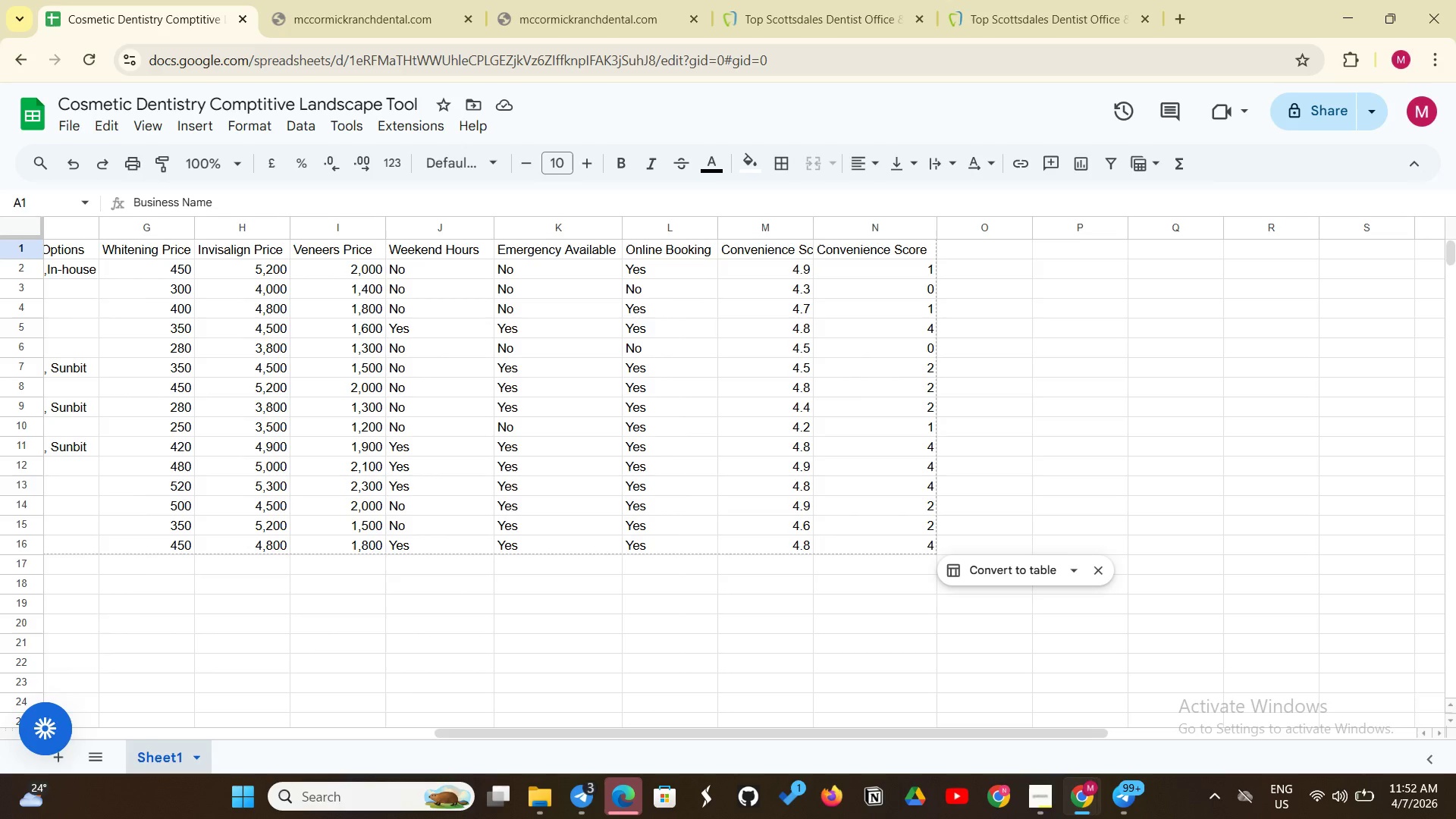 
wait(69.86)
 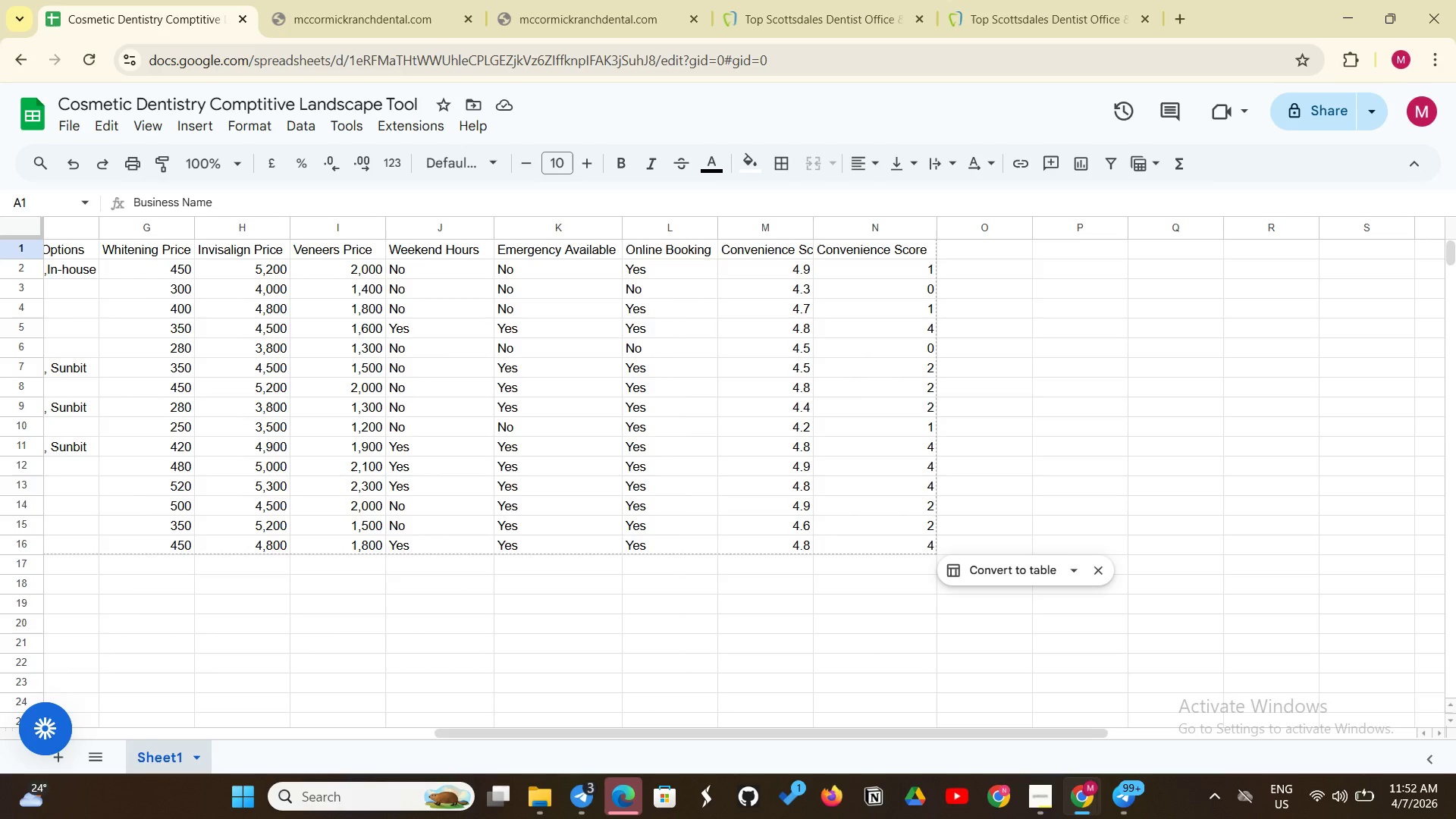 
left_click_drag(start_coordinate=[917, 267], to_coordinate=[922, 549])
 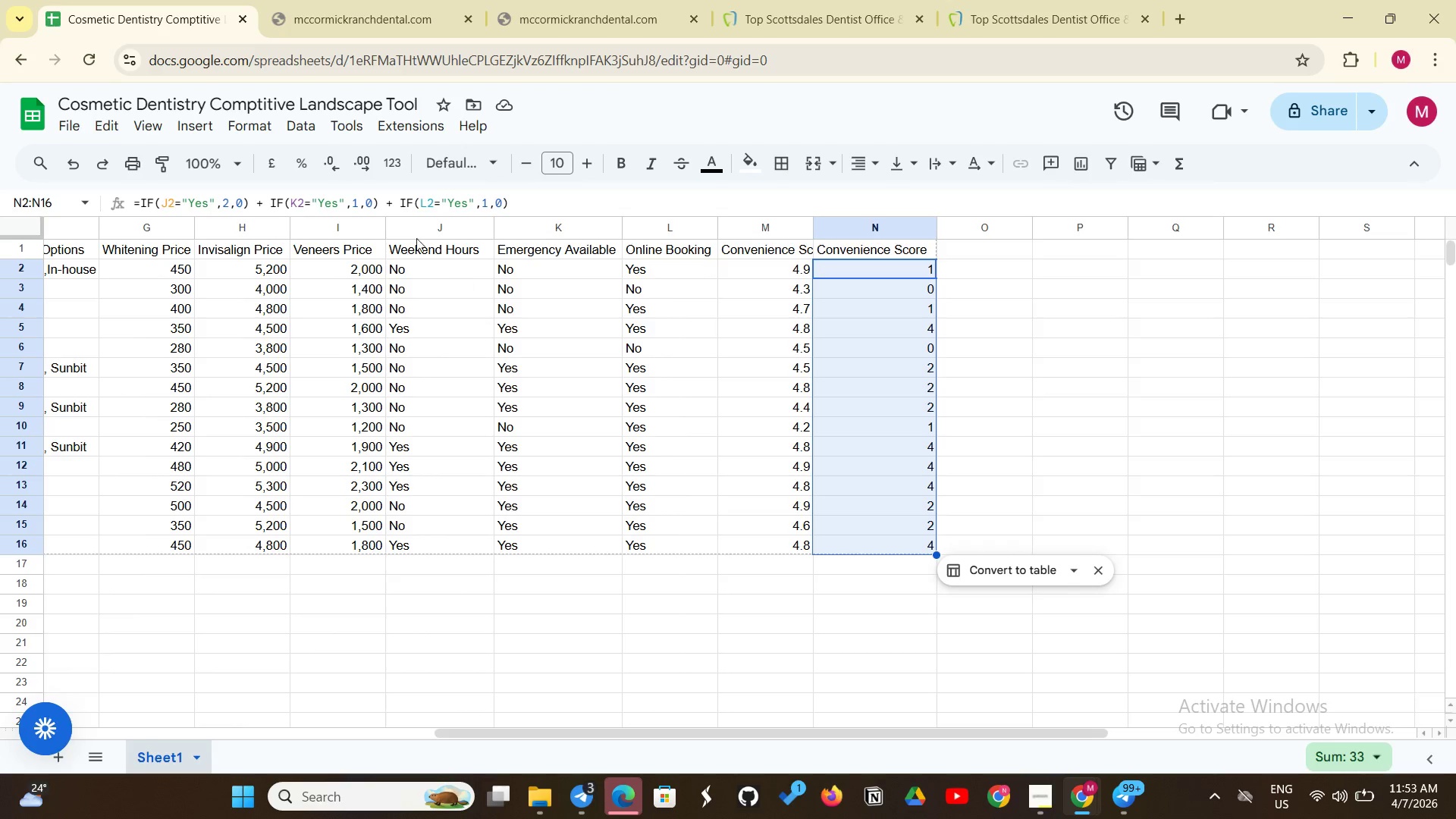 
left_click([248, 128])
 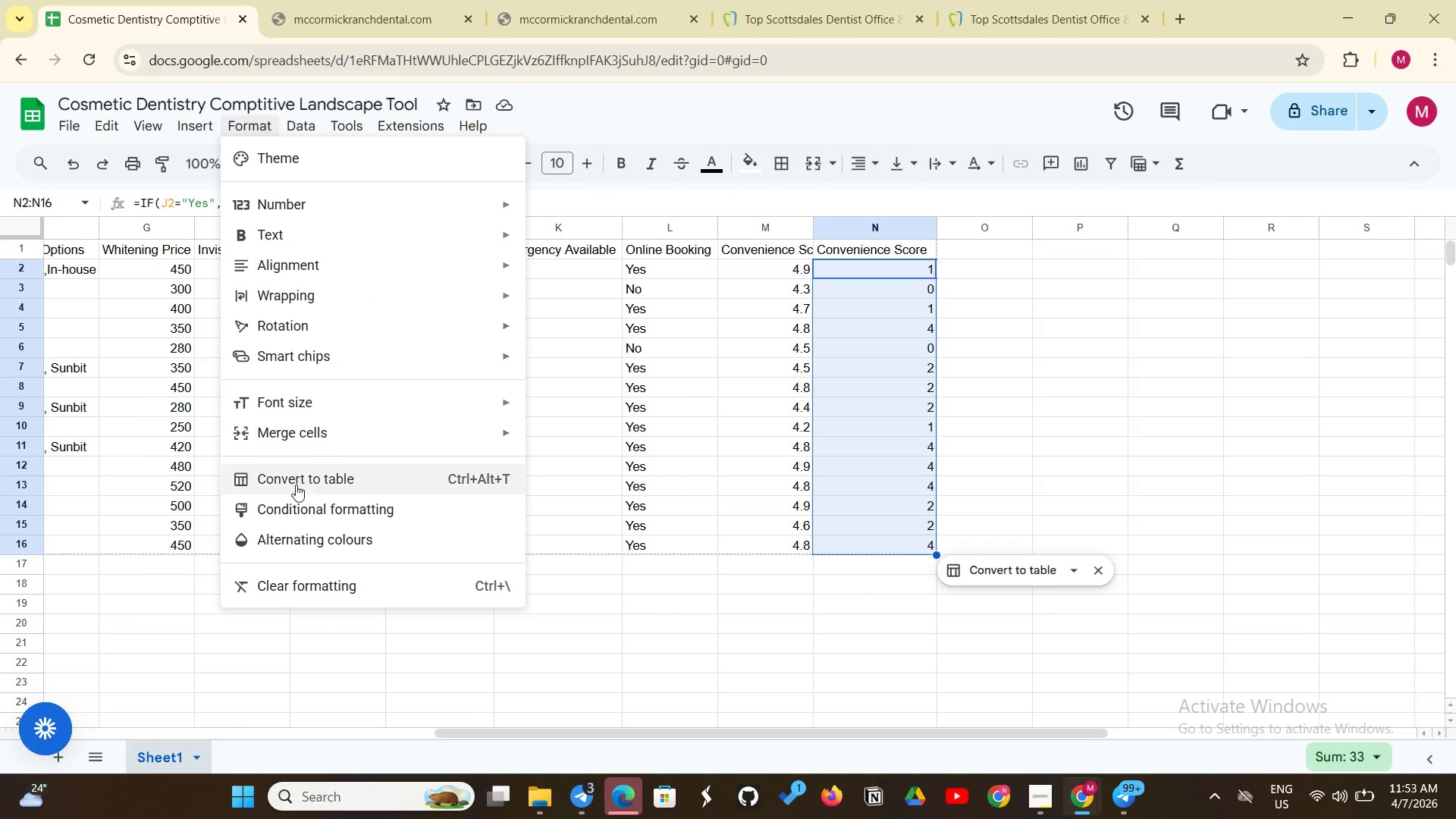 
left_click([297, 506])
 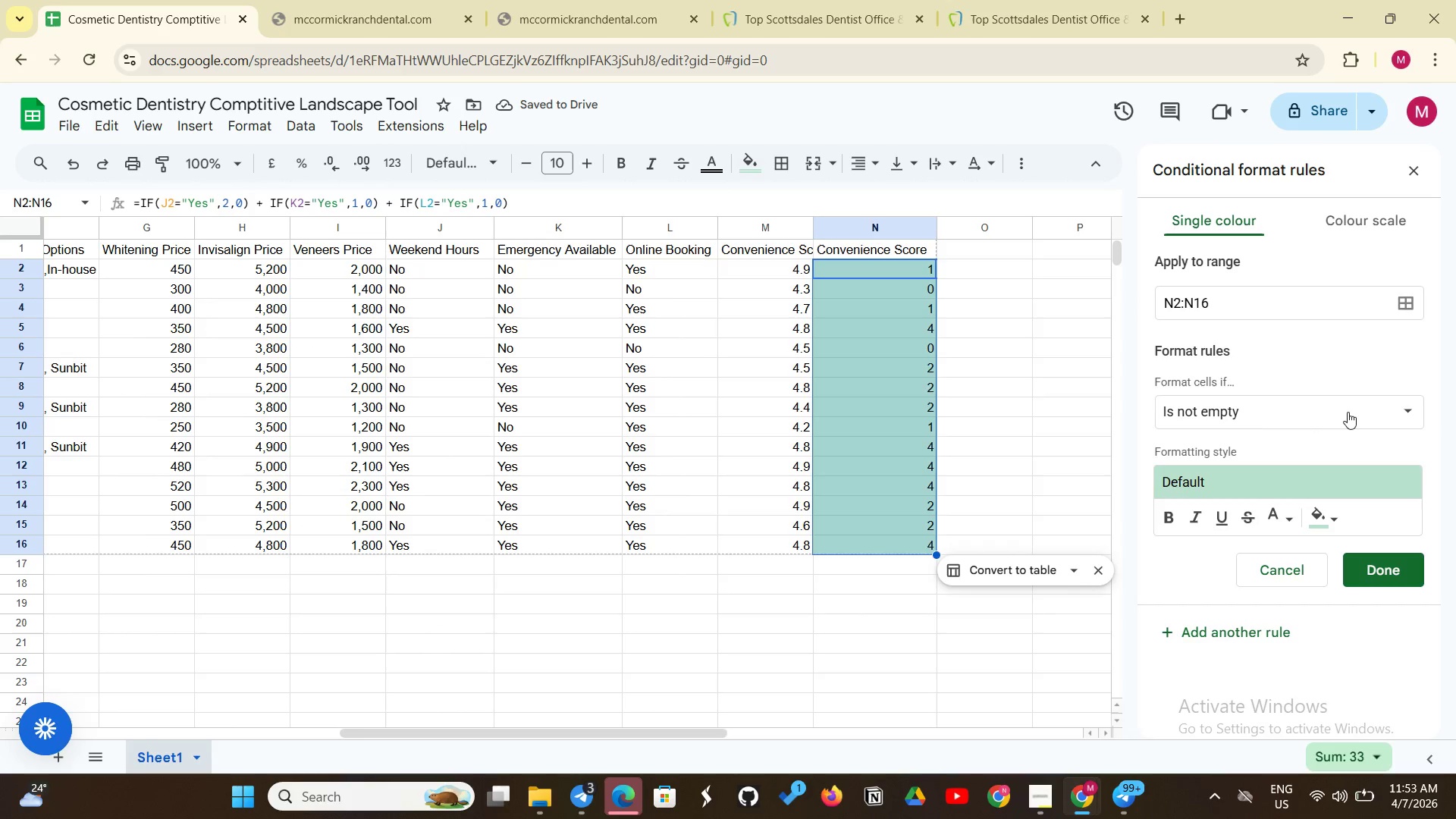 
left_click([1408, 412])
 